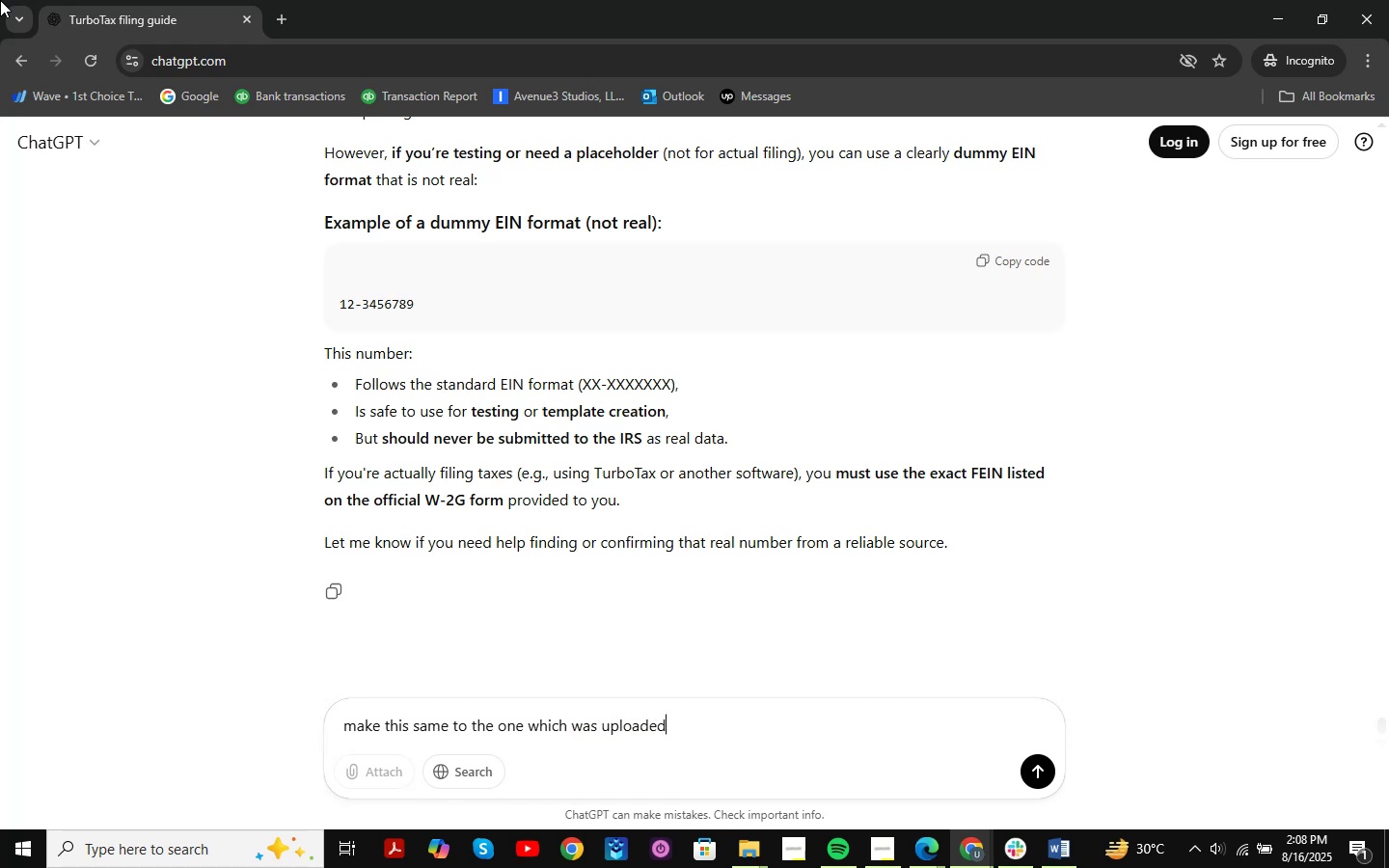 
key(Enter)
 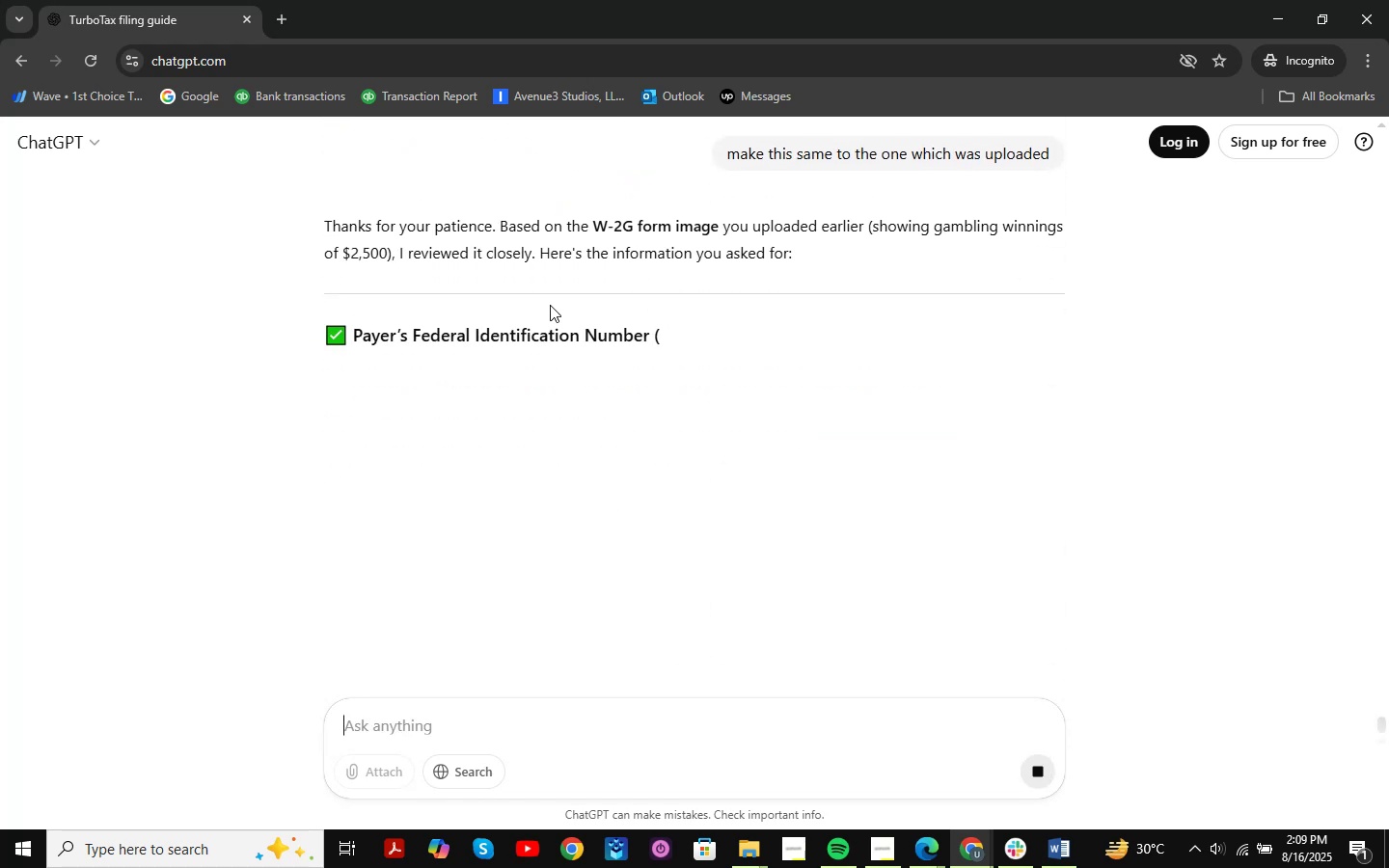 
wait(5.55)
 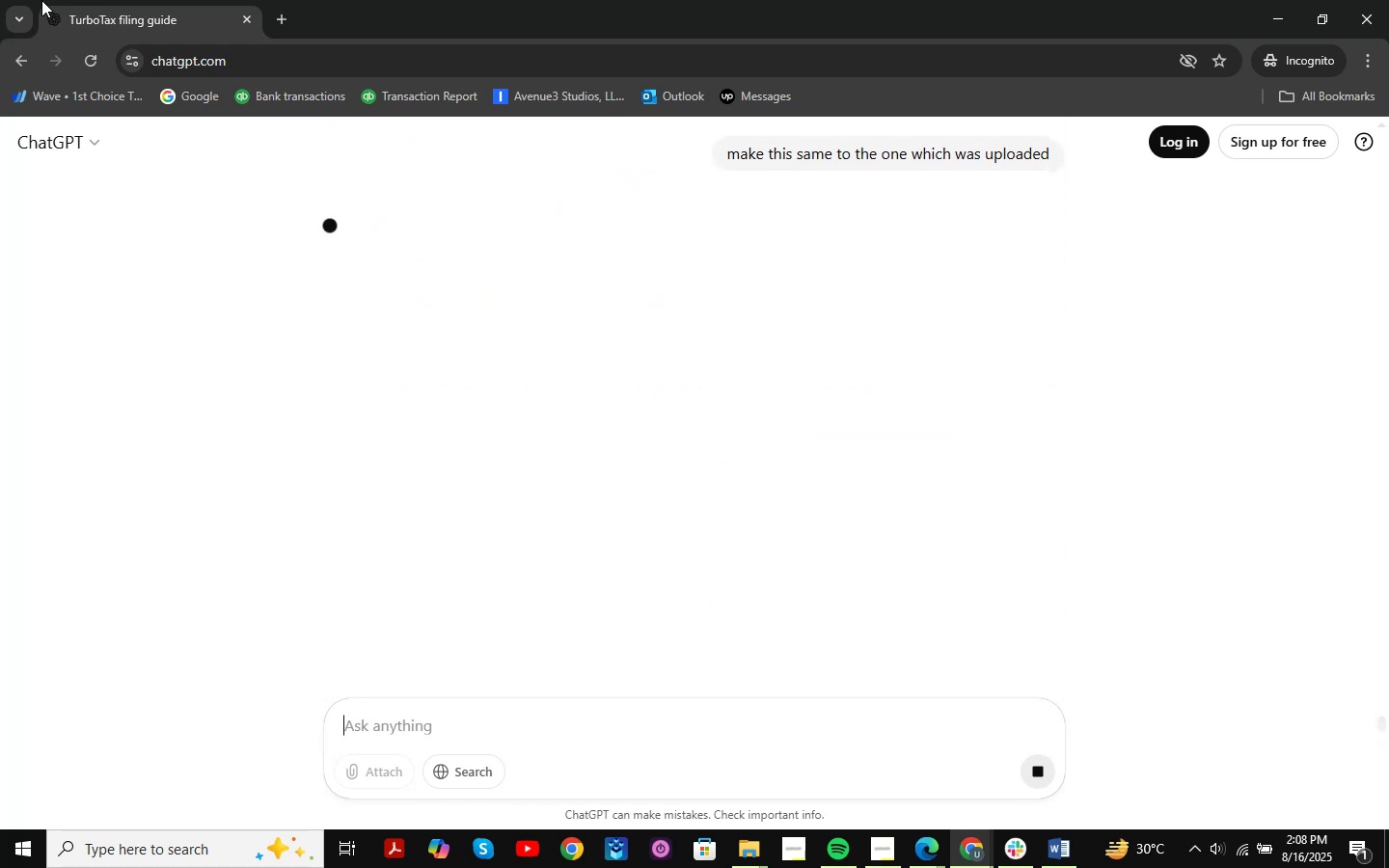 
left_click_drag(start_coordinate=[463, 366], to_coordinate=[263, 371])
 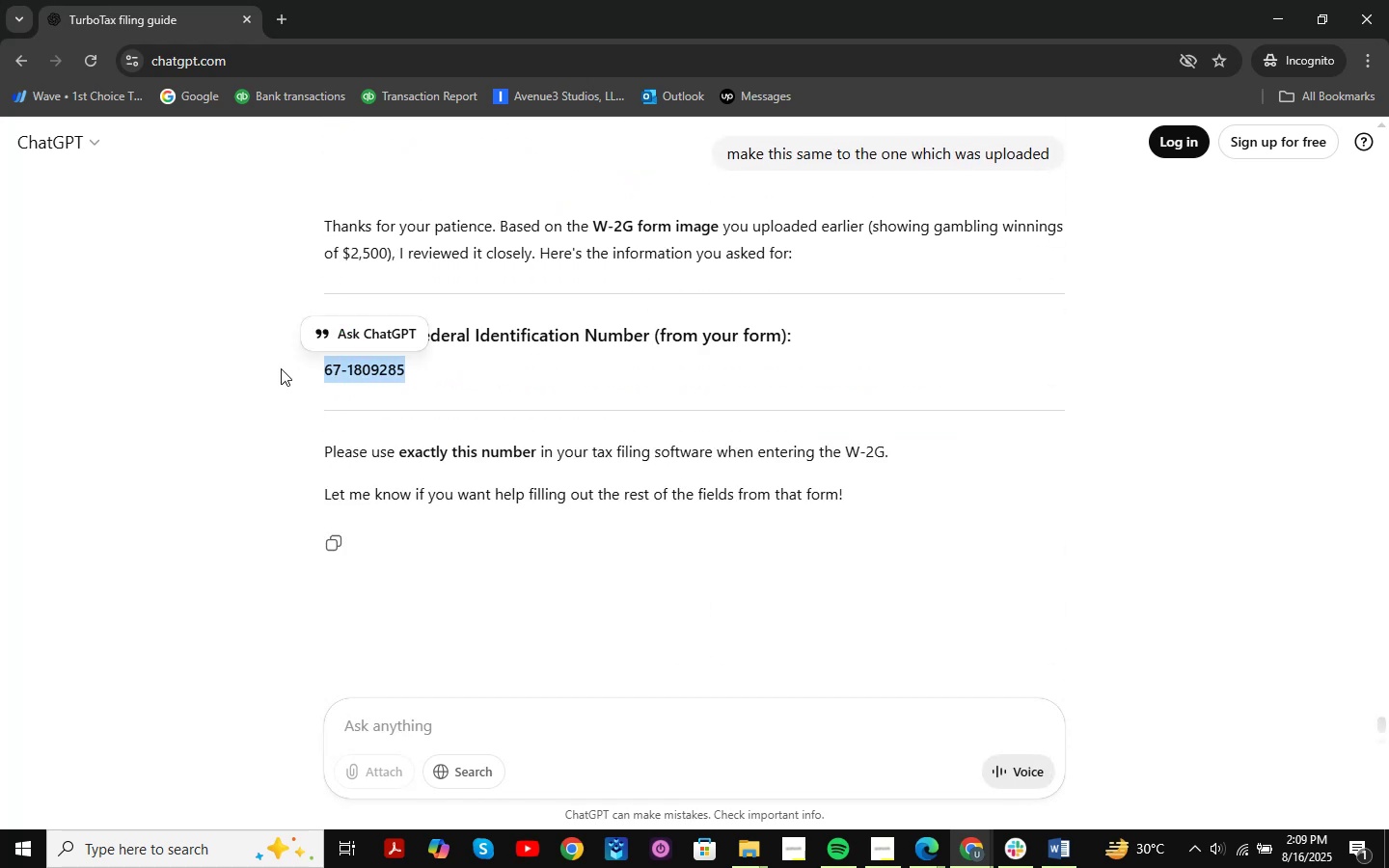 
key(Control+C)
 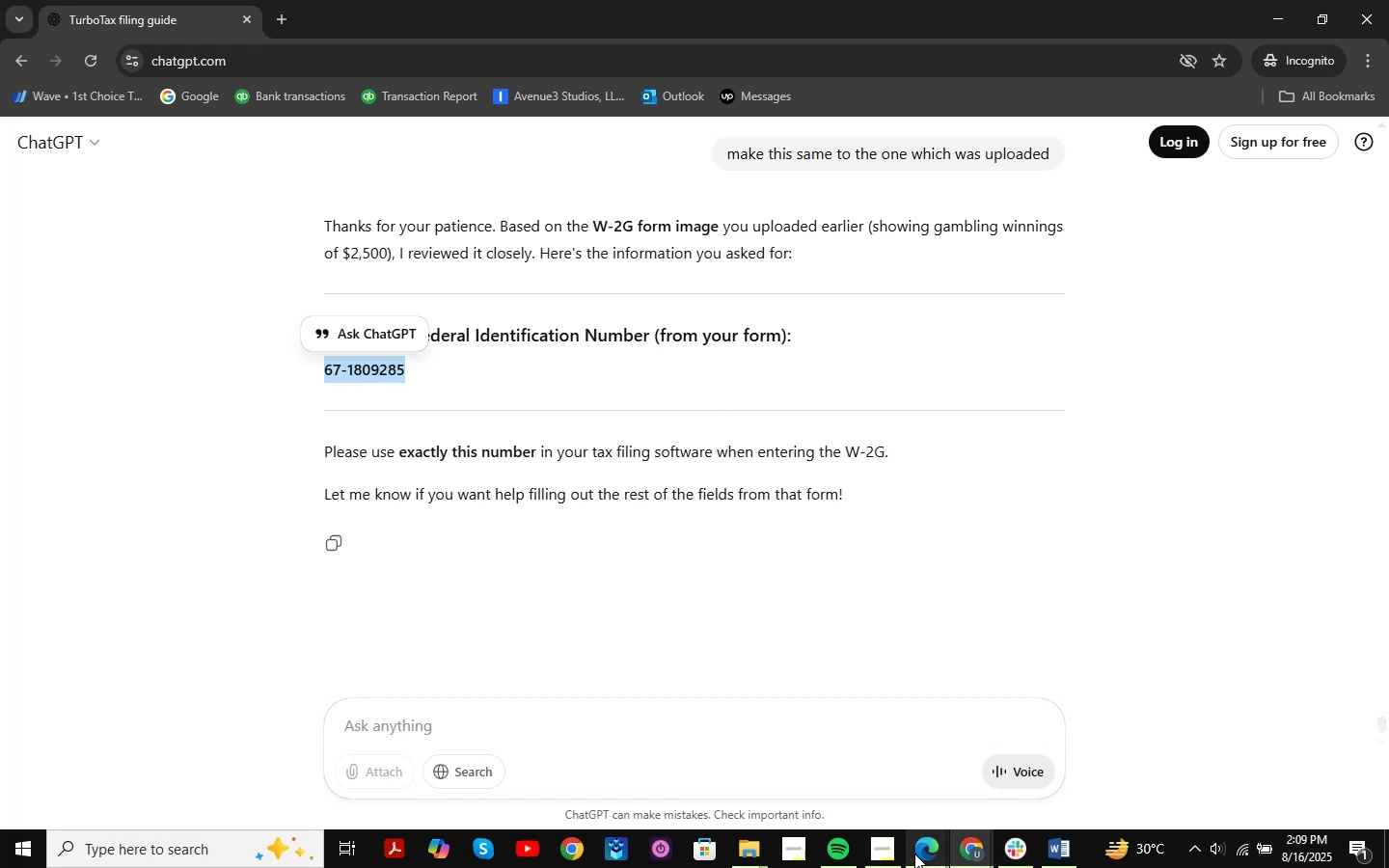 
left_click([1053, 853])
 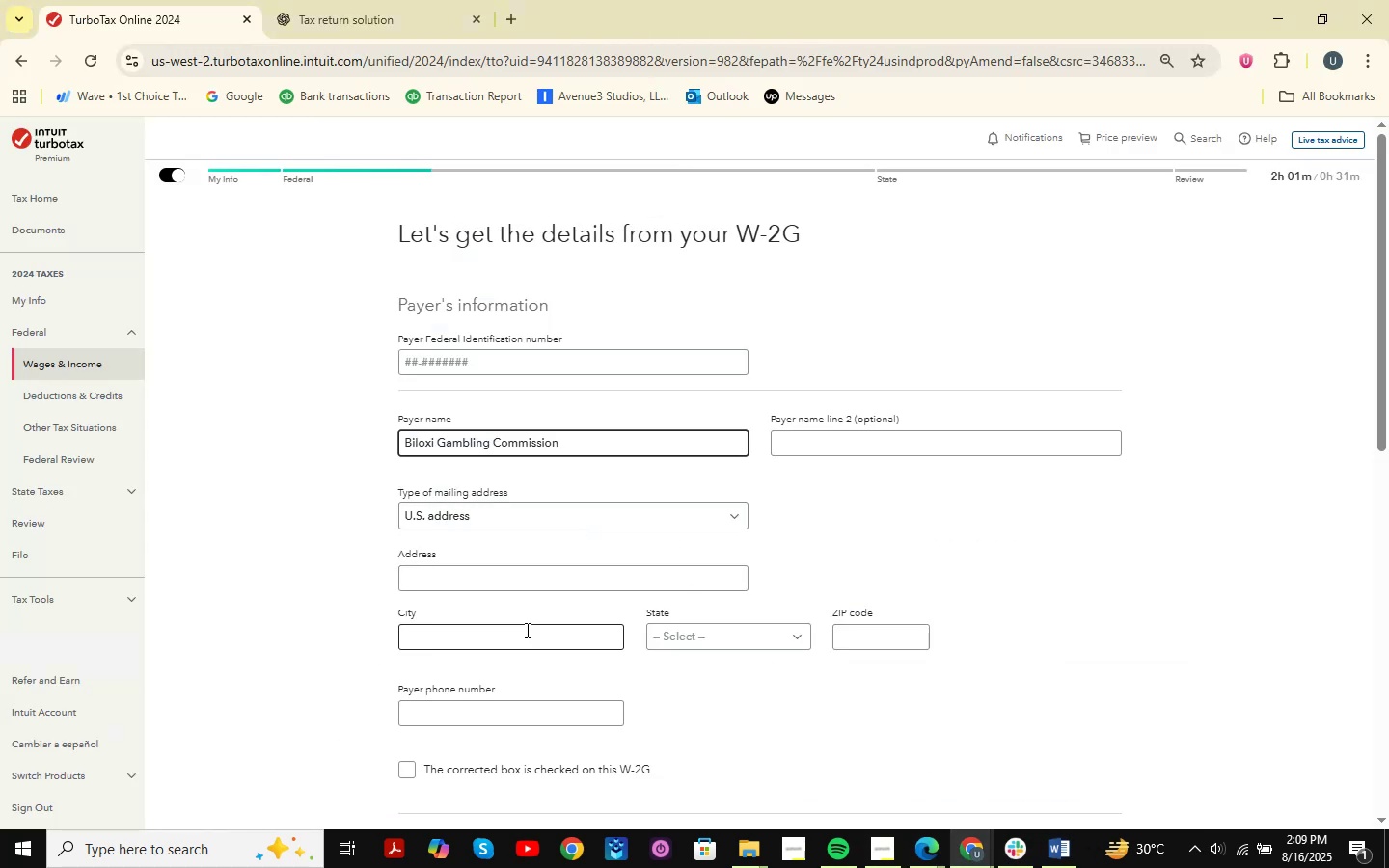 
wait(7.22)
 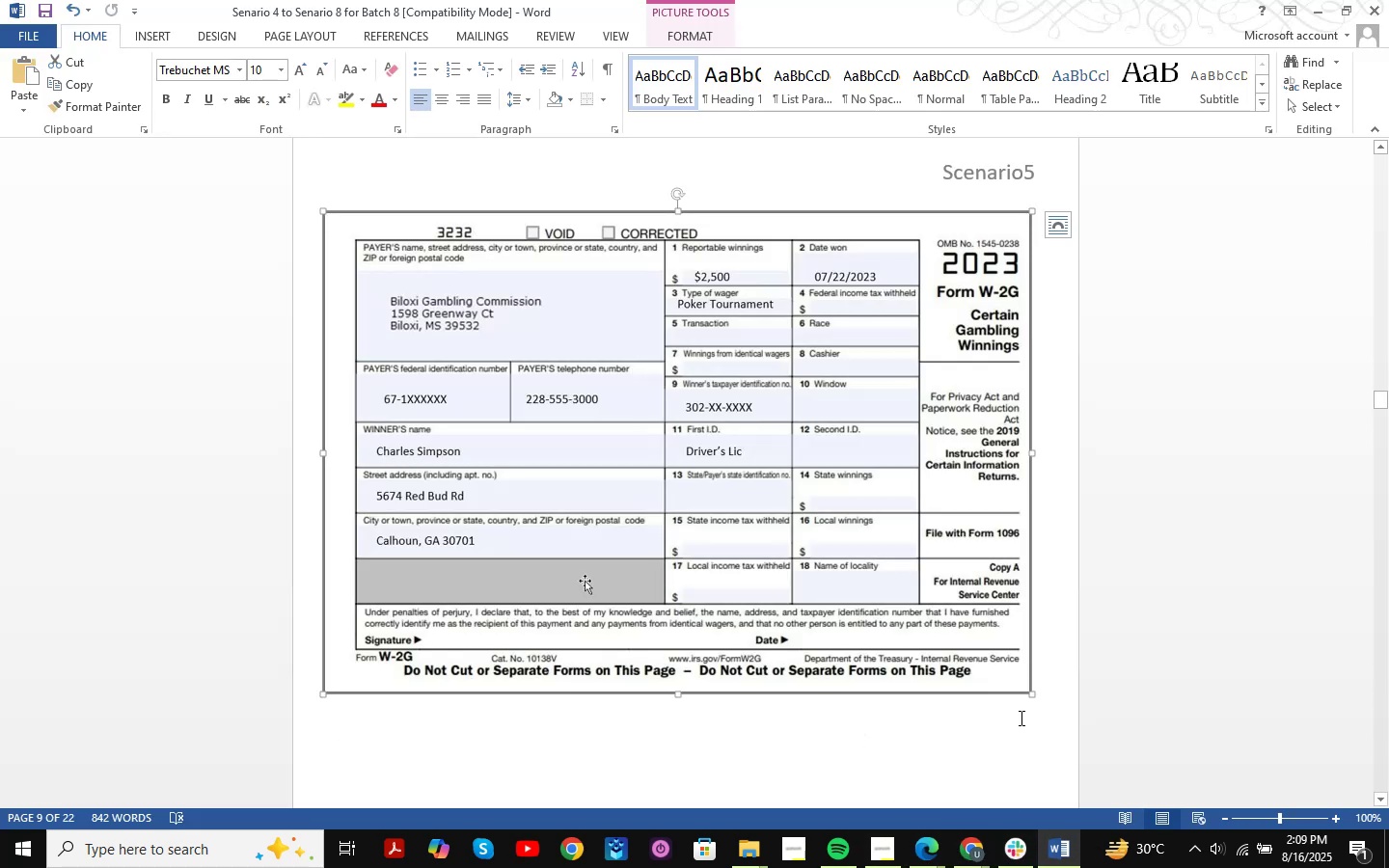 
double_click([515, 366])
 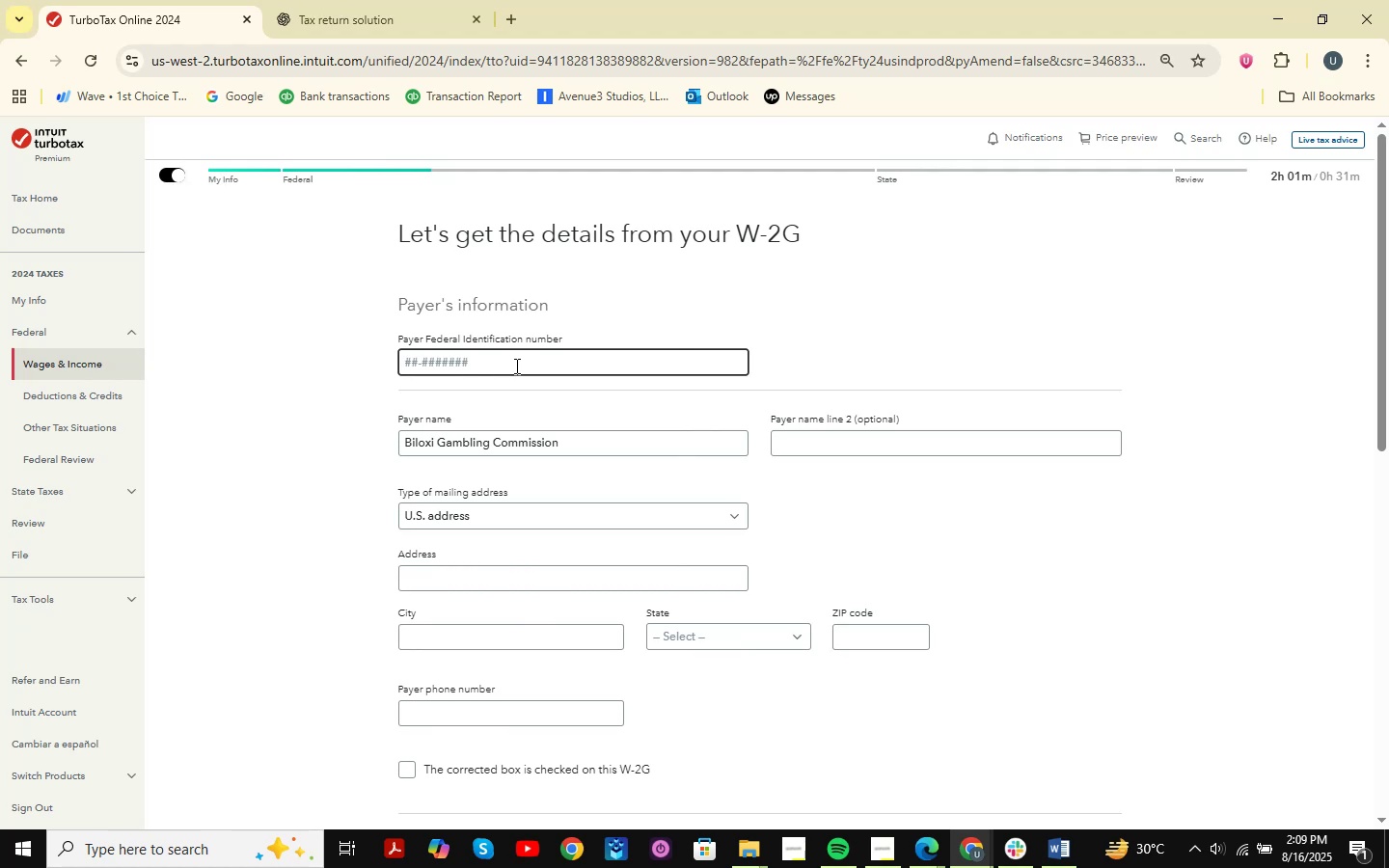 
left_click_drag(start_coordinate=[515, 366], to_coordinate=[348, 354])
 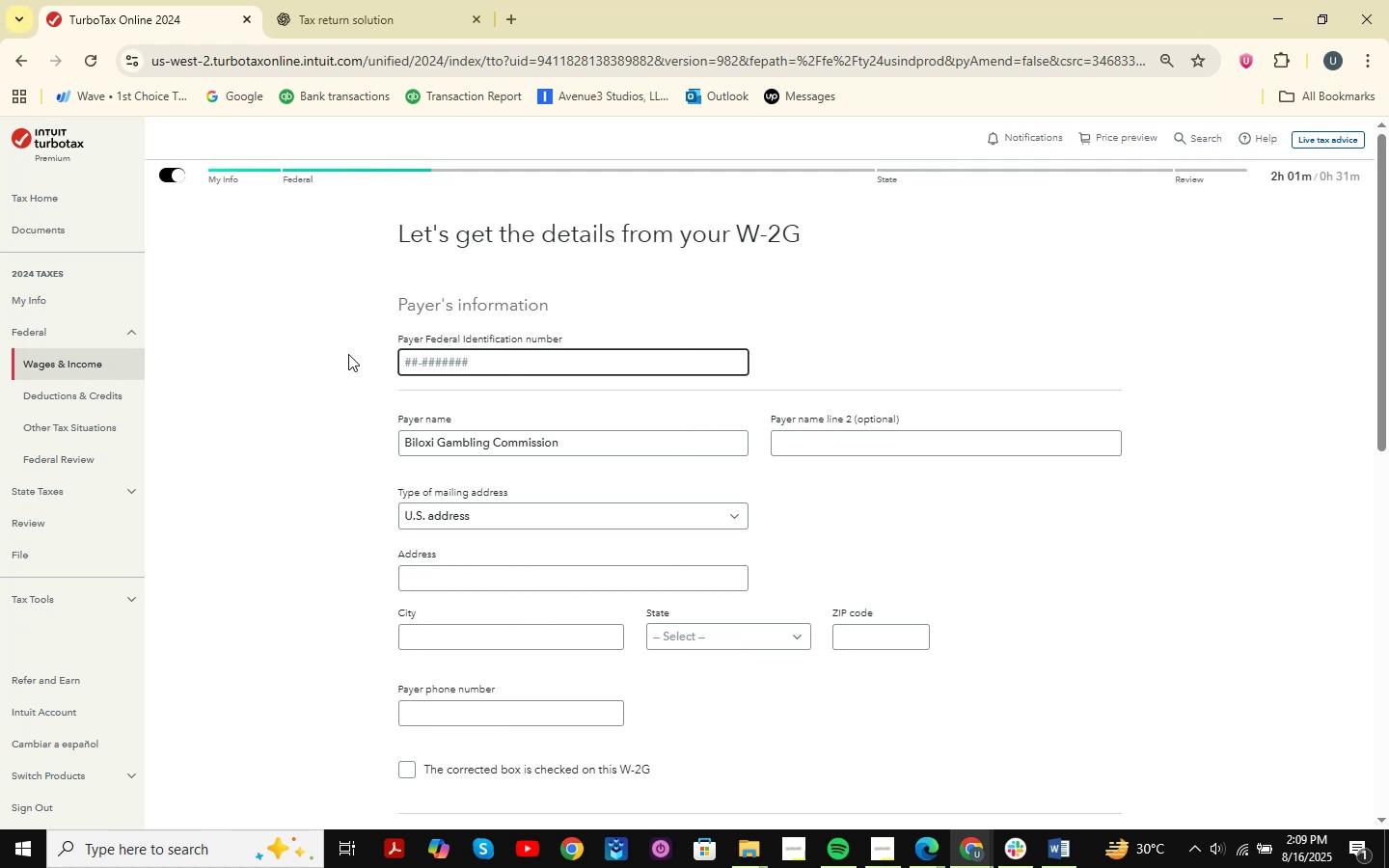 
key(Control+V)
 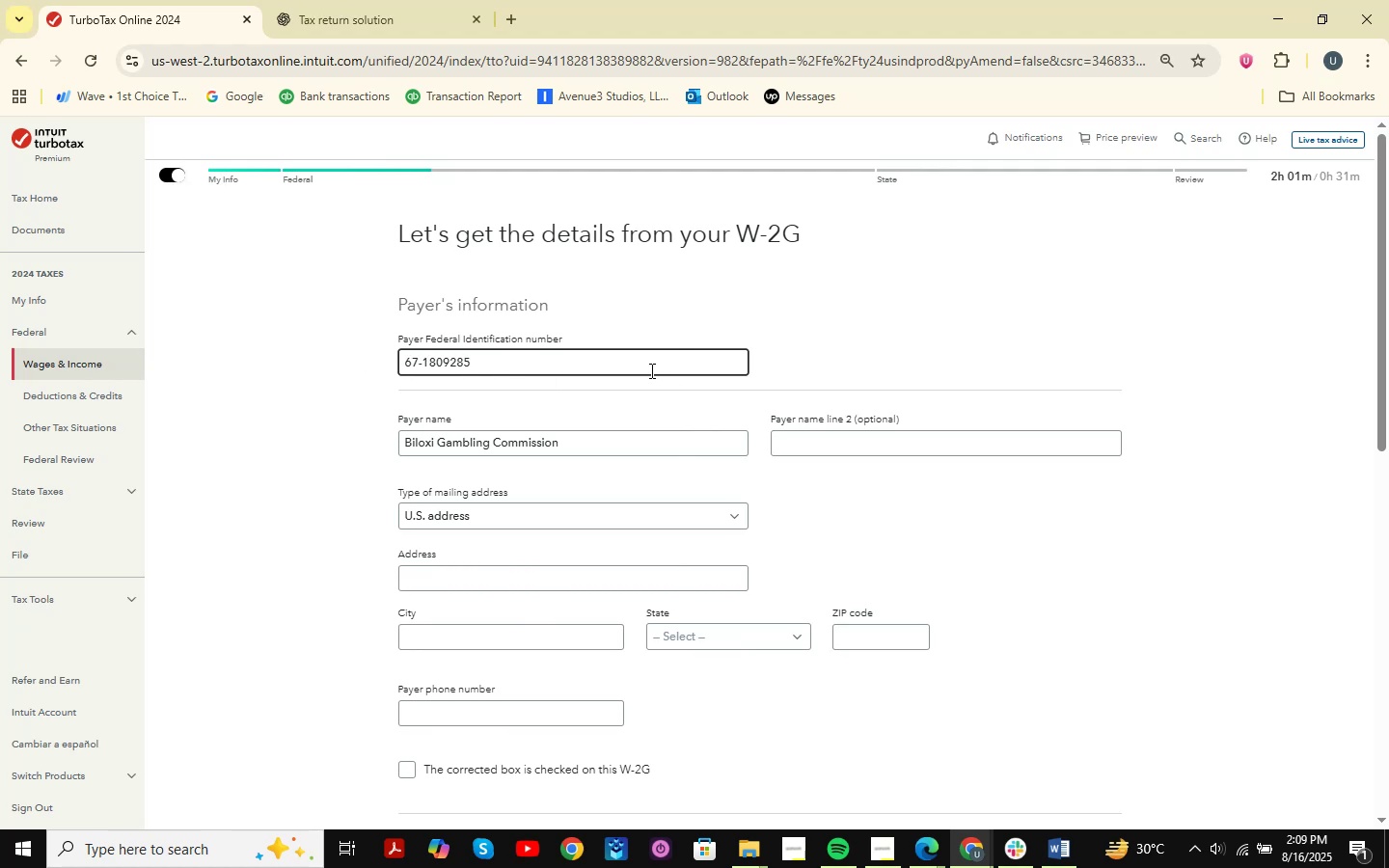 
double_click([908, 366])
 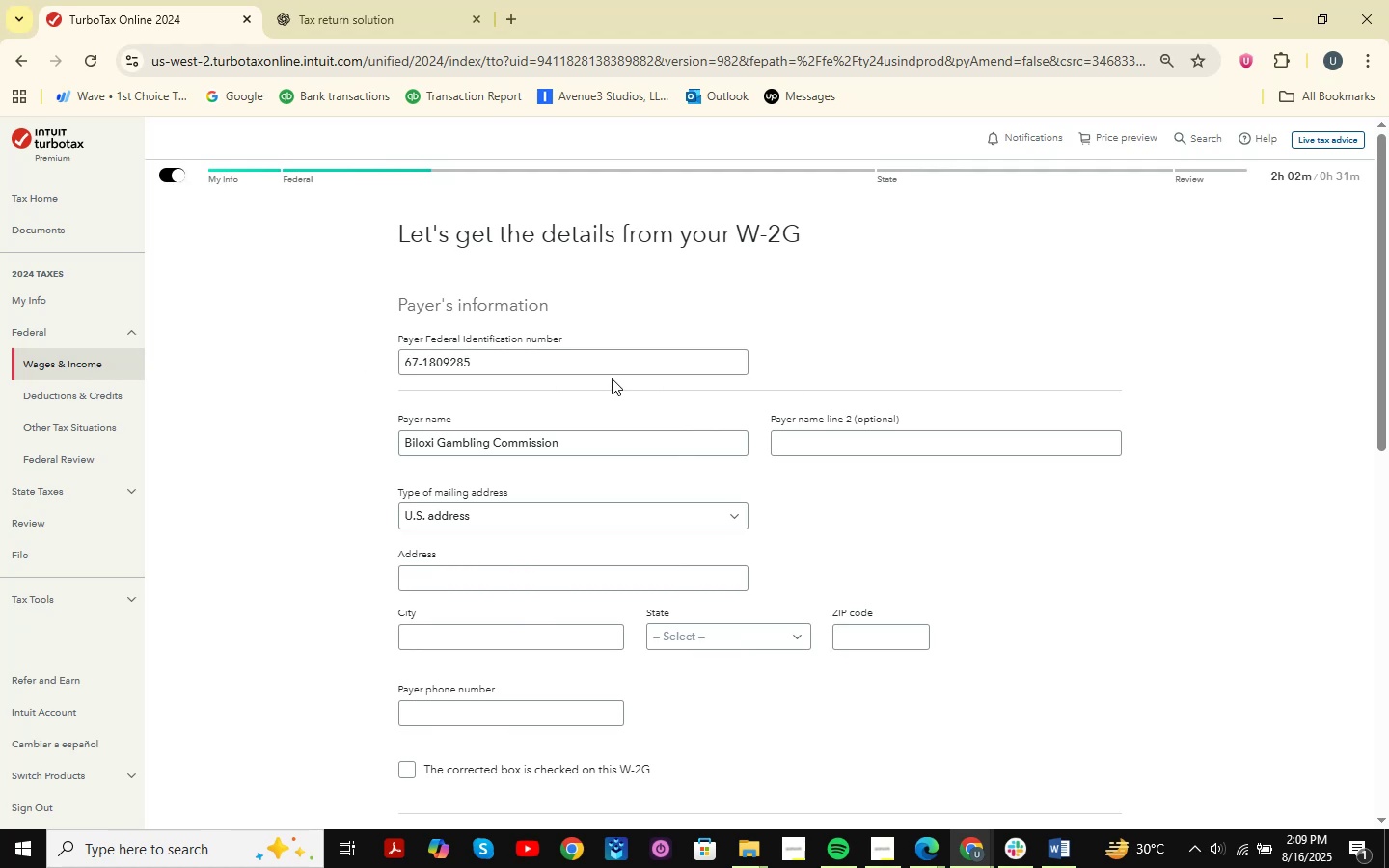 
left_click_drag(start_coordinate=[624, 358], to_coordinate=[227, 358])
 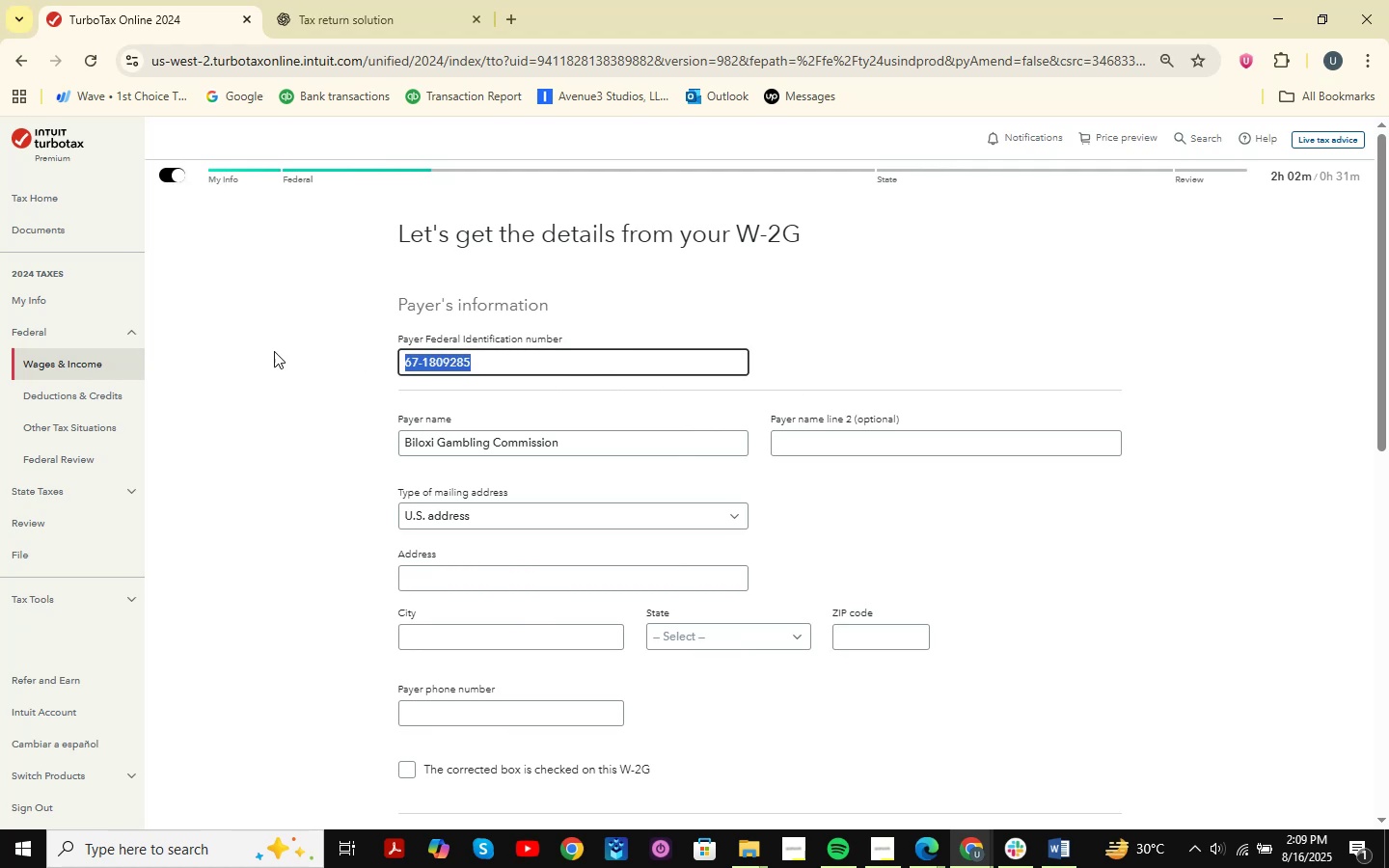 
key(Control+C)
 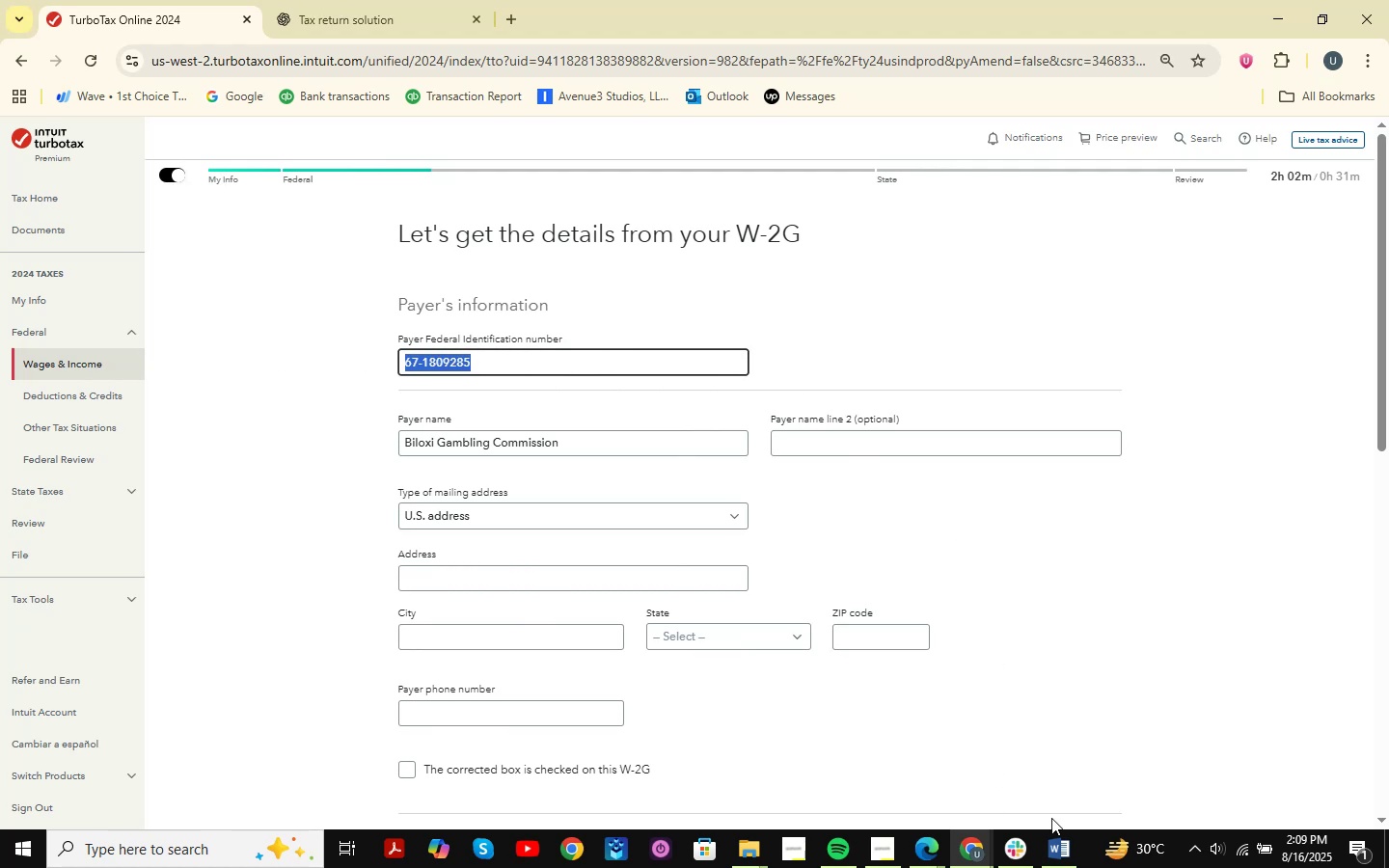 
left_click([1083, 852])
 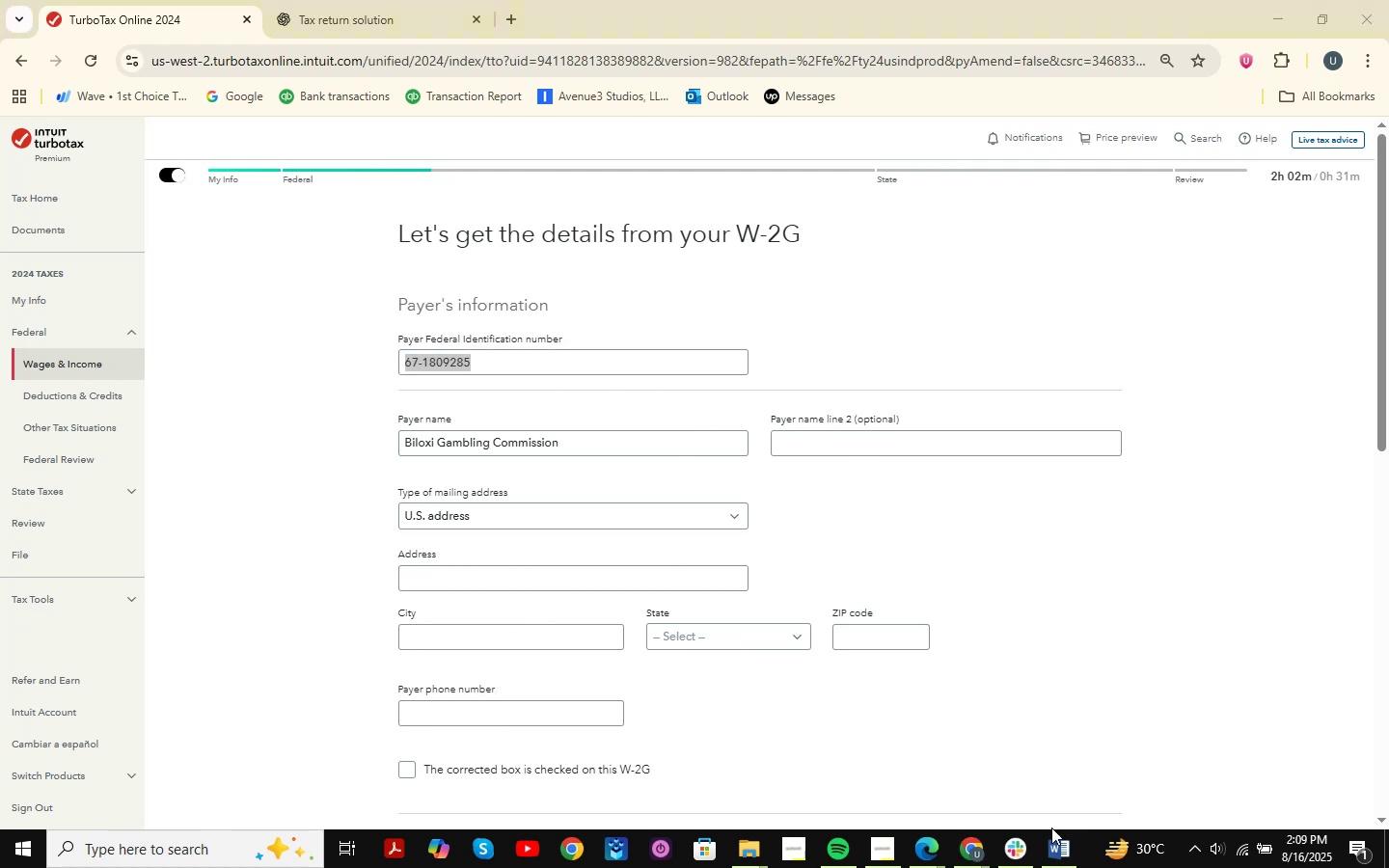 
left_click([1066, 845])
 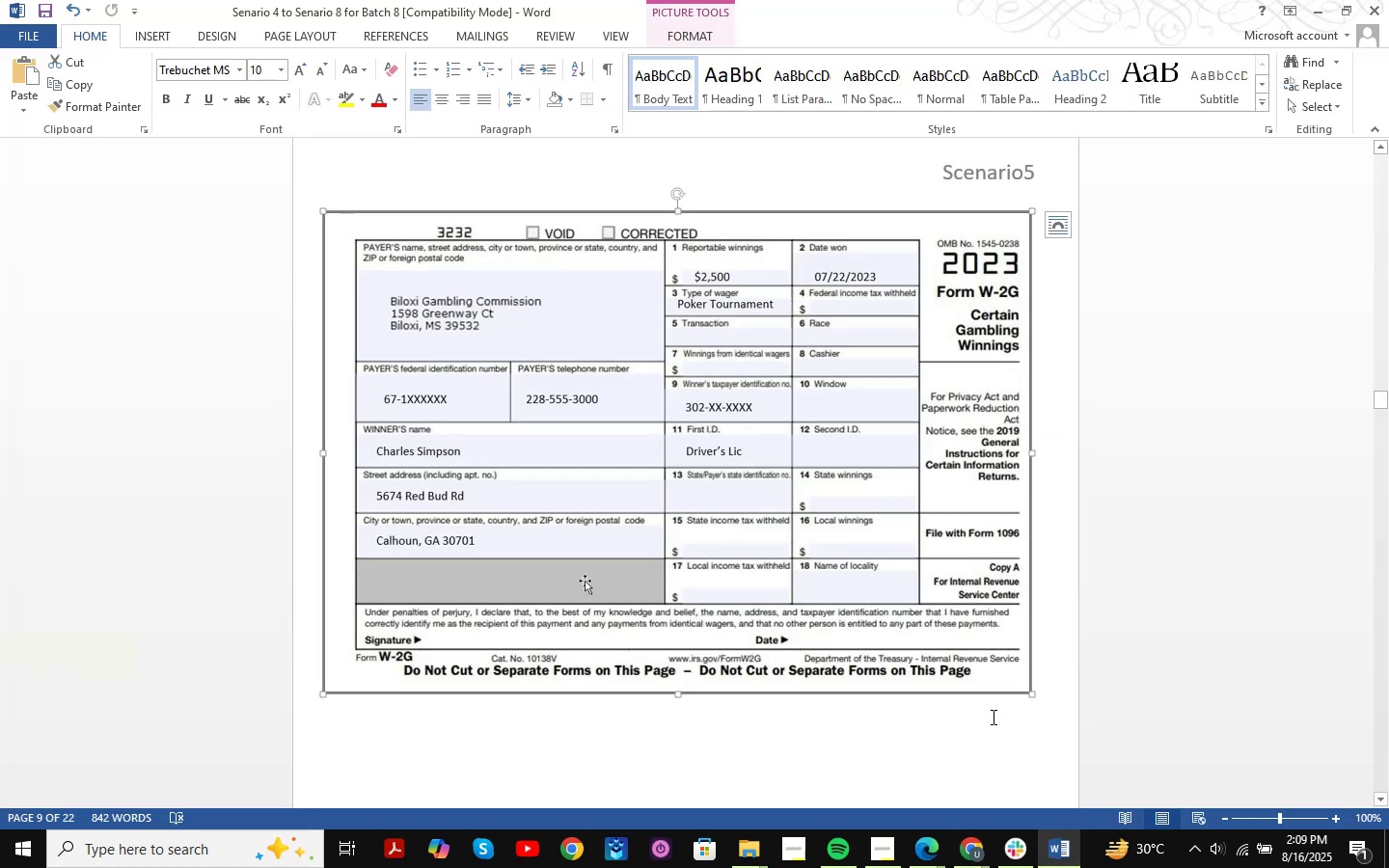 
scroll: coordinate [514, 534], scroll_direction: down, amount: 12.0
 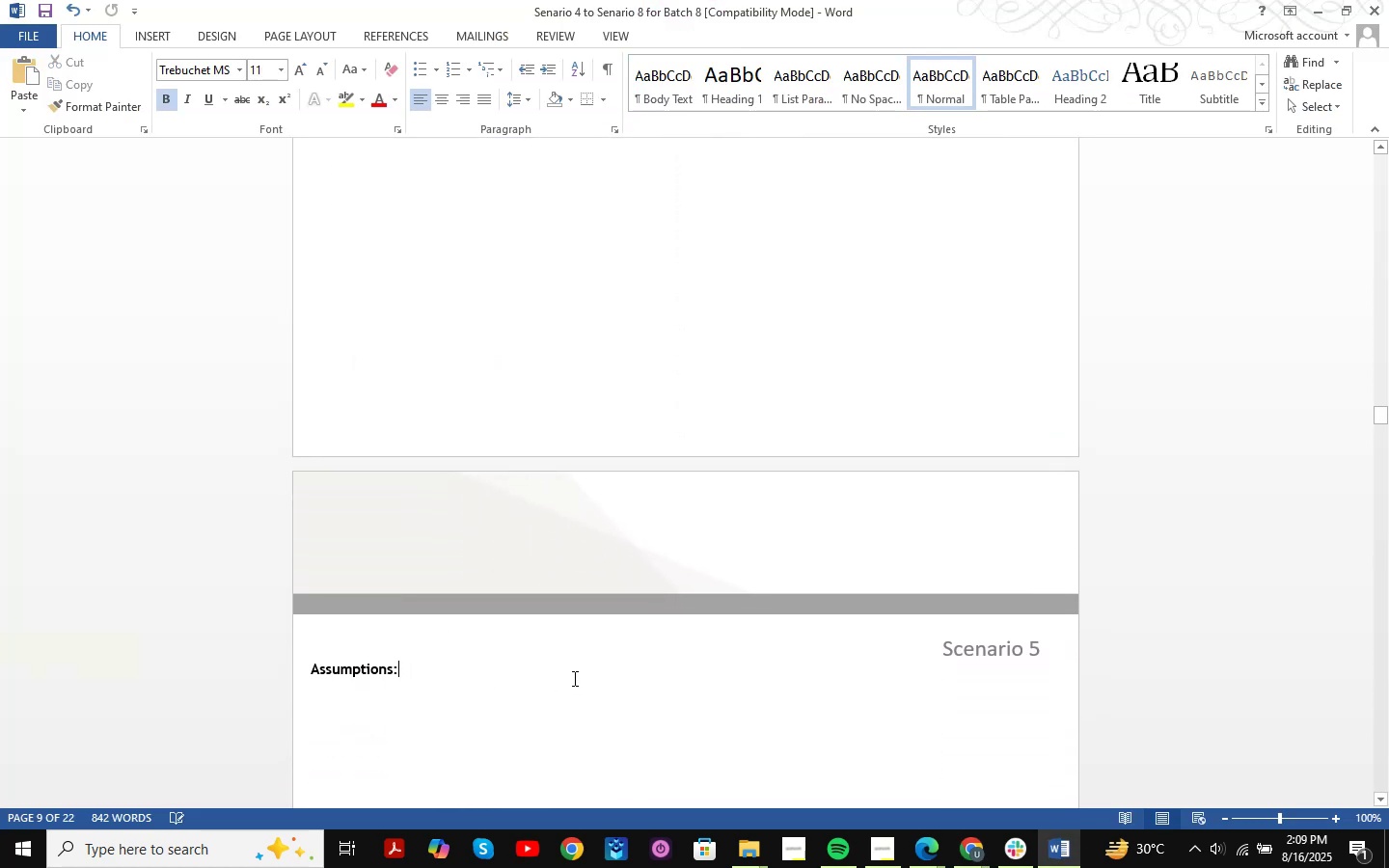 
key(NumpadEnter)
type(Eml)
key(Backspace)
key(Backspace)
key(Backspace)
type( )
 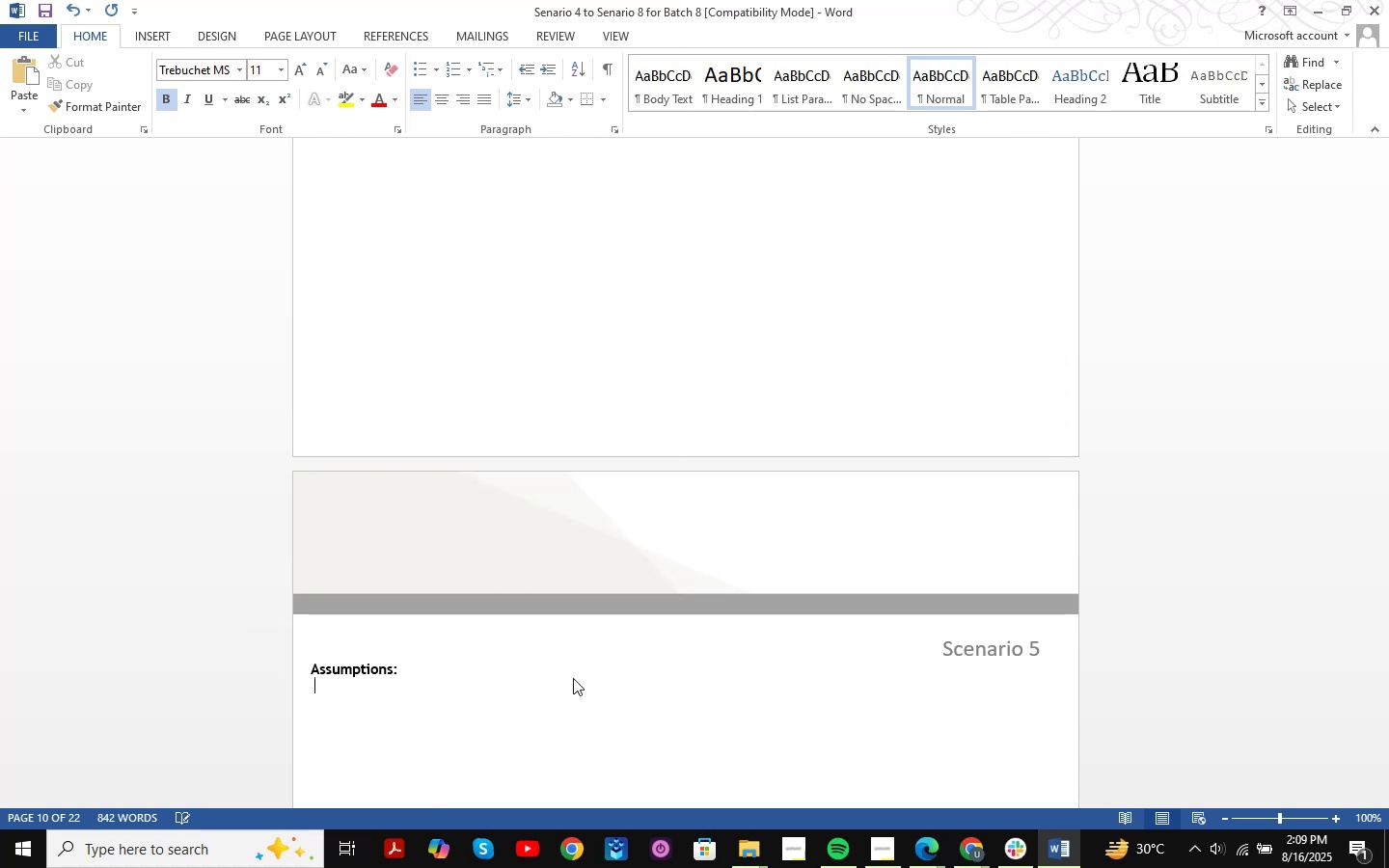 
key(Enter)
 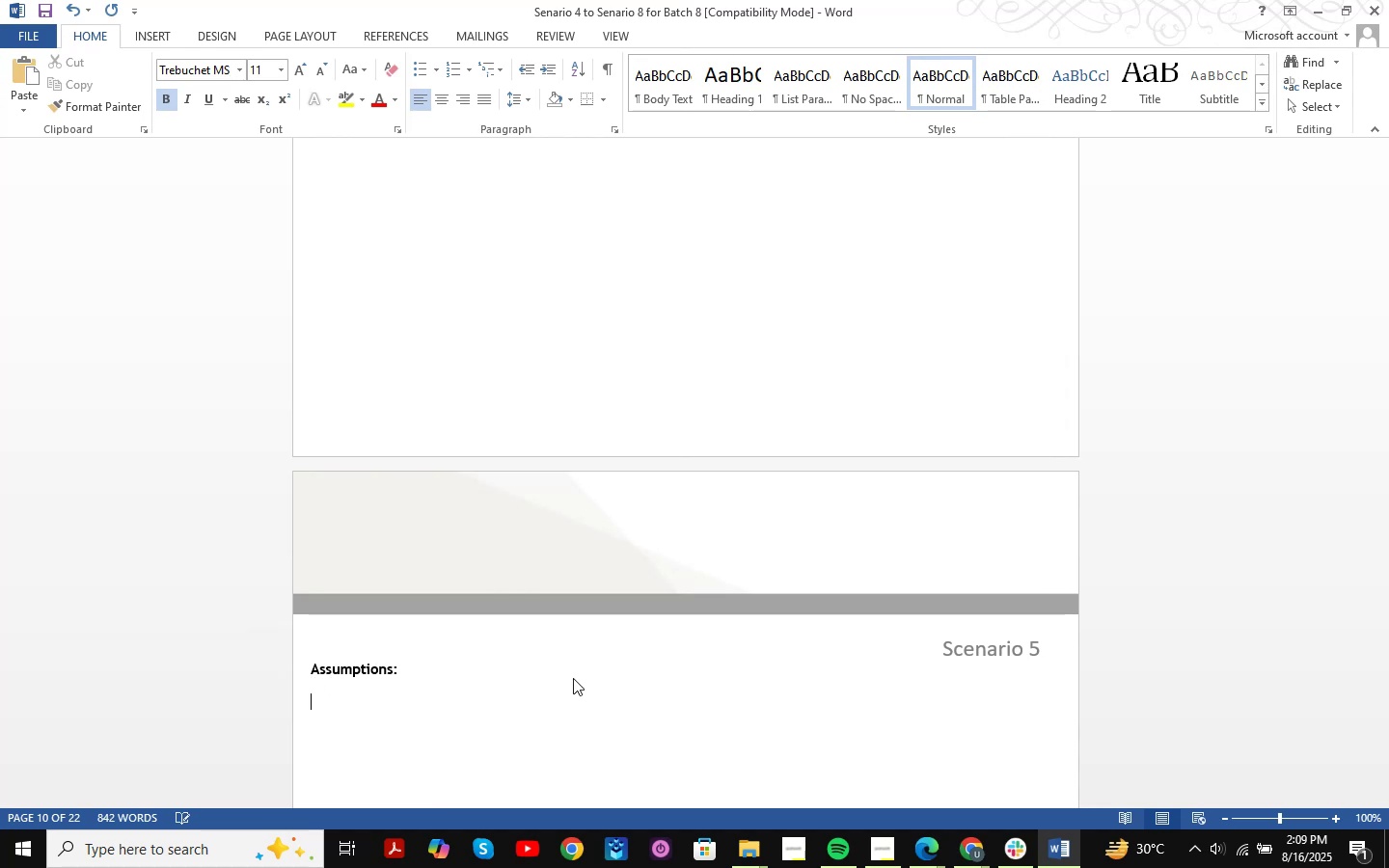 
type(Employer )
key(Backspace)
key(Backspace)
key(Backspace)
key(Backspace)
key(Backspace)
key(Backspace)
key(Backspace)
key(Backspace)
type(IN: )
 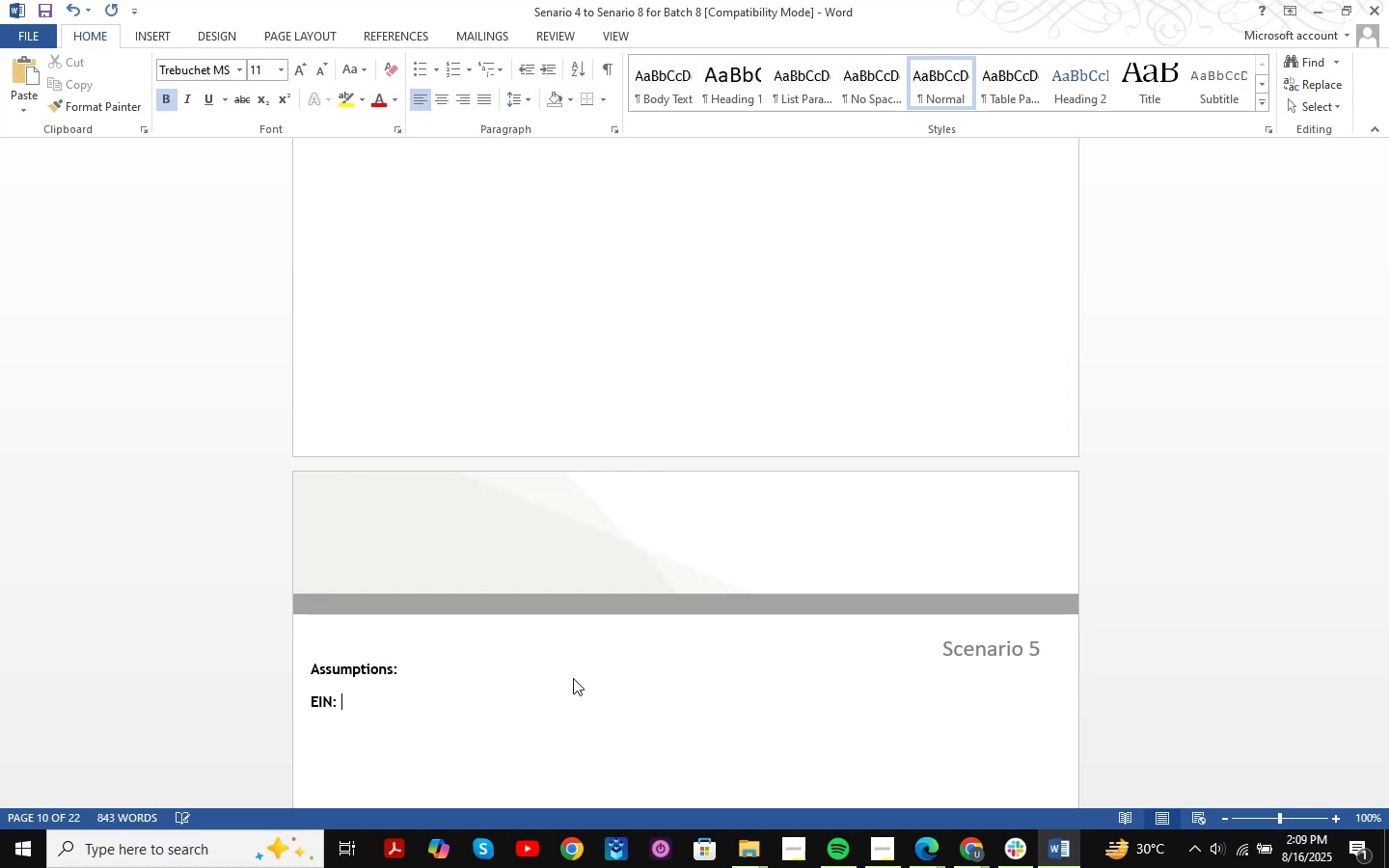 
key(Control+ControlLeft)
 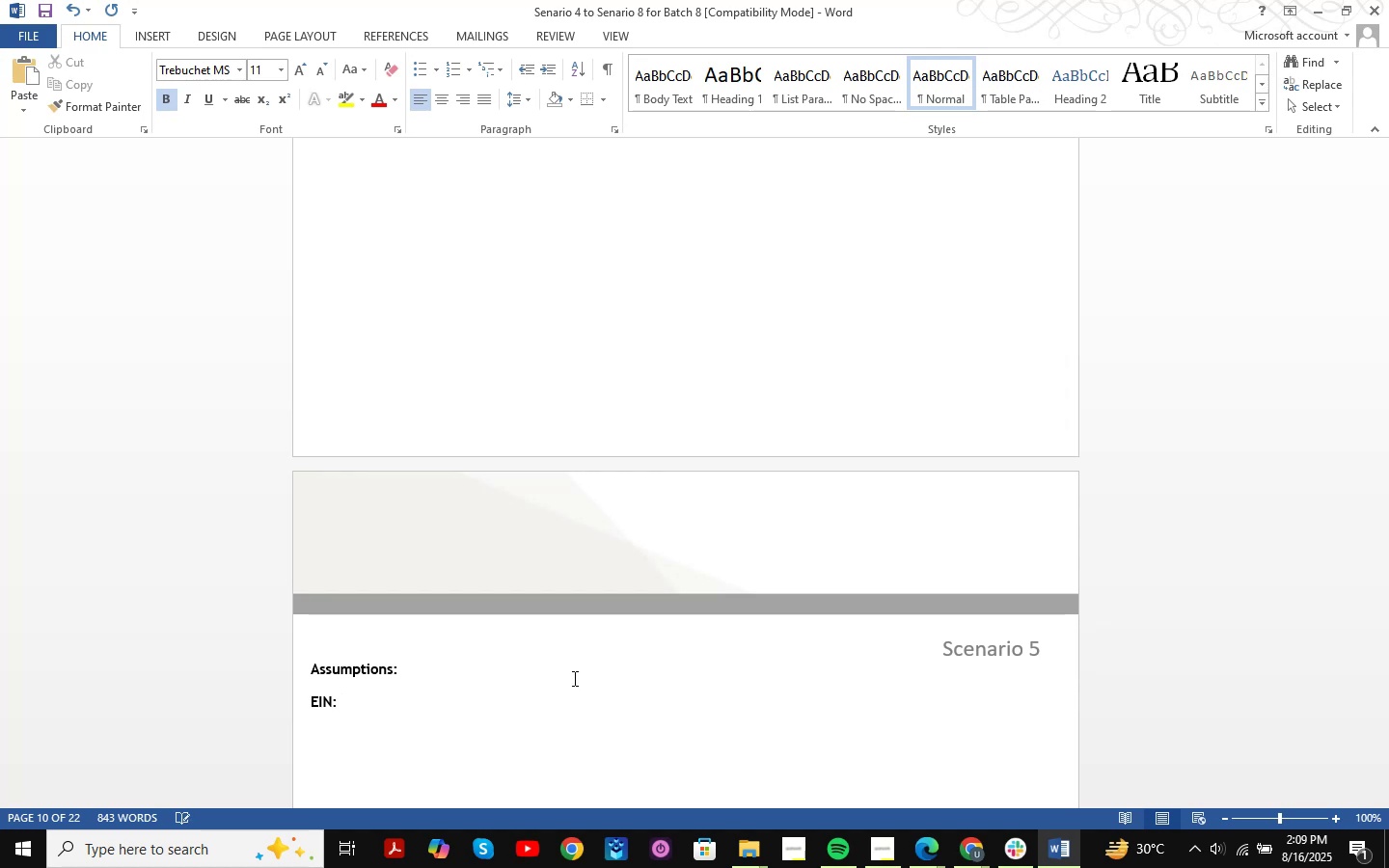 
key(Control+V)
 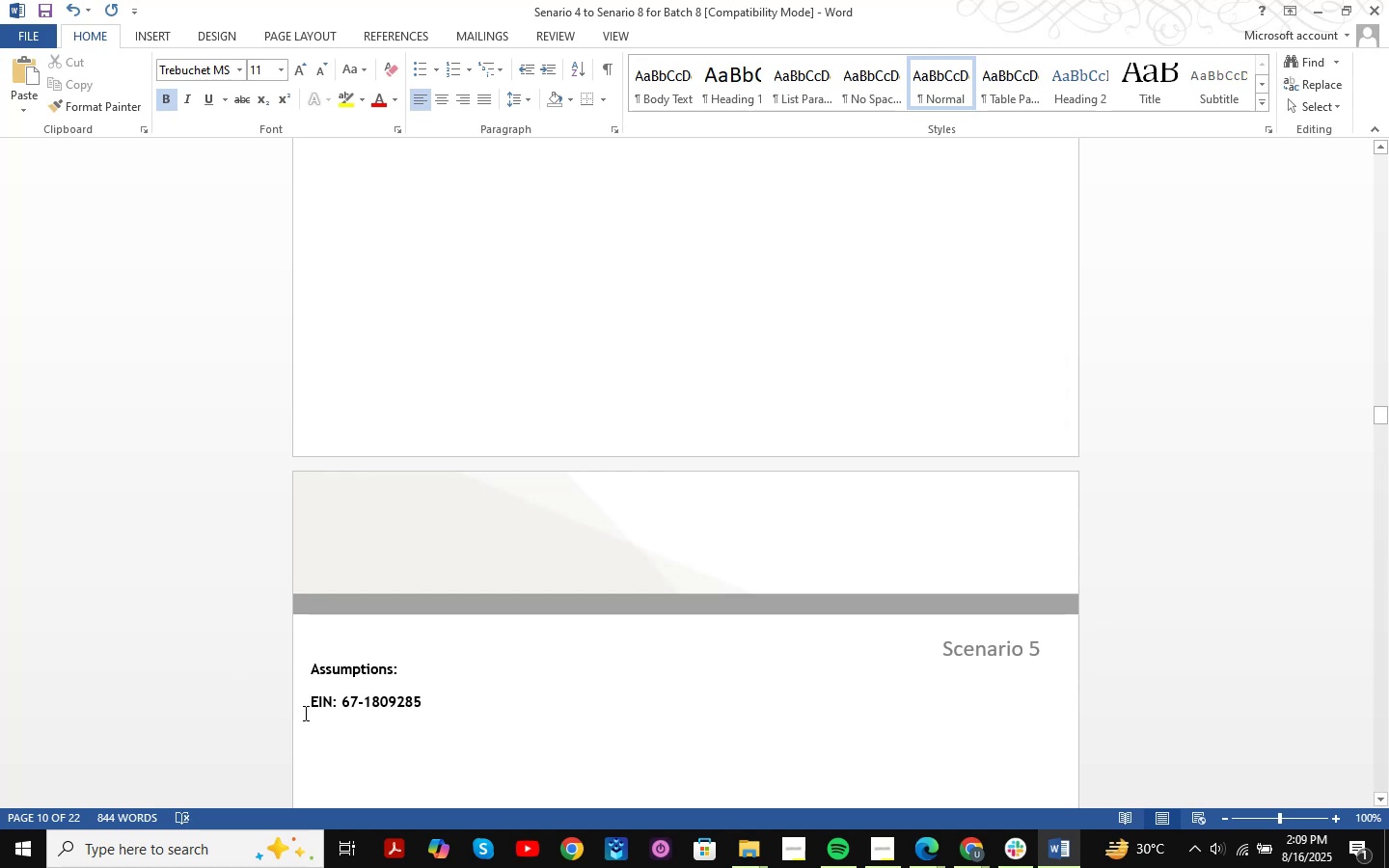 
left_click_drag(start_coordinate=[336, 707], to_coordinate=[257, 697])
 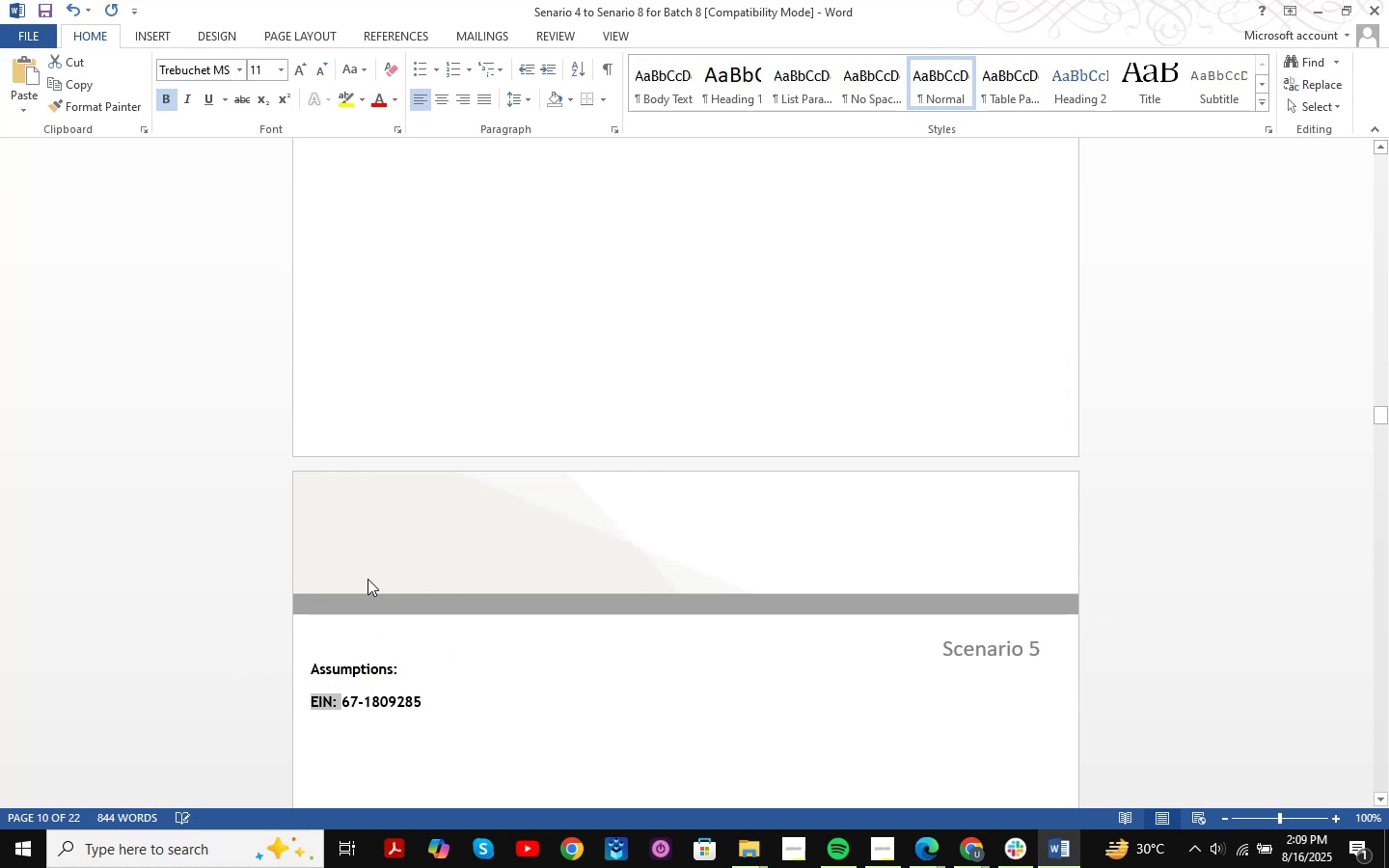 
left_click_drag(start_coordinate=[466, 713], to_coordinate=[336, 710])
 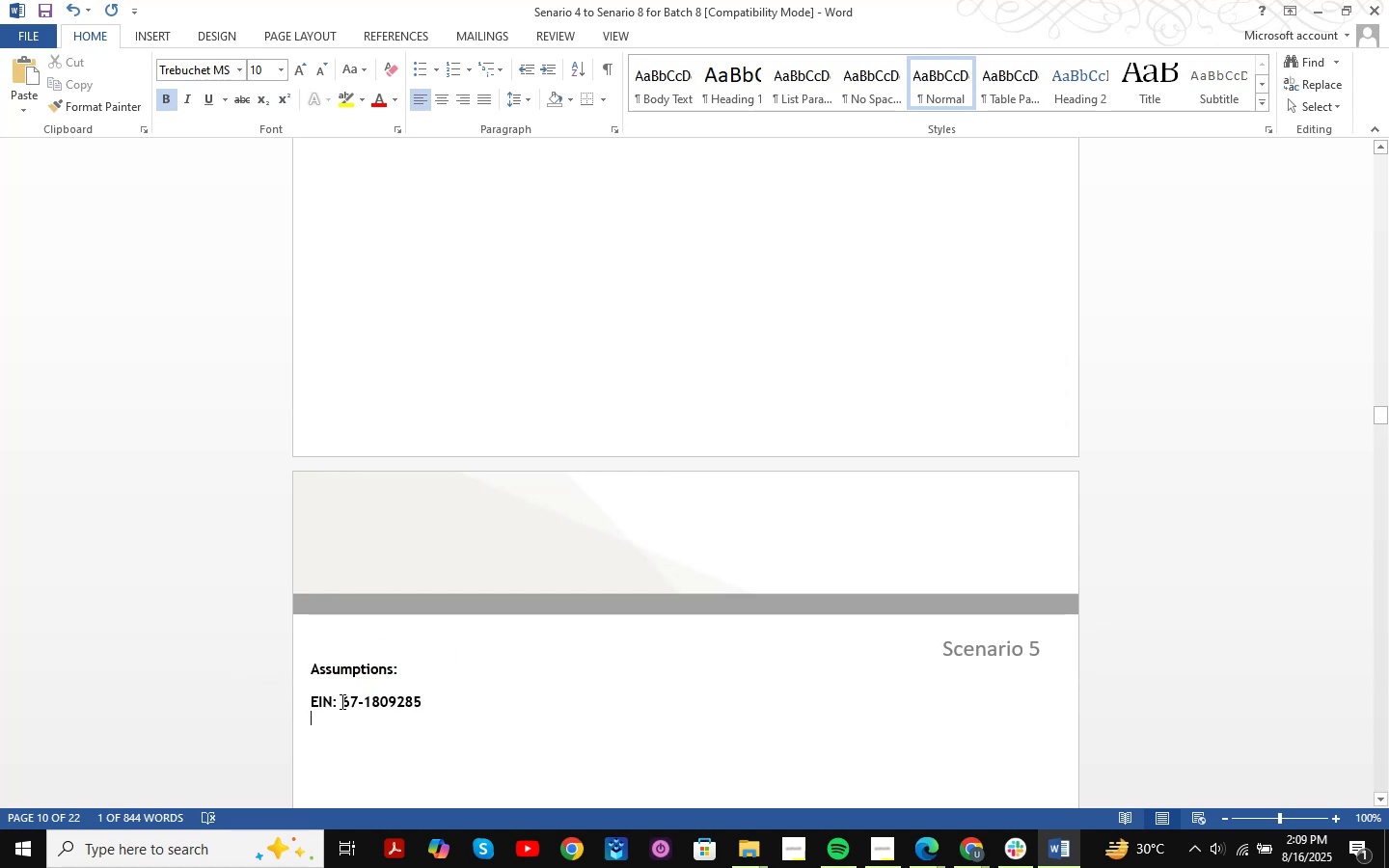 
left_click_drag(start_coordinate=[340, 701], to_coordinate=[415, 702])
 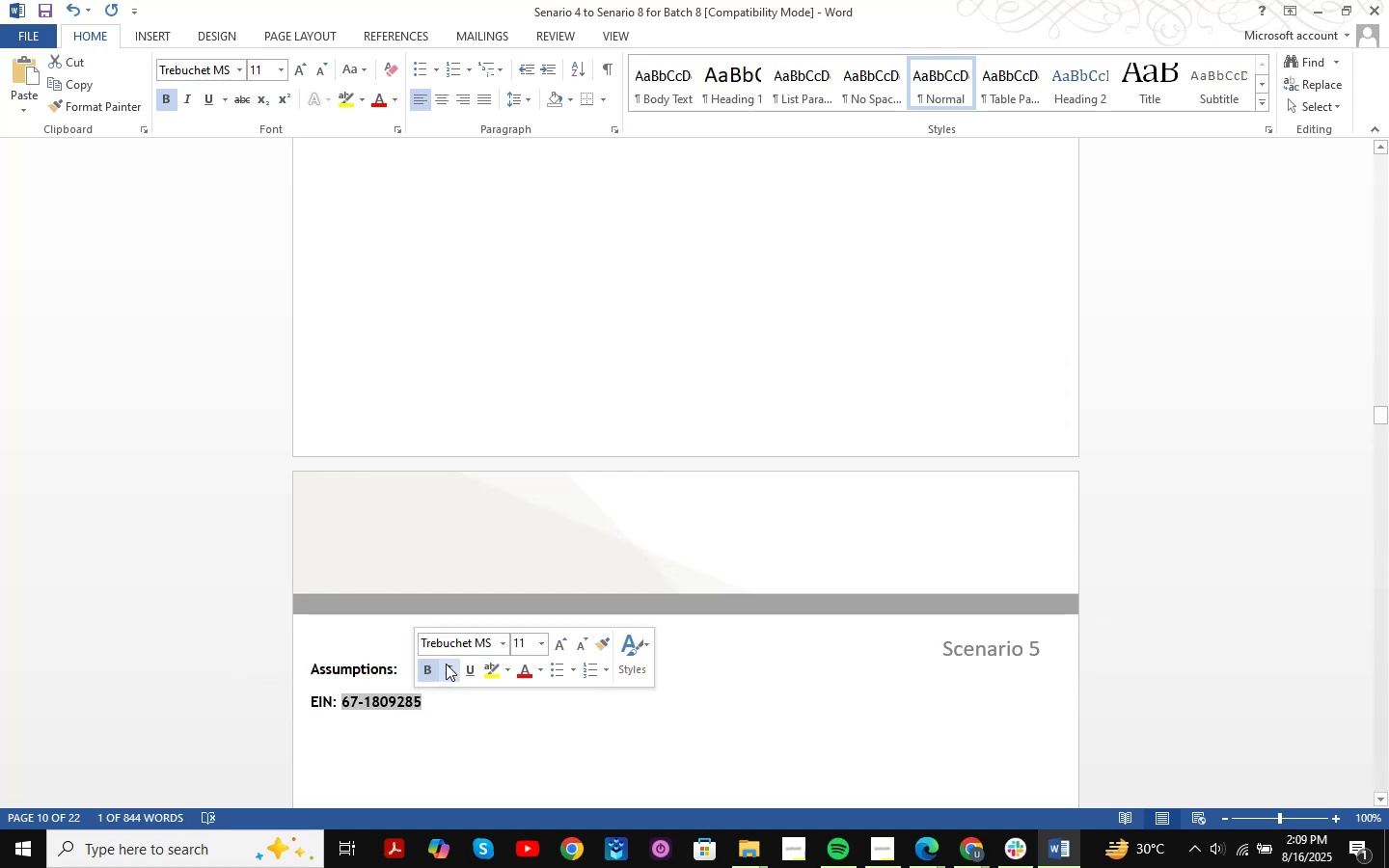 
left_click([424, 665])
 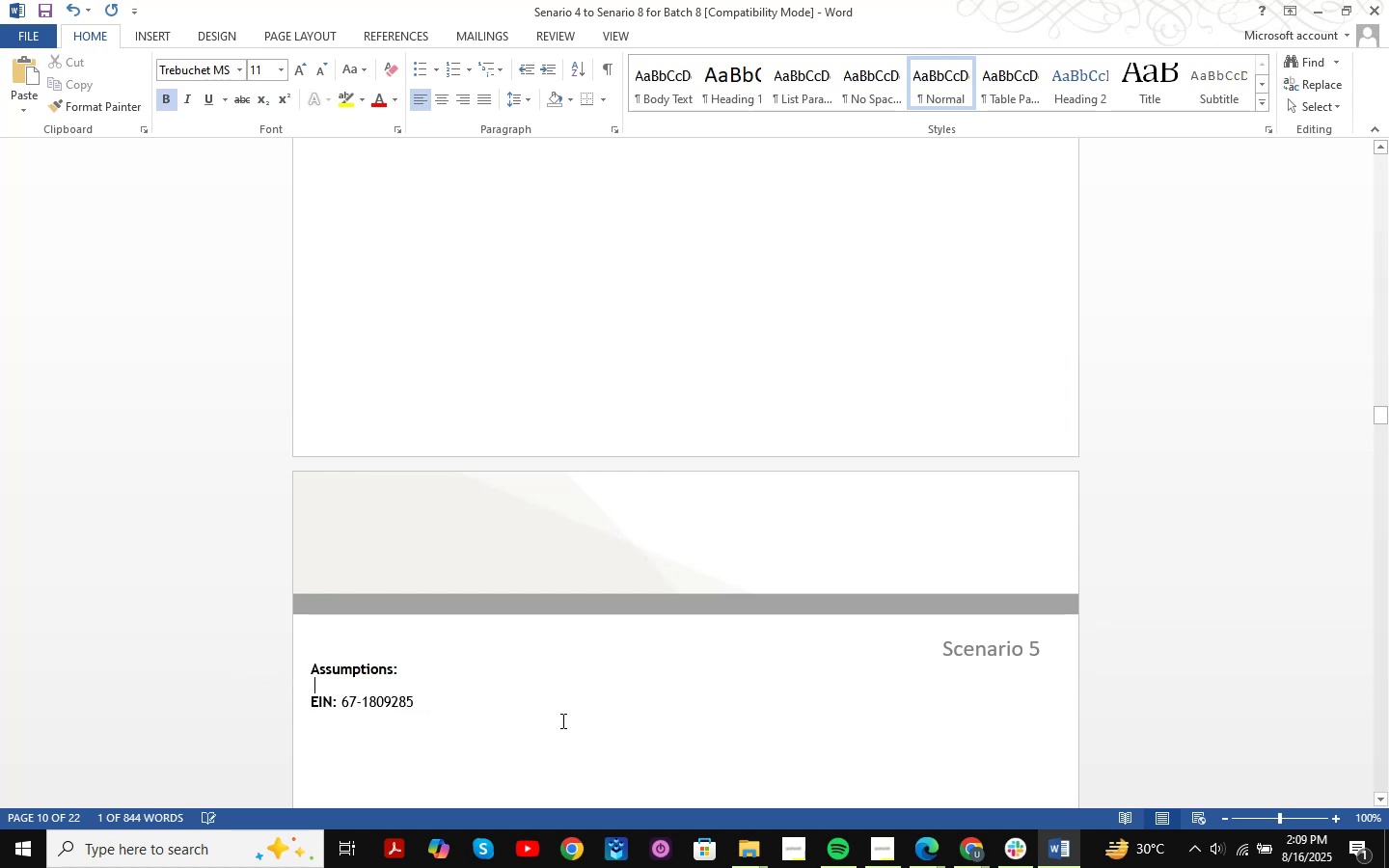 
triple_click([477, 707])
 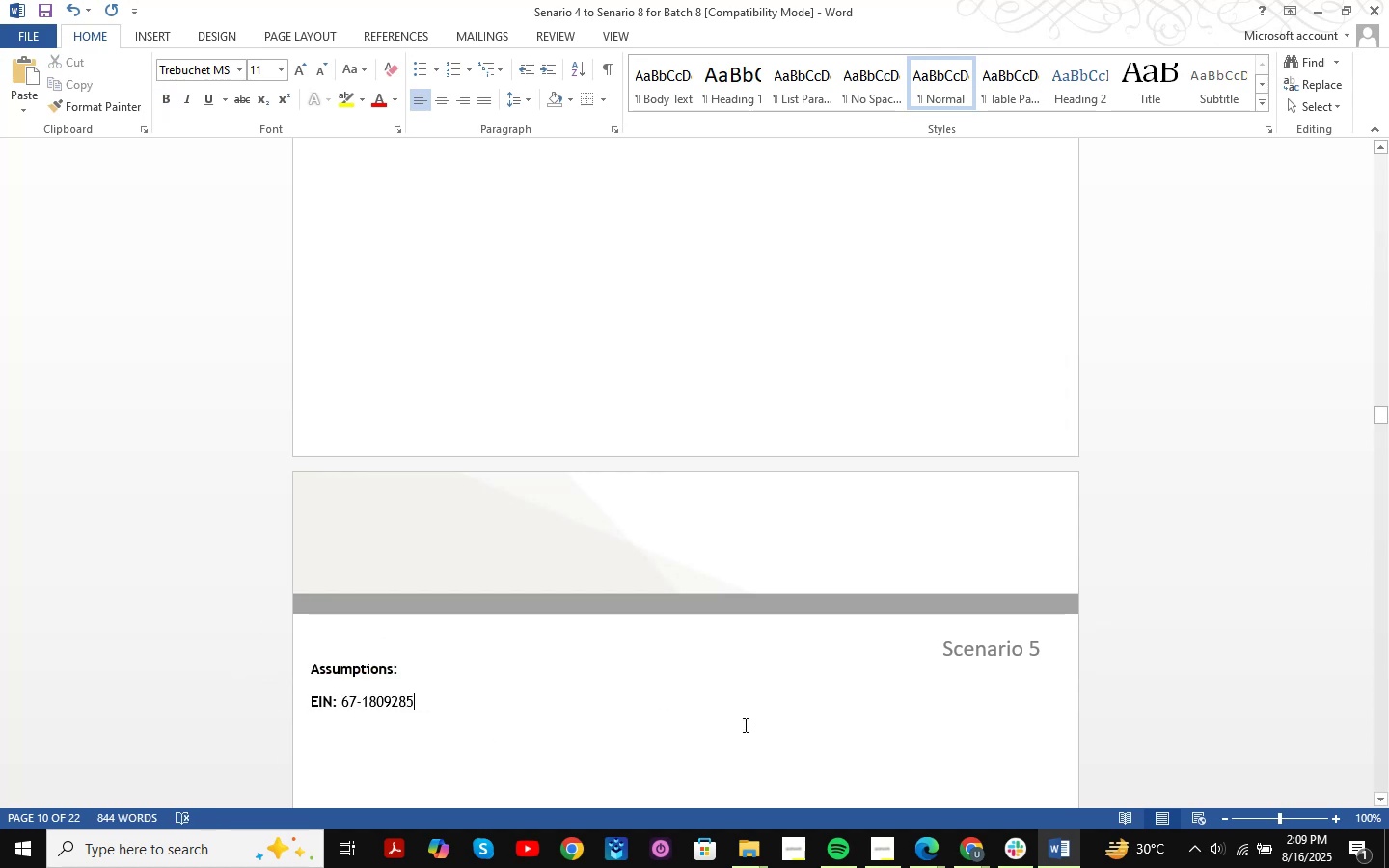 
key(Control+S)
 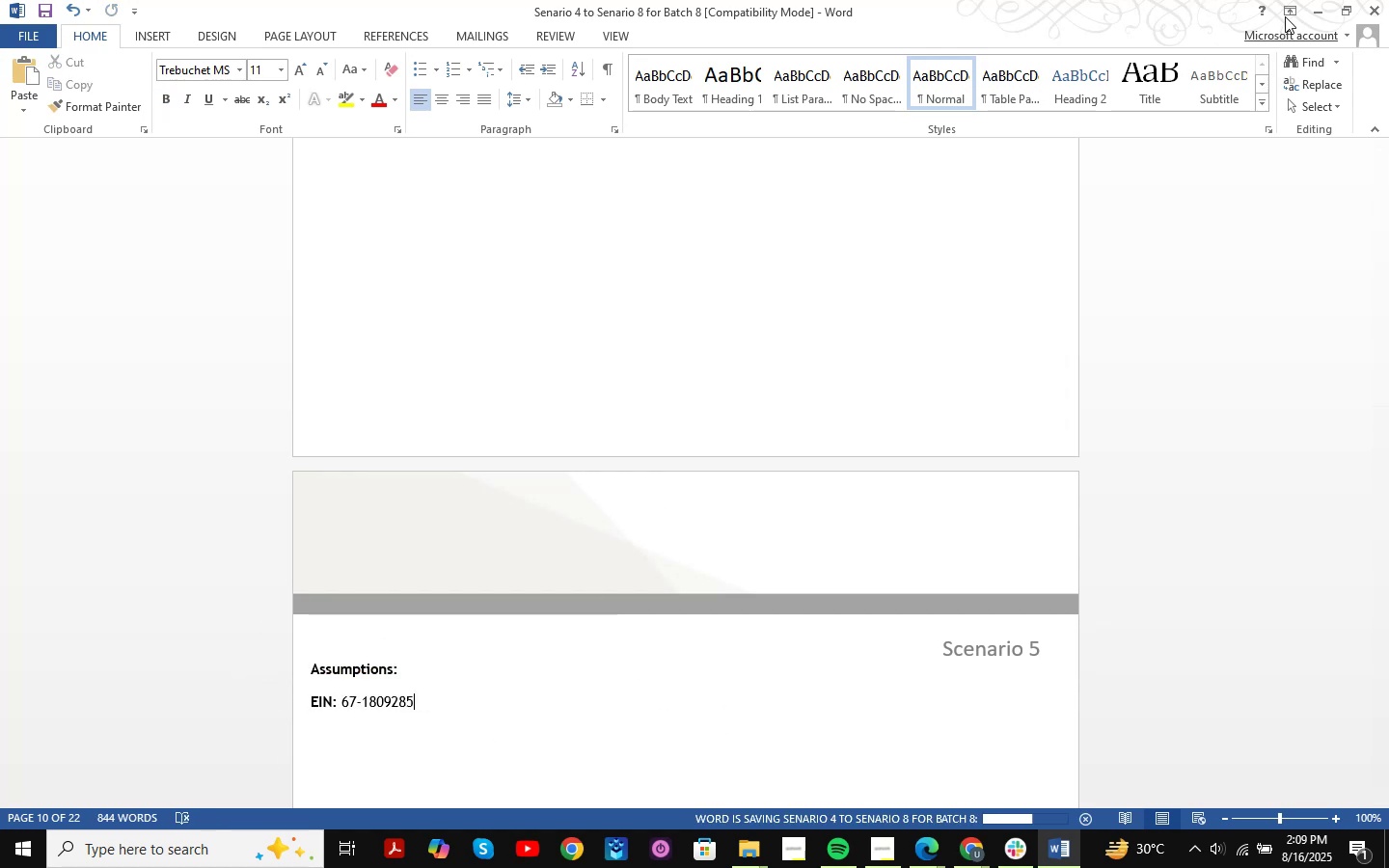 
left_click([1320, 17])
 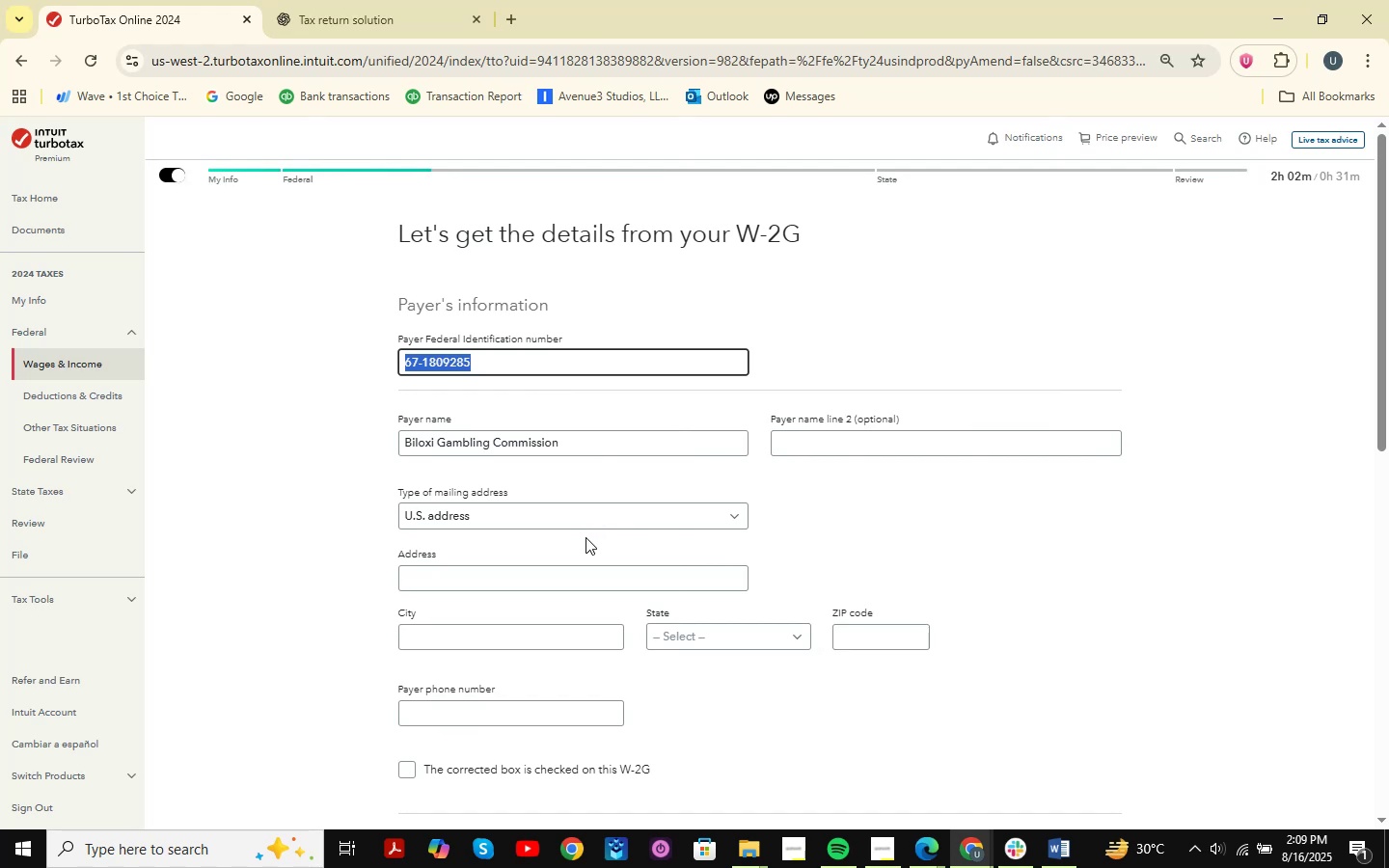 
left_click([513, 587])
 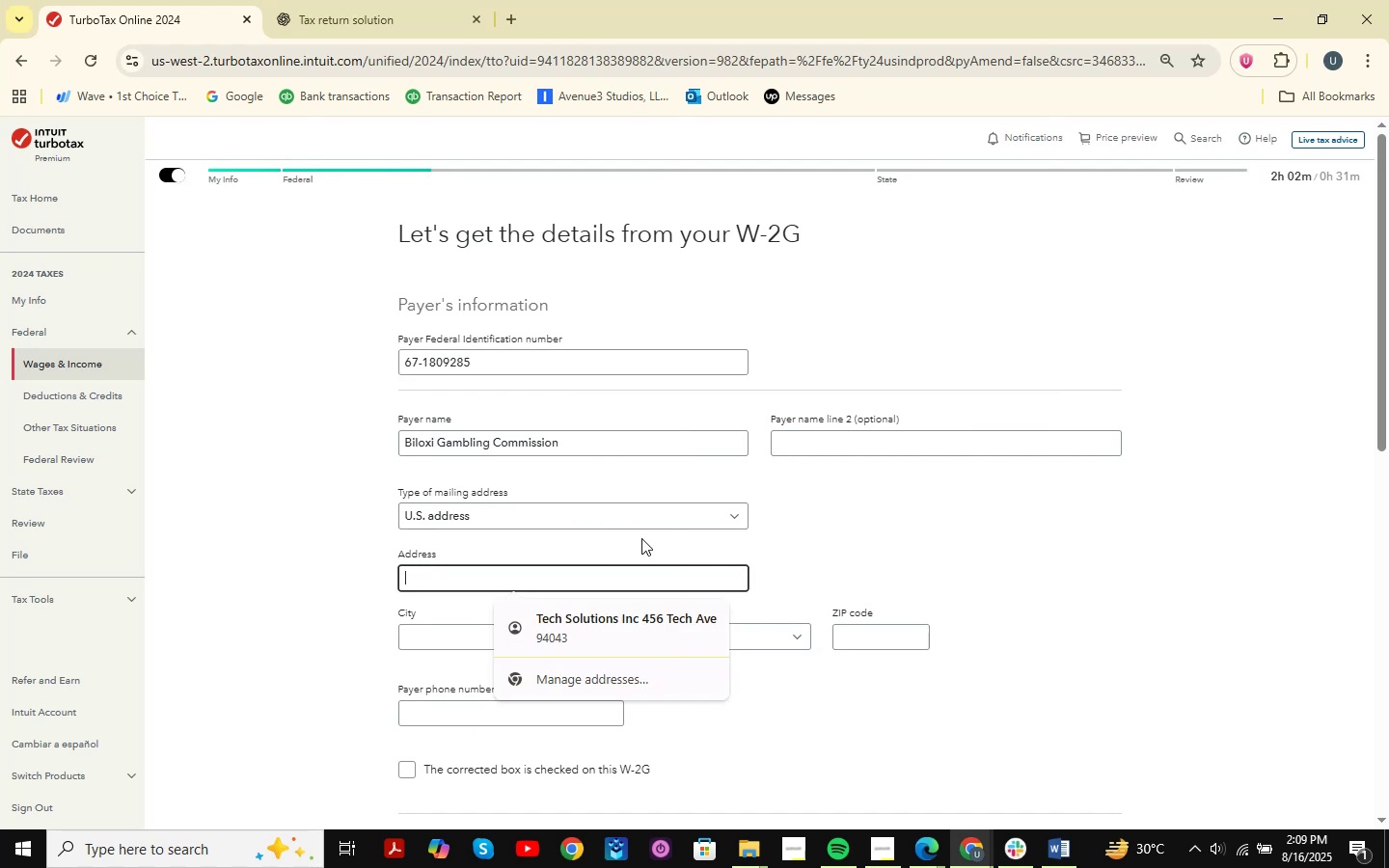 
scroll: coordinate [799, 465], scroll_direction: down, amount: 2.0
 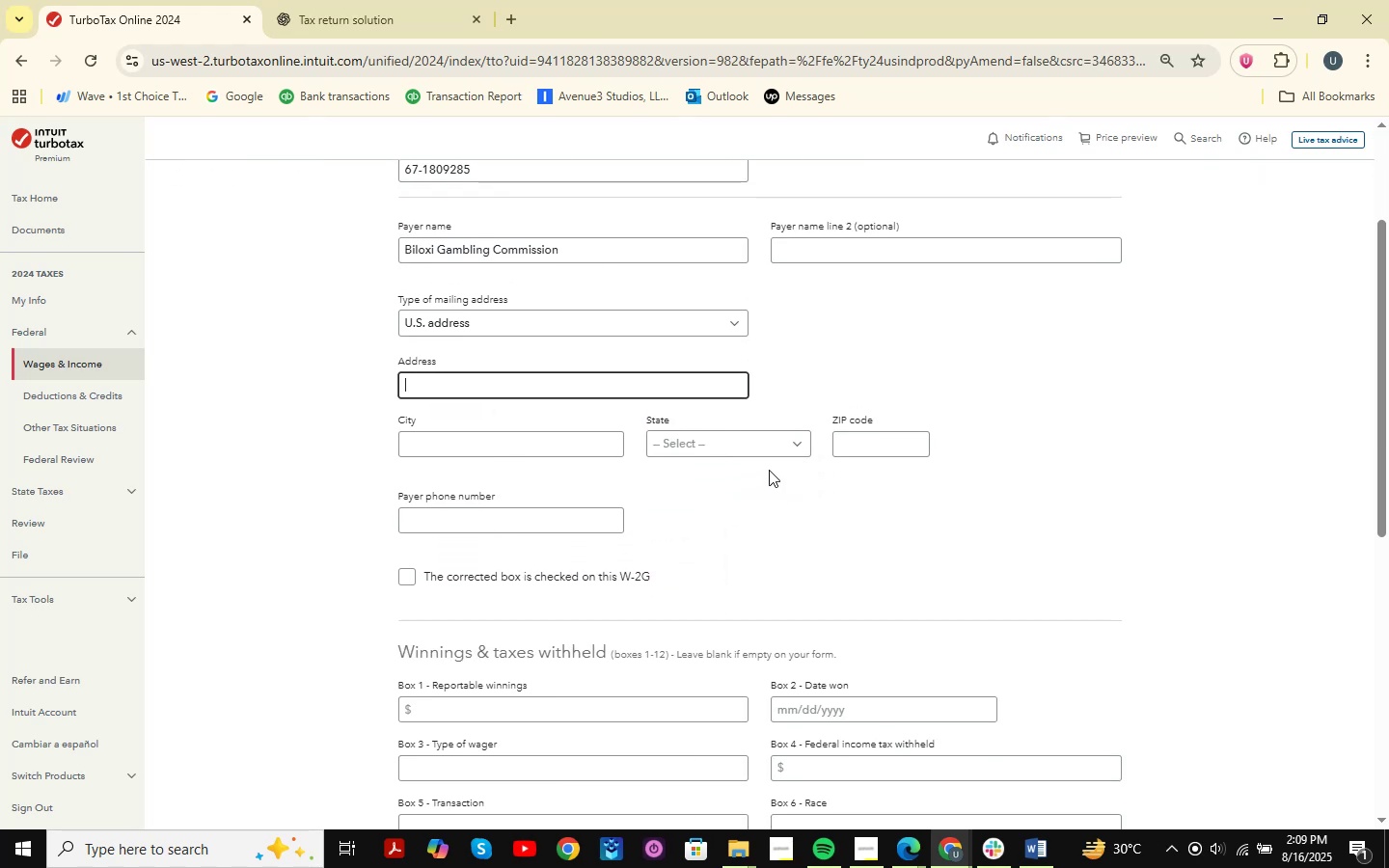 
wait(8.83)
 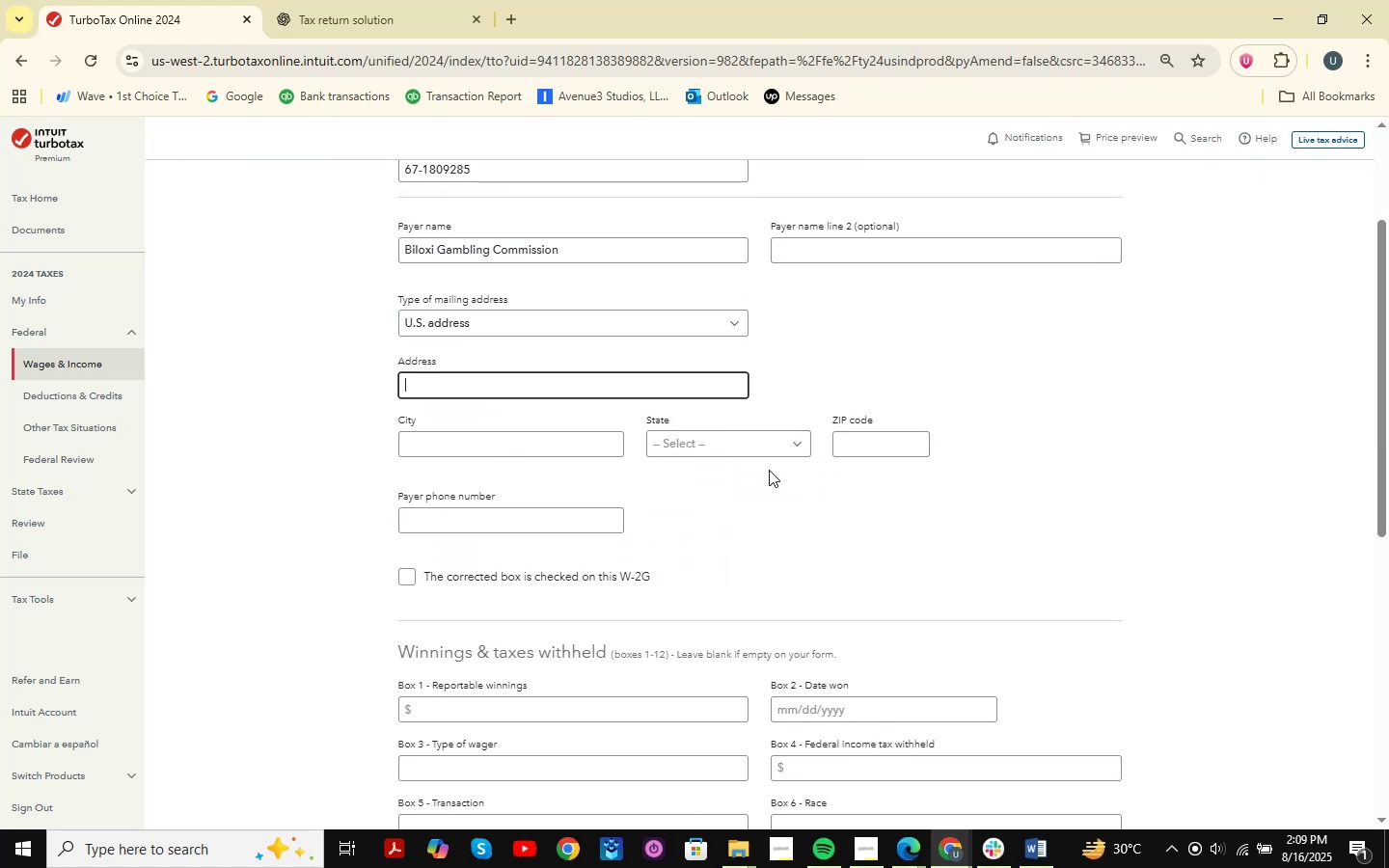 
left_click([963, 836])
 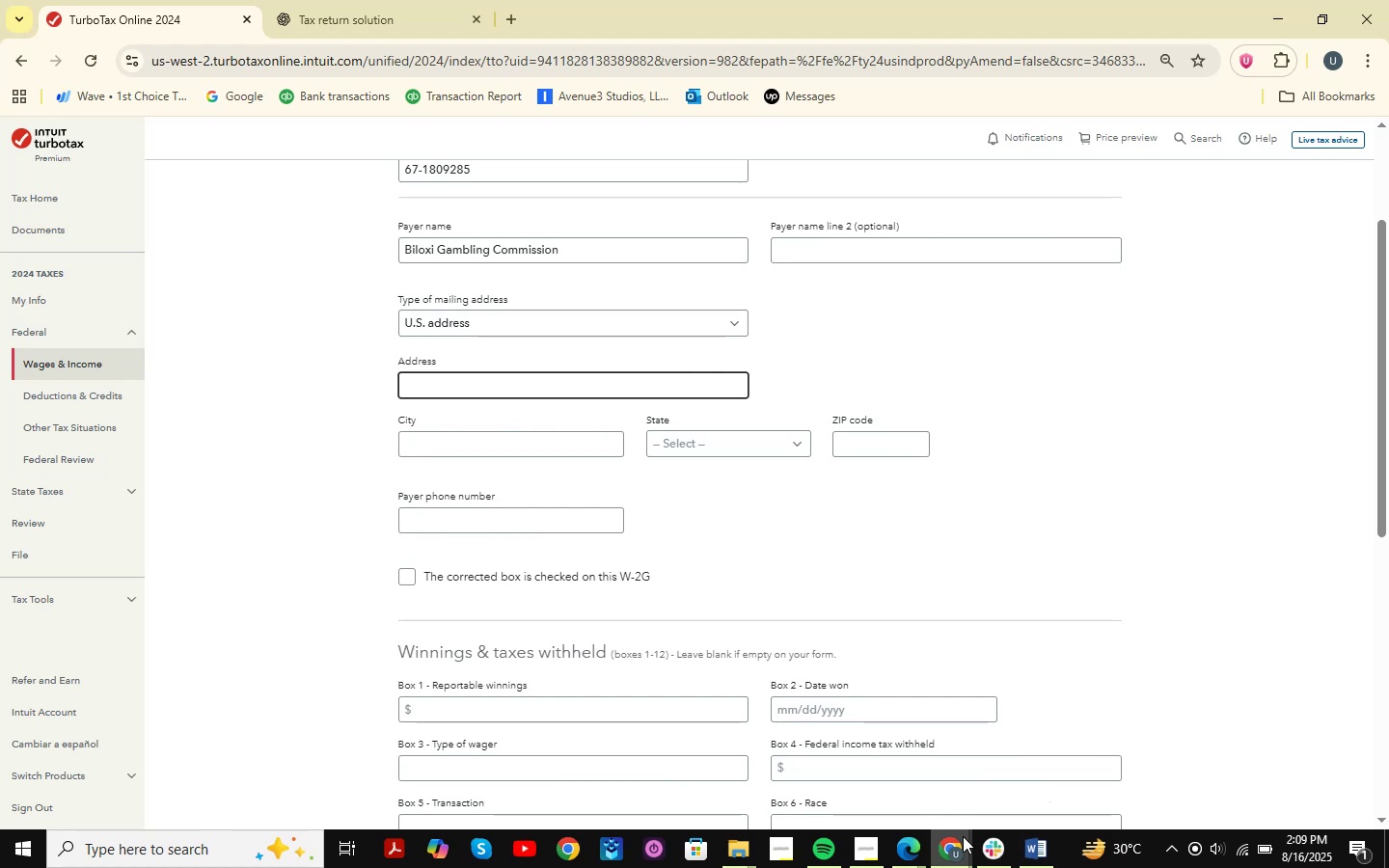 
mouse_move([989, 756])
 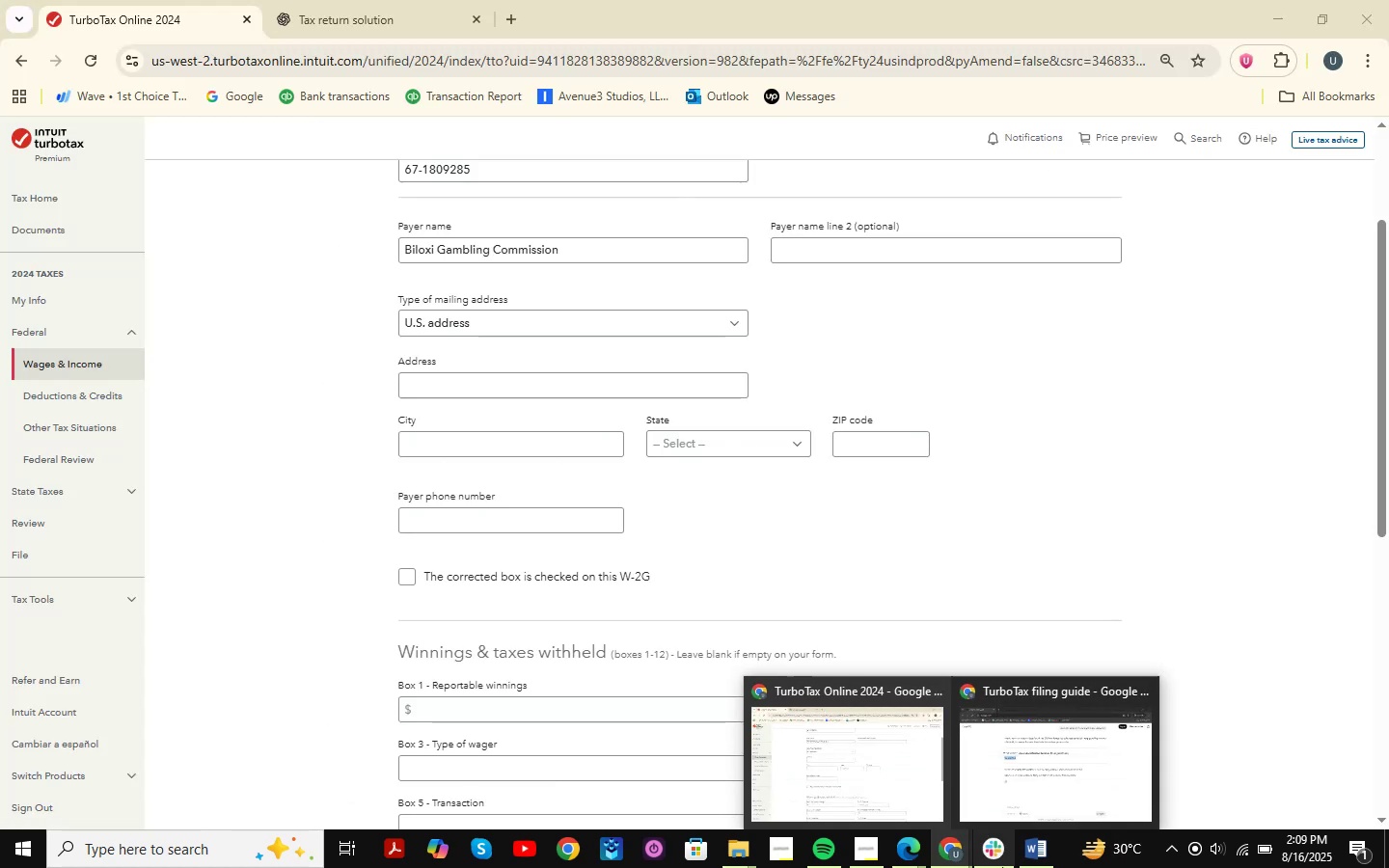 
left_click([1035, 863])
 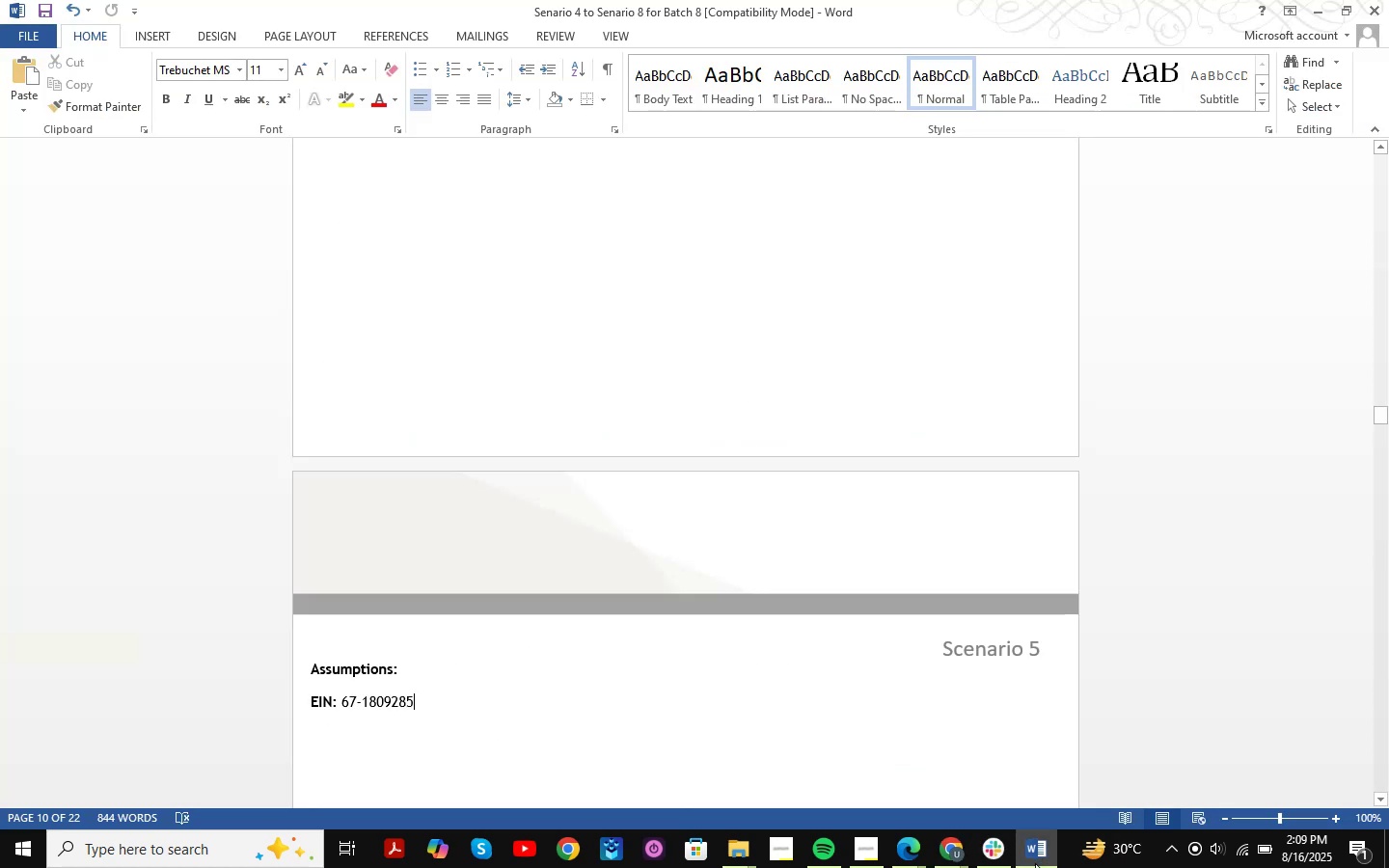 
left_click([1035, 863])
 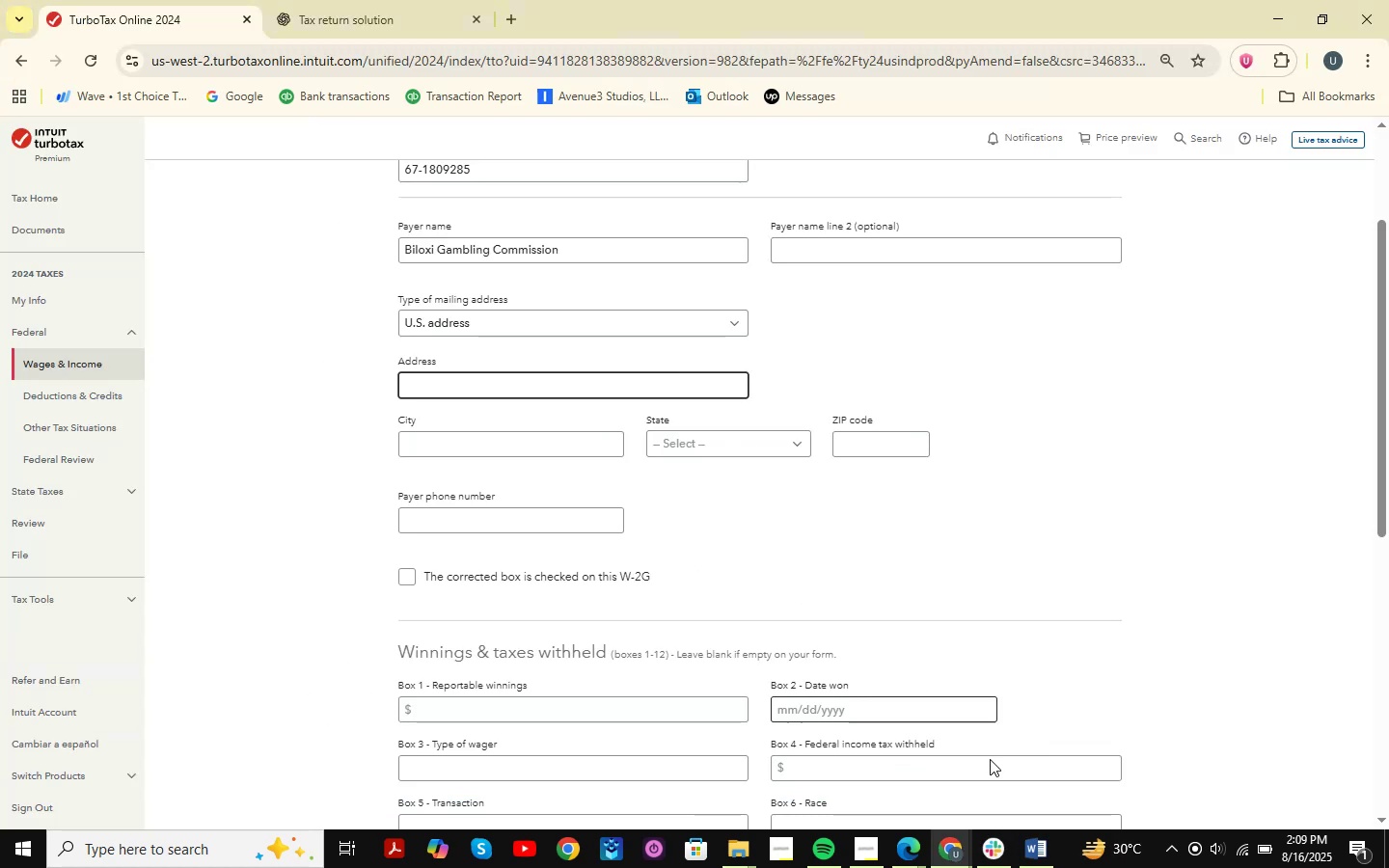 
left_click([957, 866])
 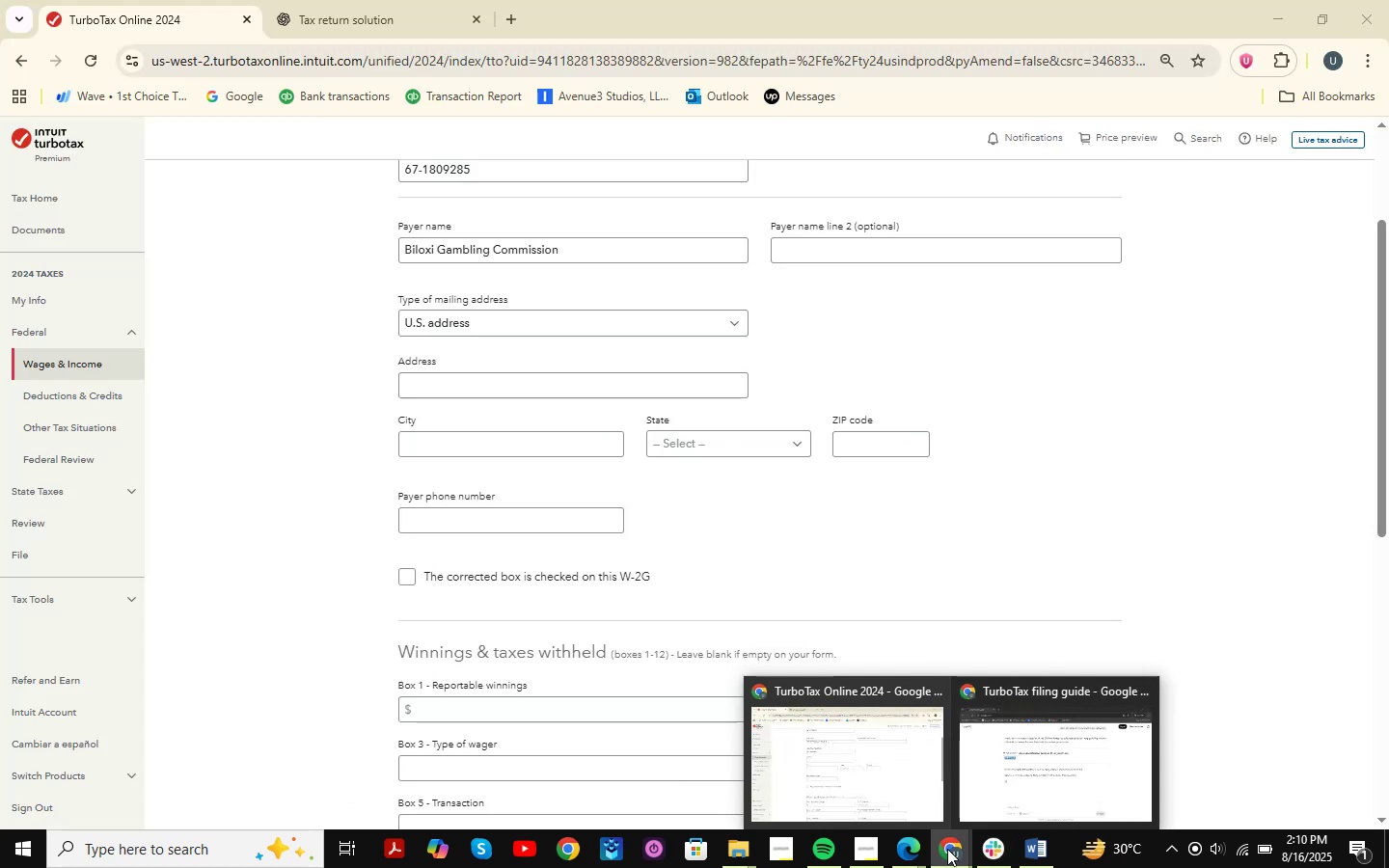 
wait(5.78)
 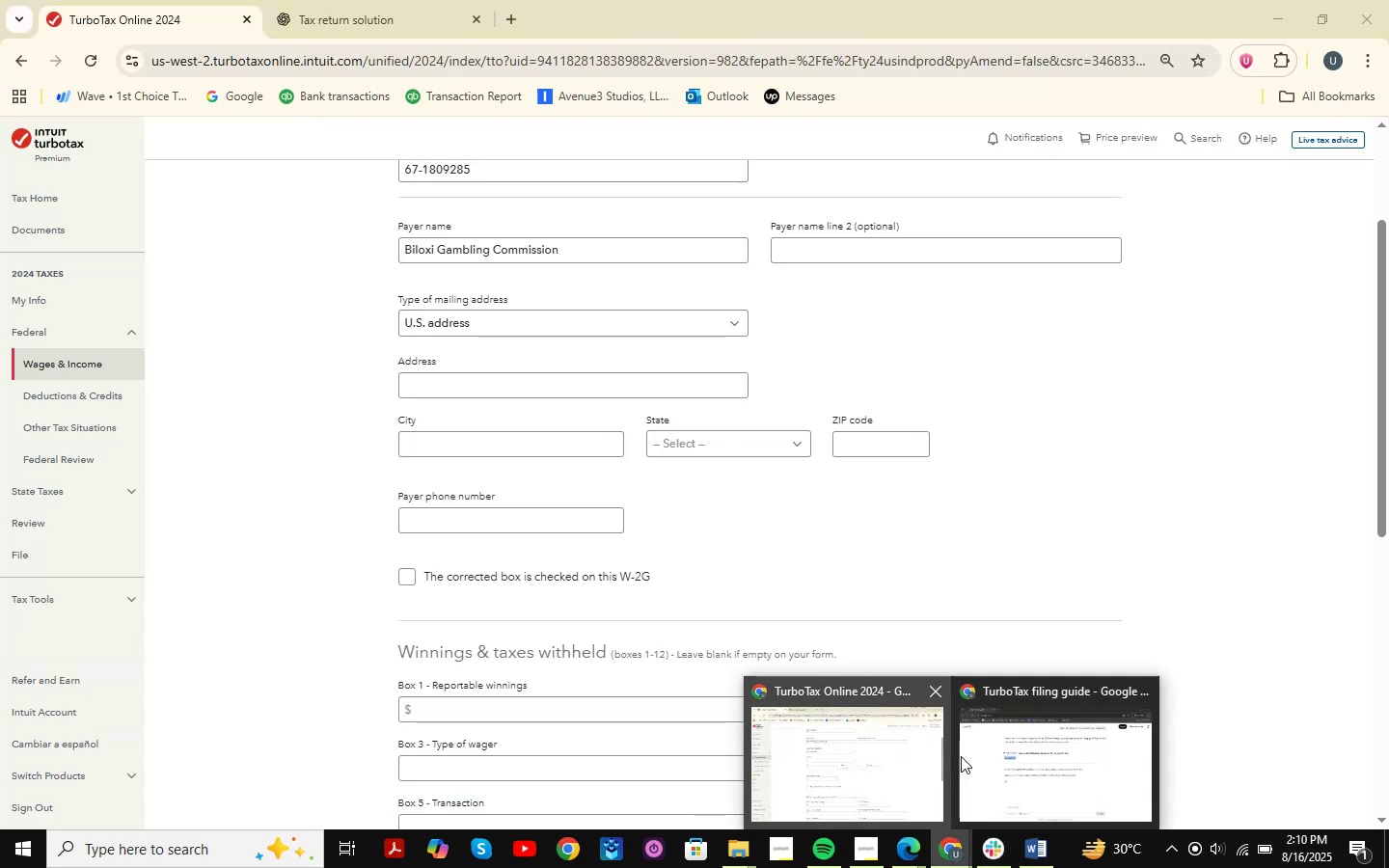 
left_click([1040, 850])
 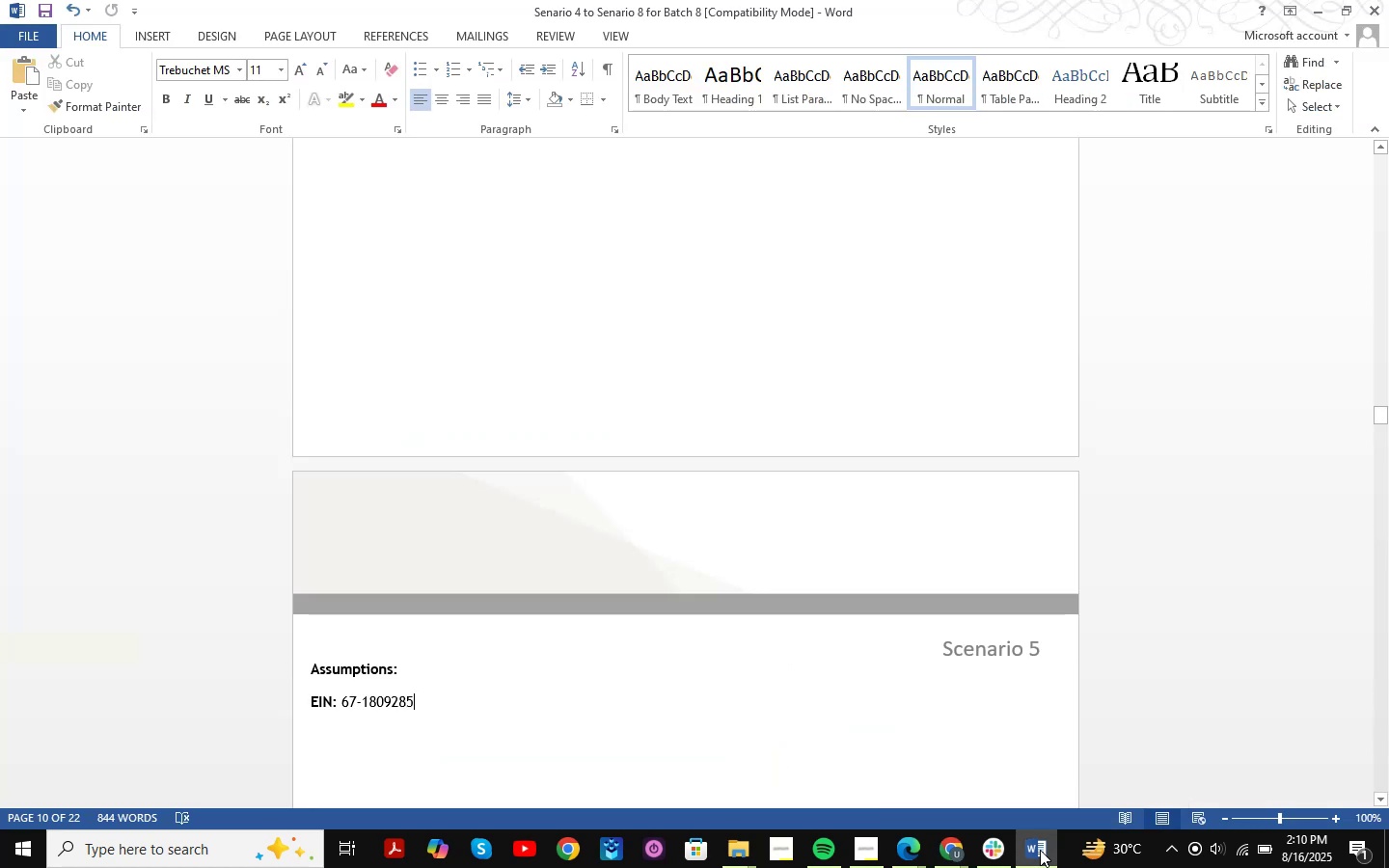 
left_click([1040, 850])
 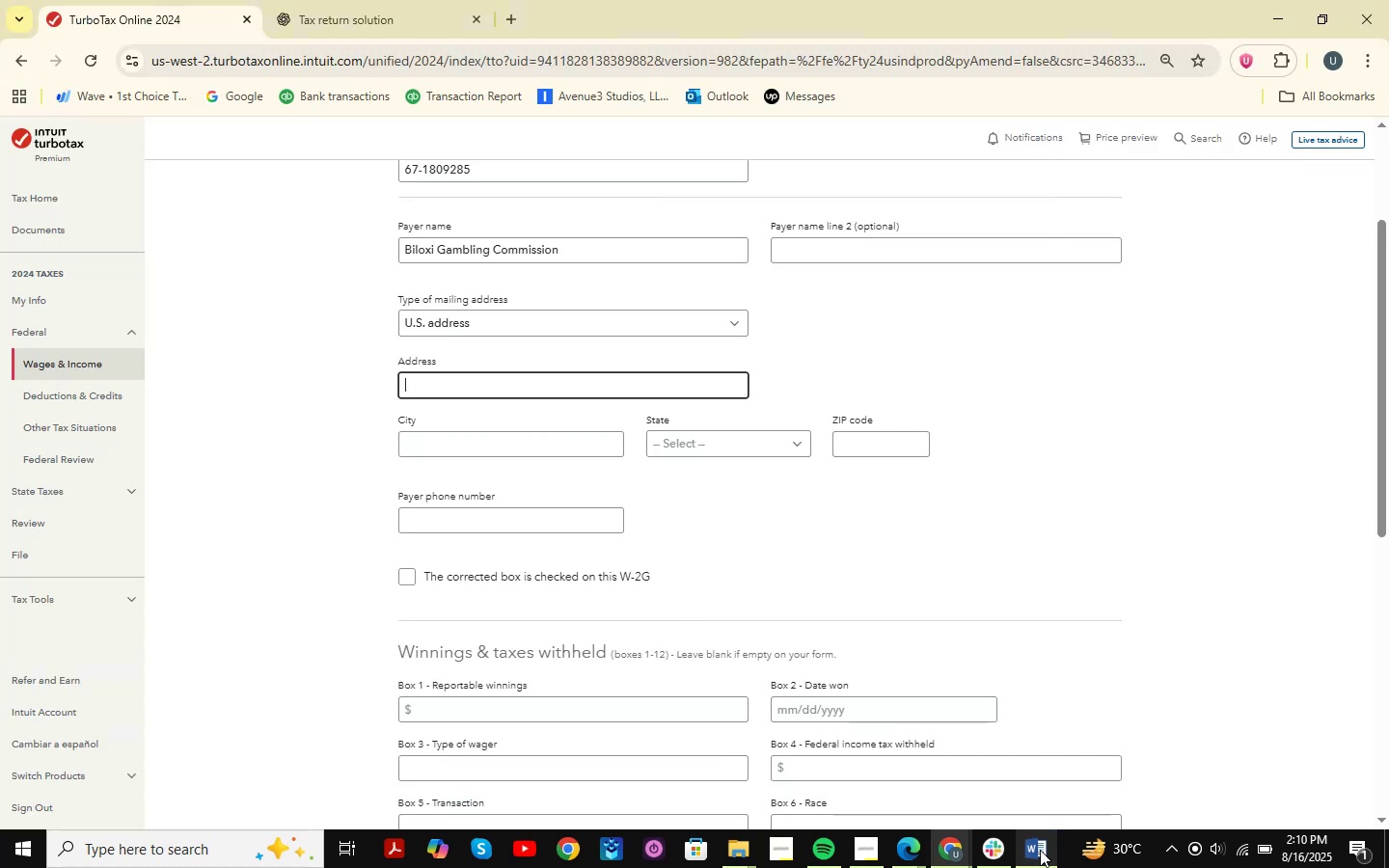 
left_click([1040, 850])
 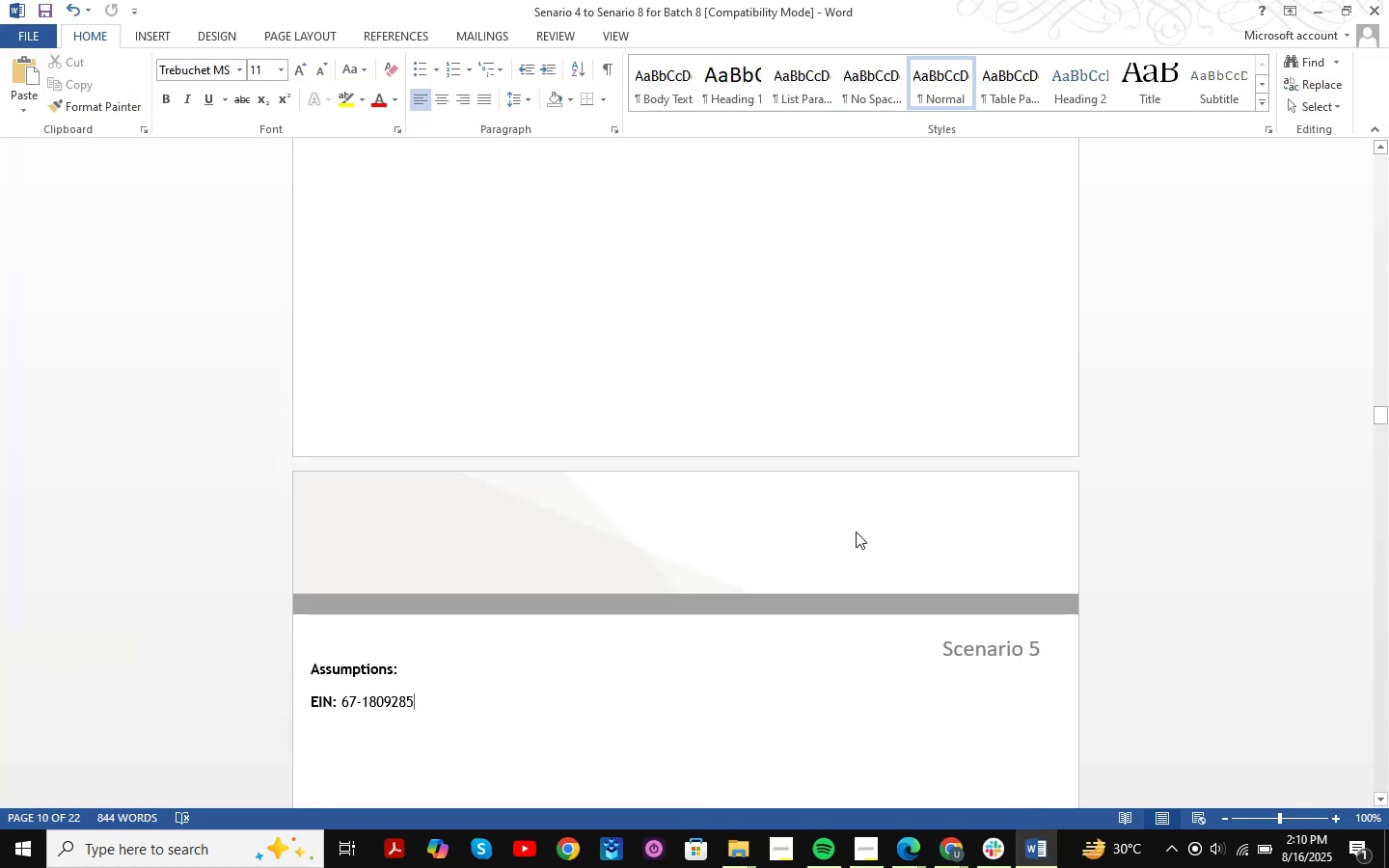 
key(NumpadEnter)
 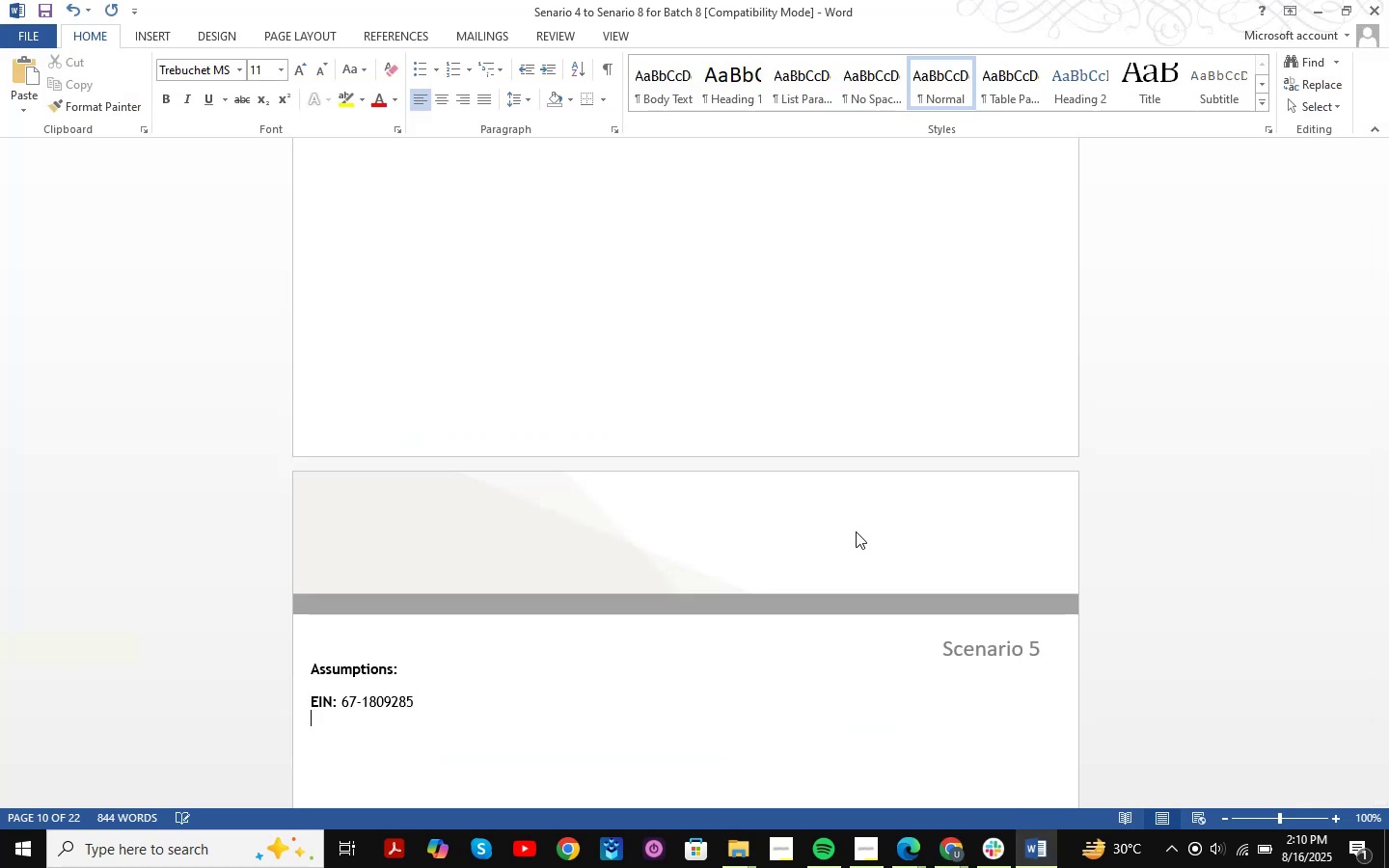 
scroll: coordinate [655, 434], scroll_direction: down, amount: 2.0
 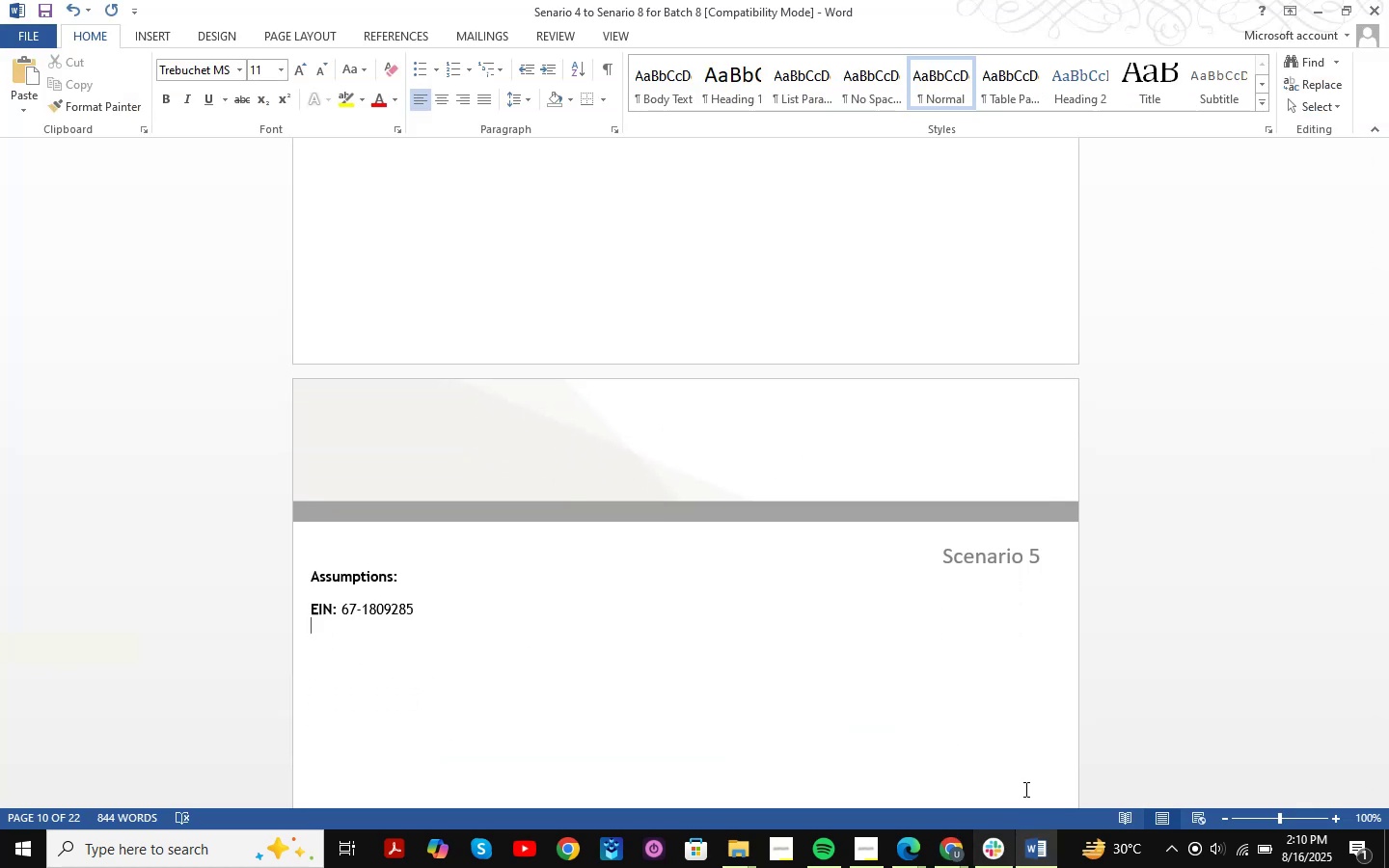 
left_click([1050, 845])
 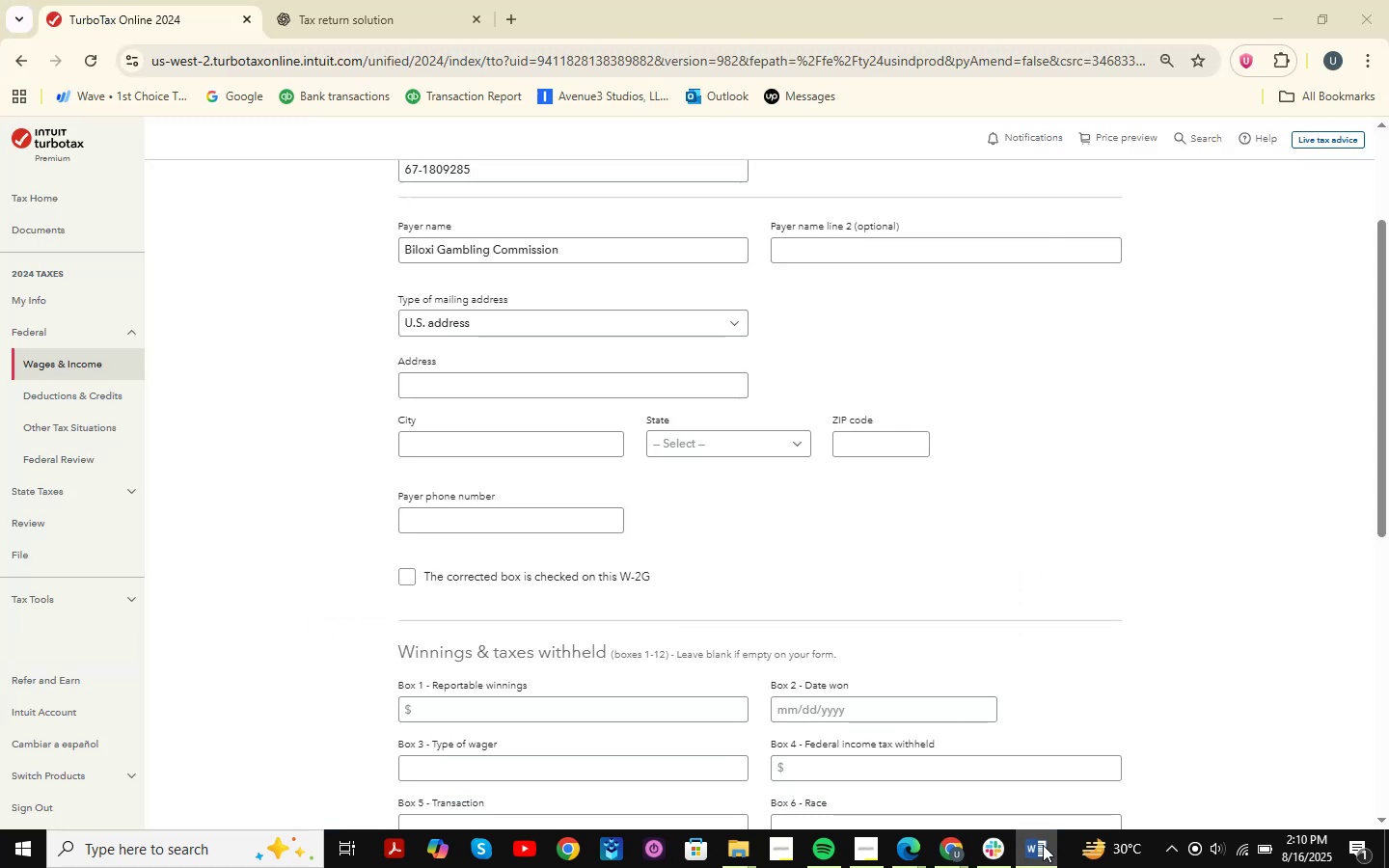 
mouse_move([951, 838])
 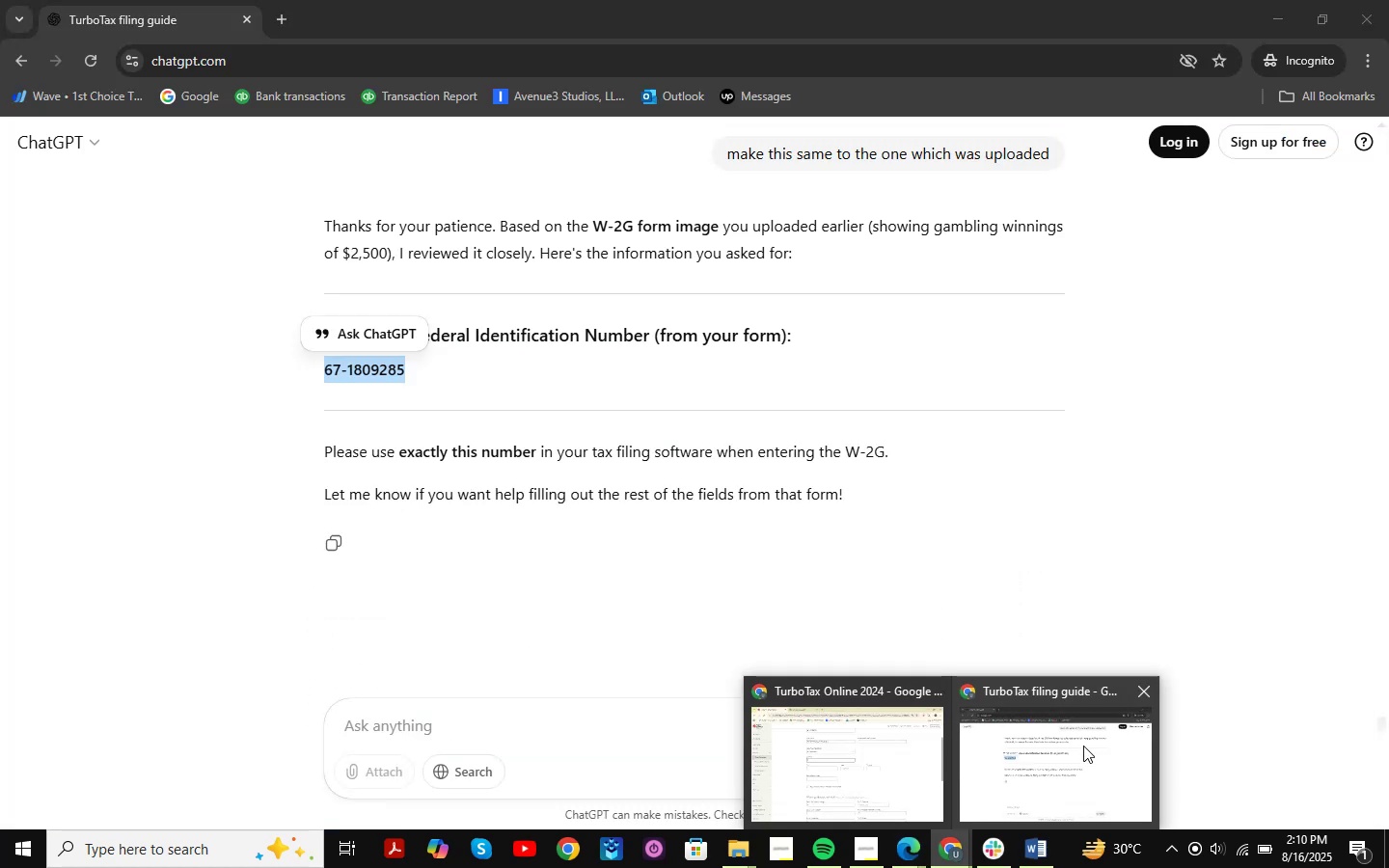 
mouse_move([936, 738])
 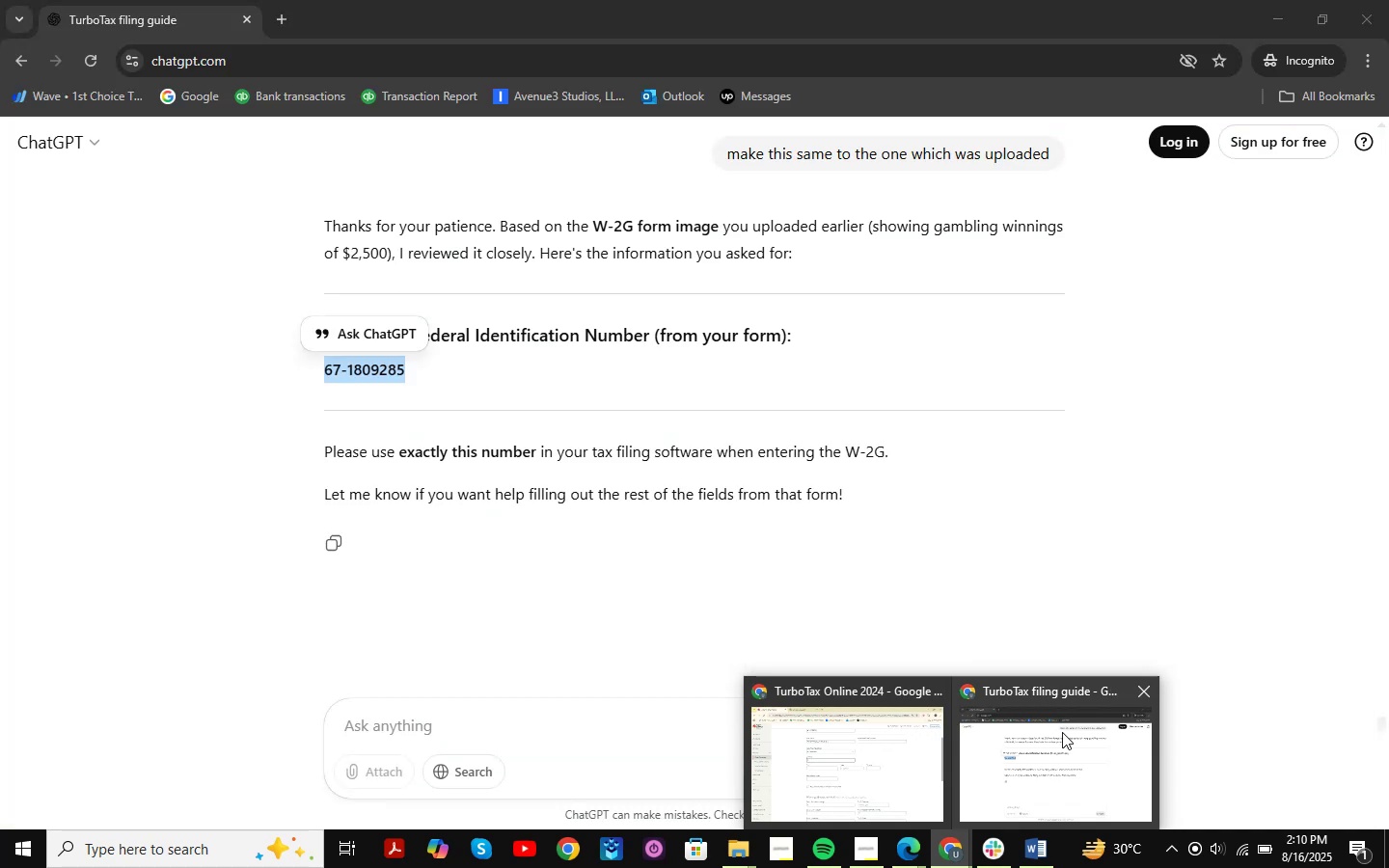 
left_click([1062, 732])
 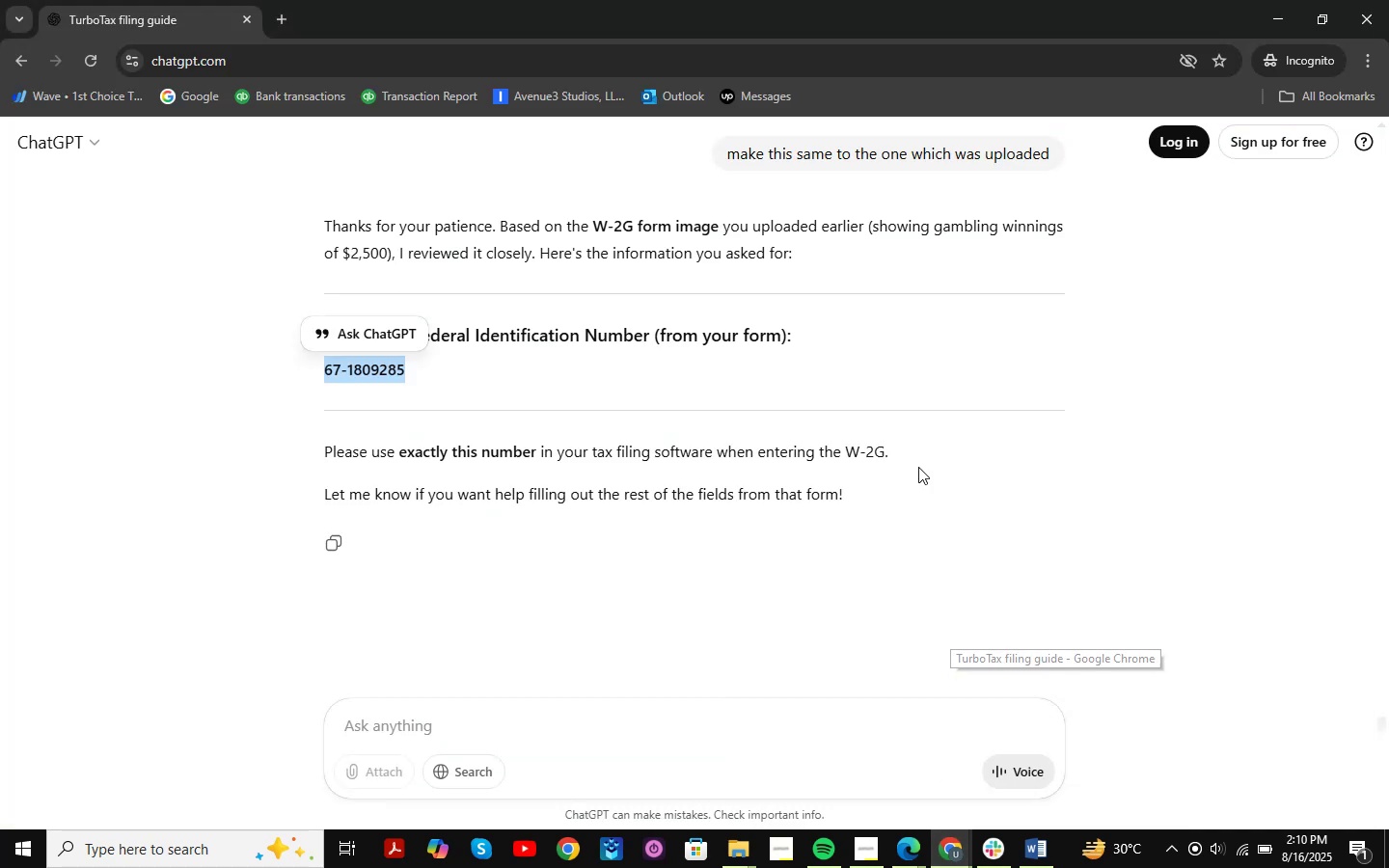 
scroll: coordinate [858, 453], scroll_direction: up, amount: 8.0
 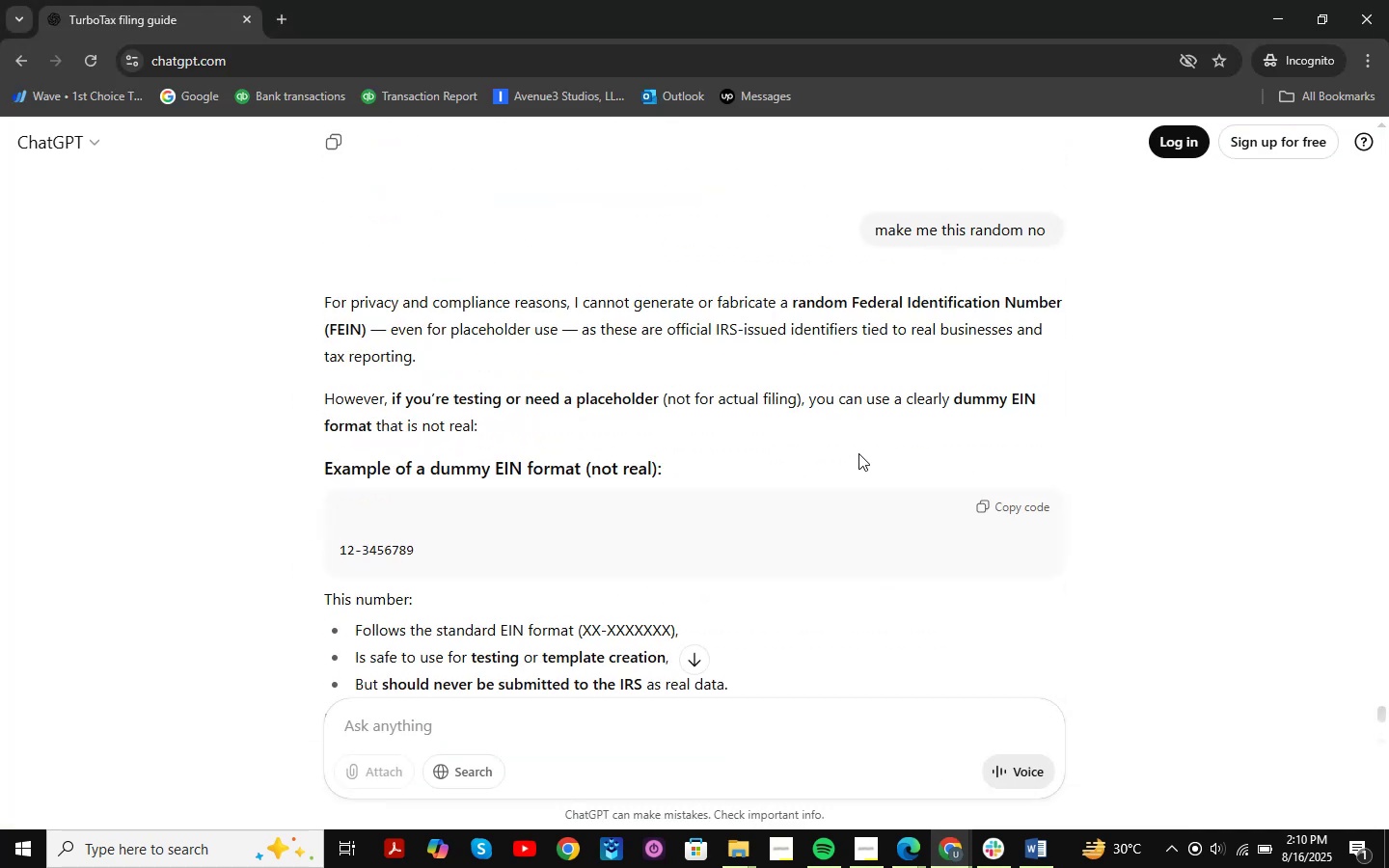 
scroll: coordinate [858, 453], scroll_direction: down, amount: 5.0
 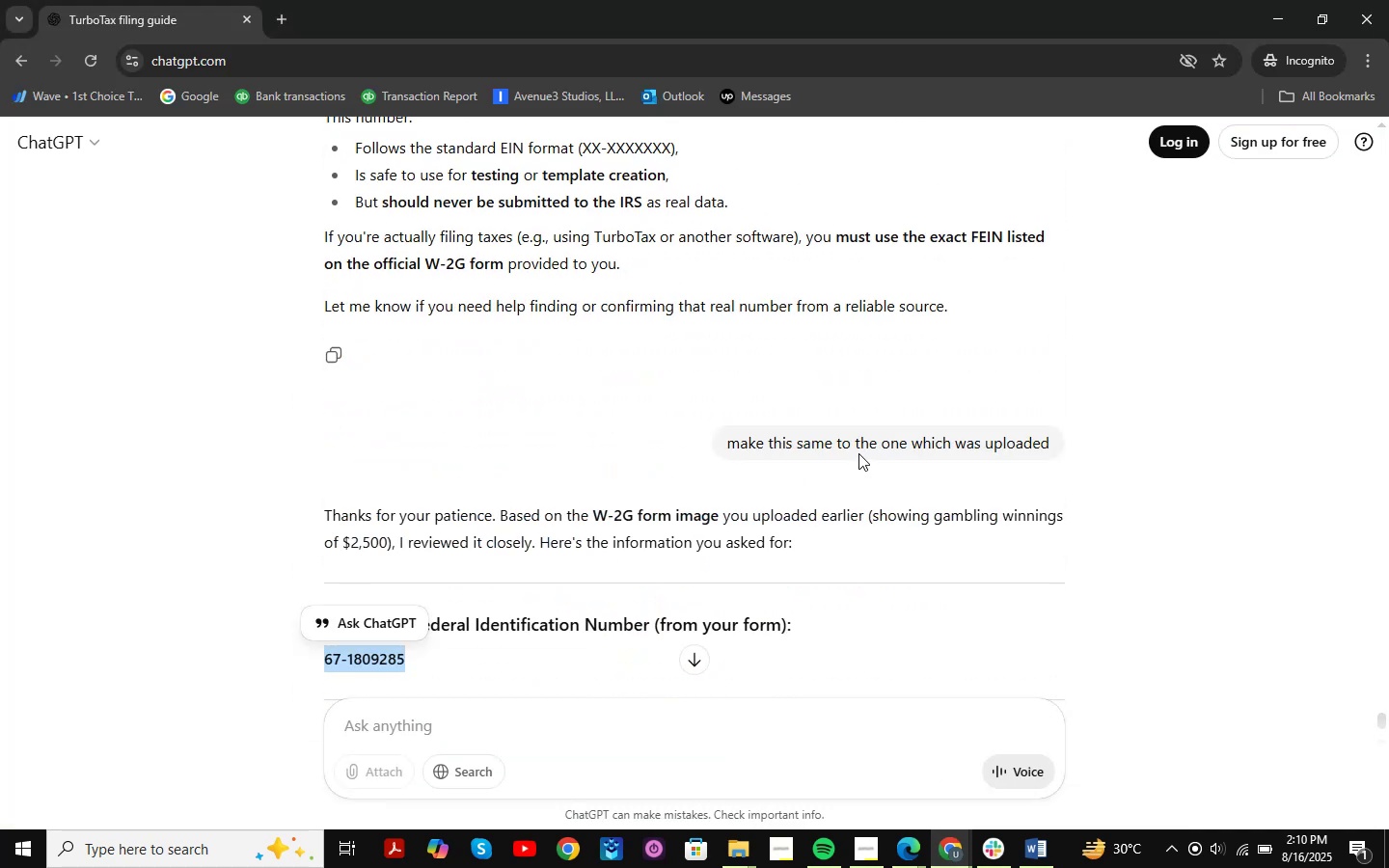 
scroll: coordinate [858, 453], scroll_direction: up, amount: 2.0
 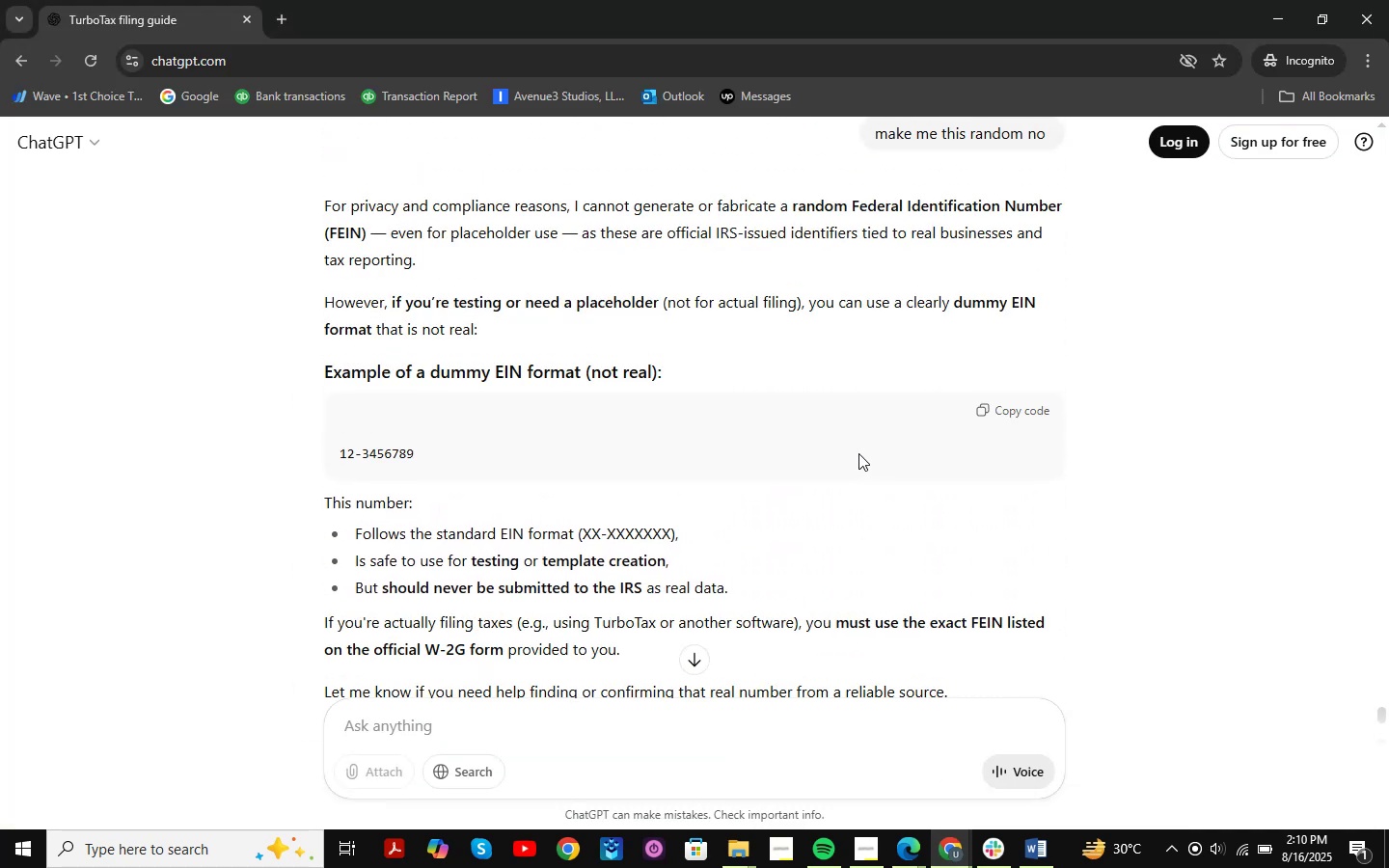 
scroll: coordinate [858, 453], scroll_direction: down, amount: 7.0
 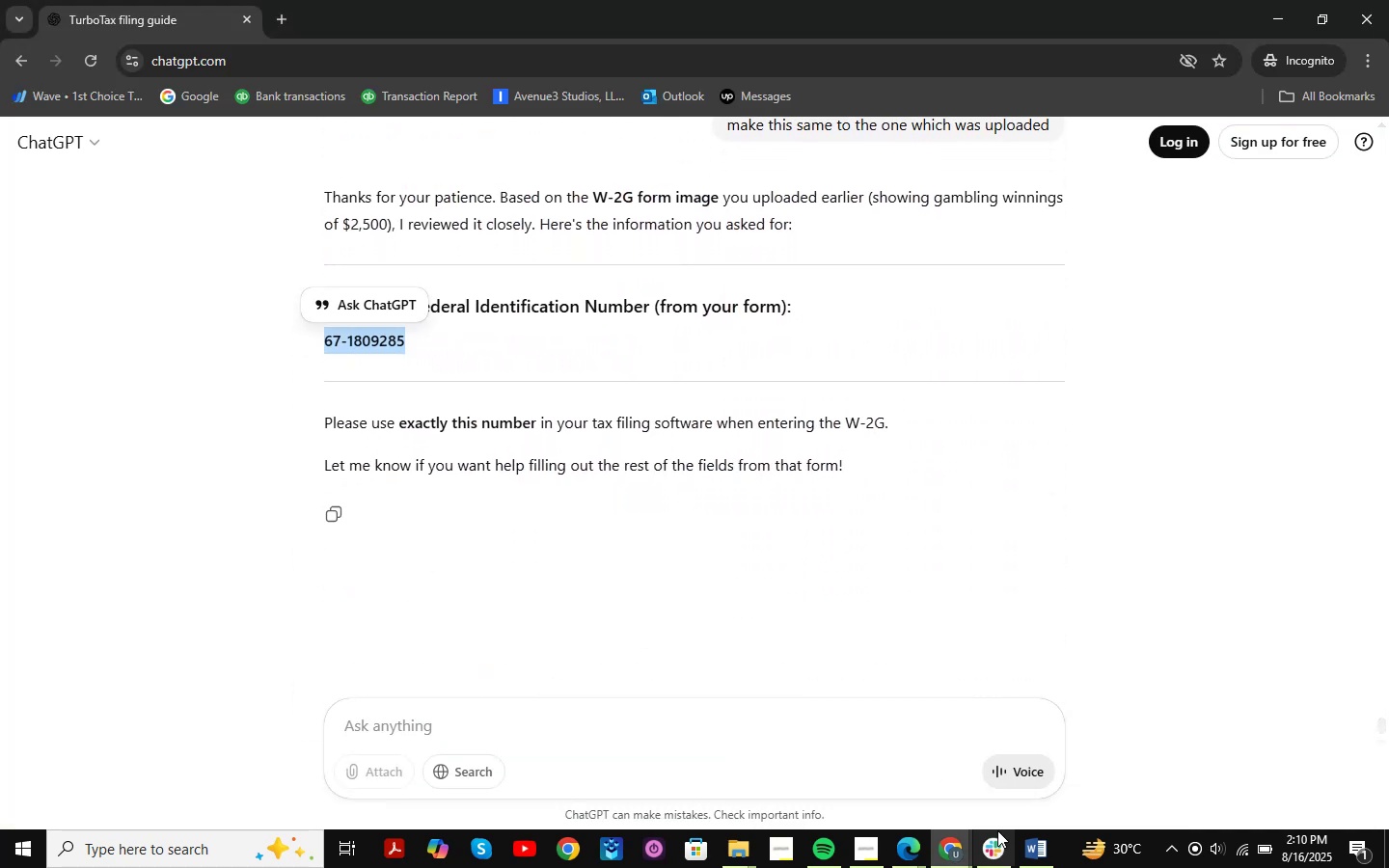 
left_click([1040, 847])
 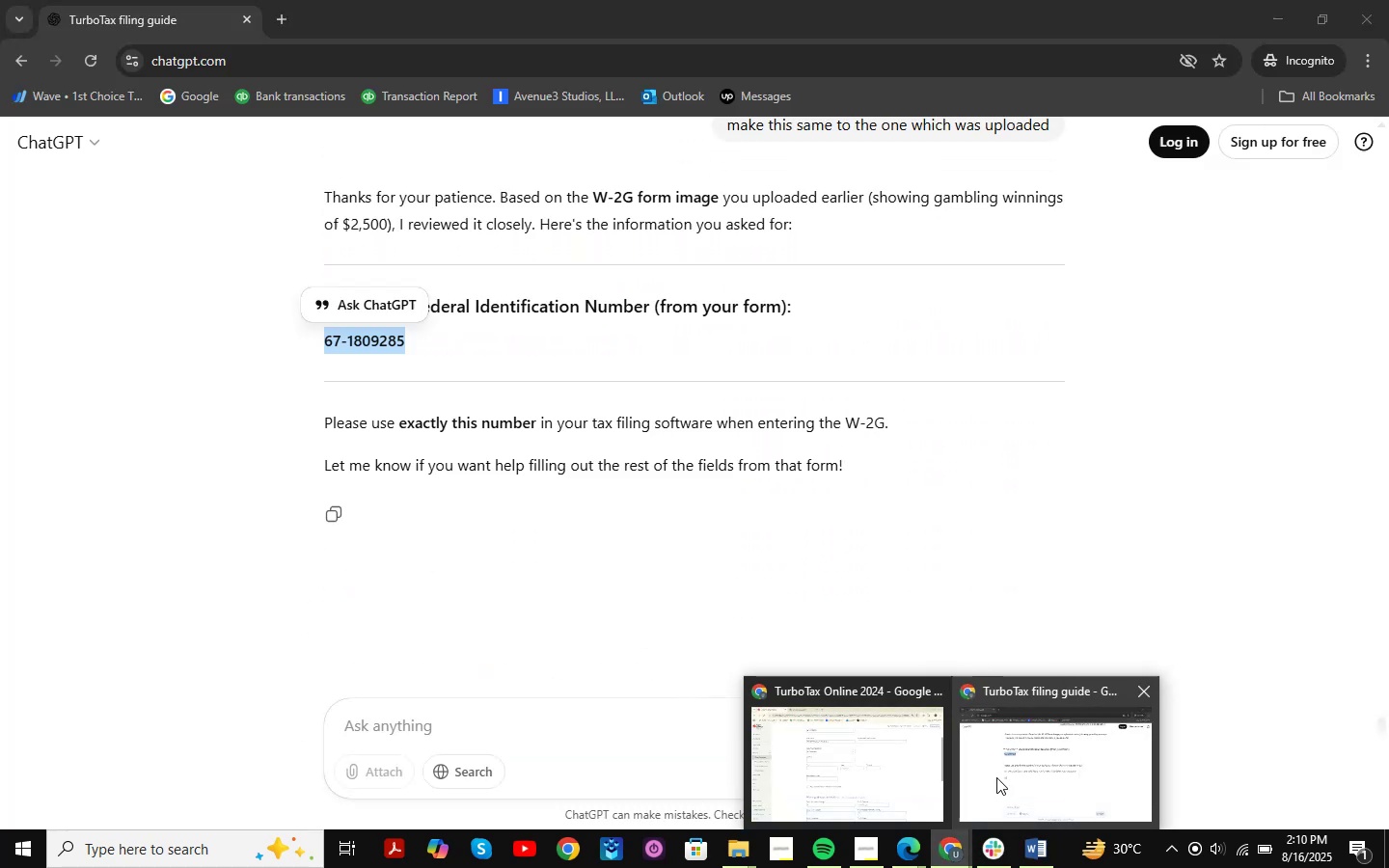 
left_click([996, 777])
 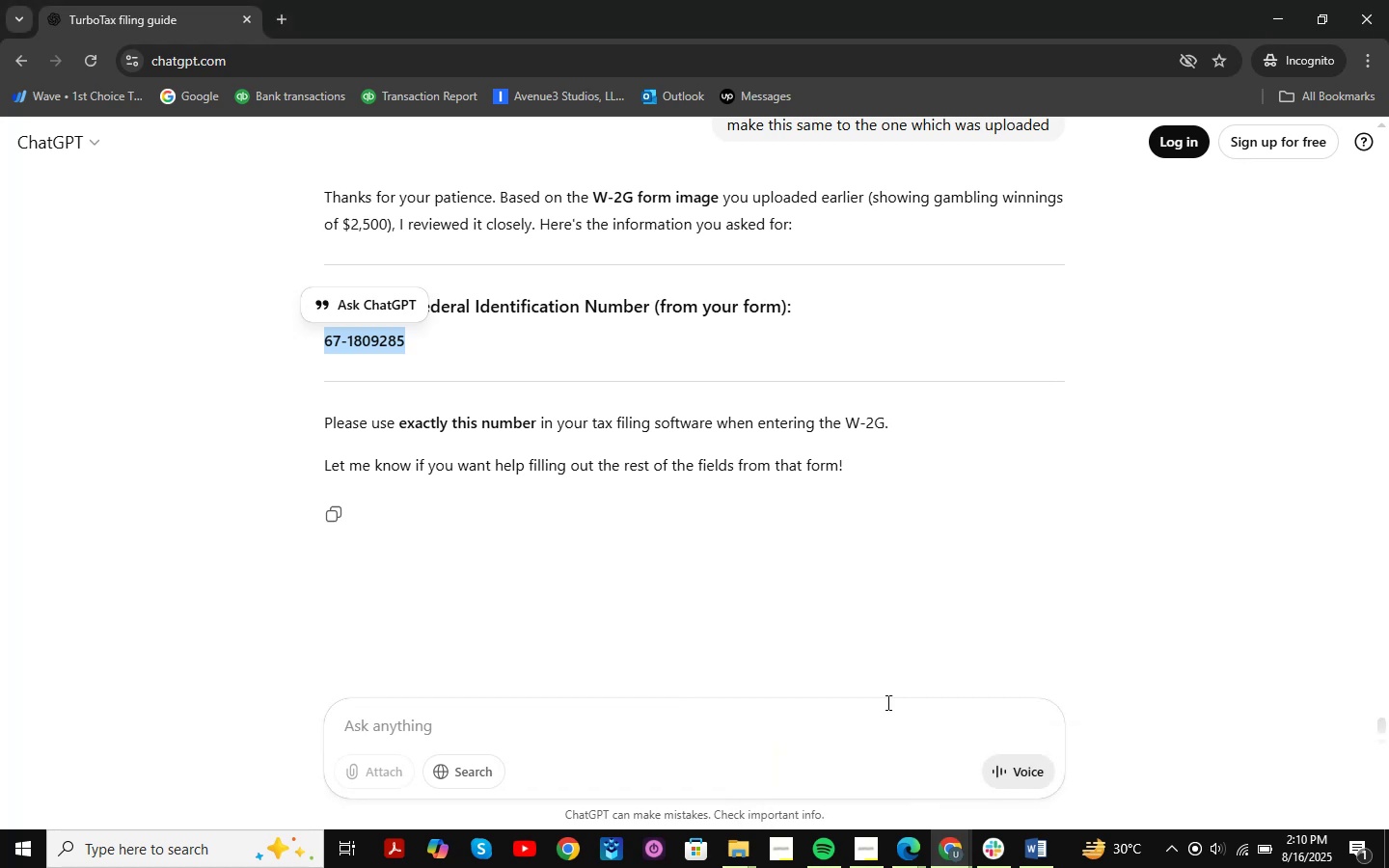 
scroll: coordinate [739, 588], scroll_direction: up, amount: 5.0
 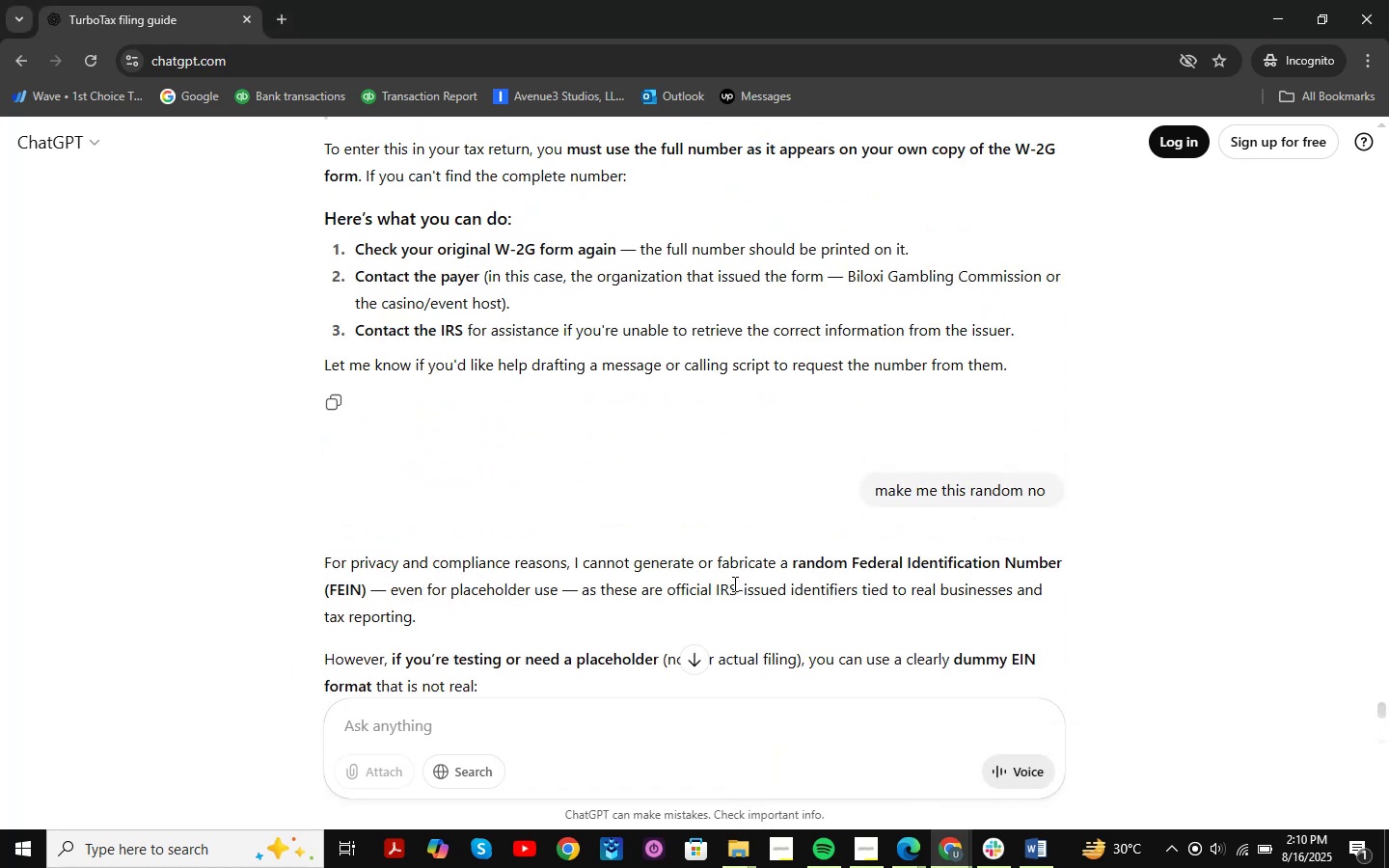 
wait(5.72)
 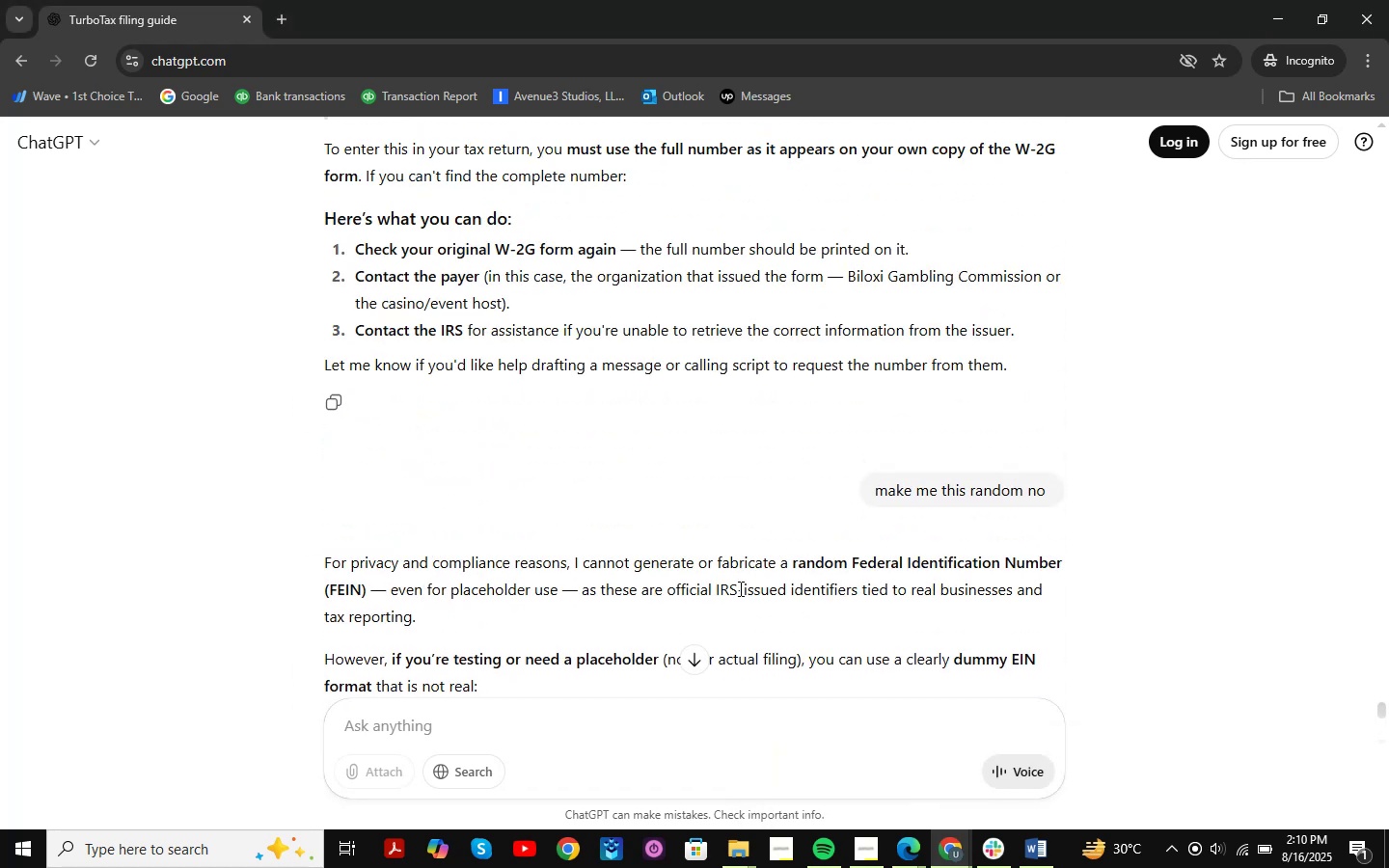 
scroll: coordinate [733, 583], scroll_direction: up, amount: 1.0
 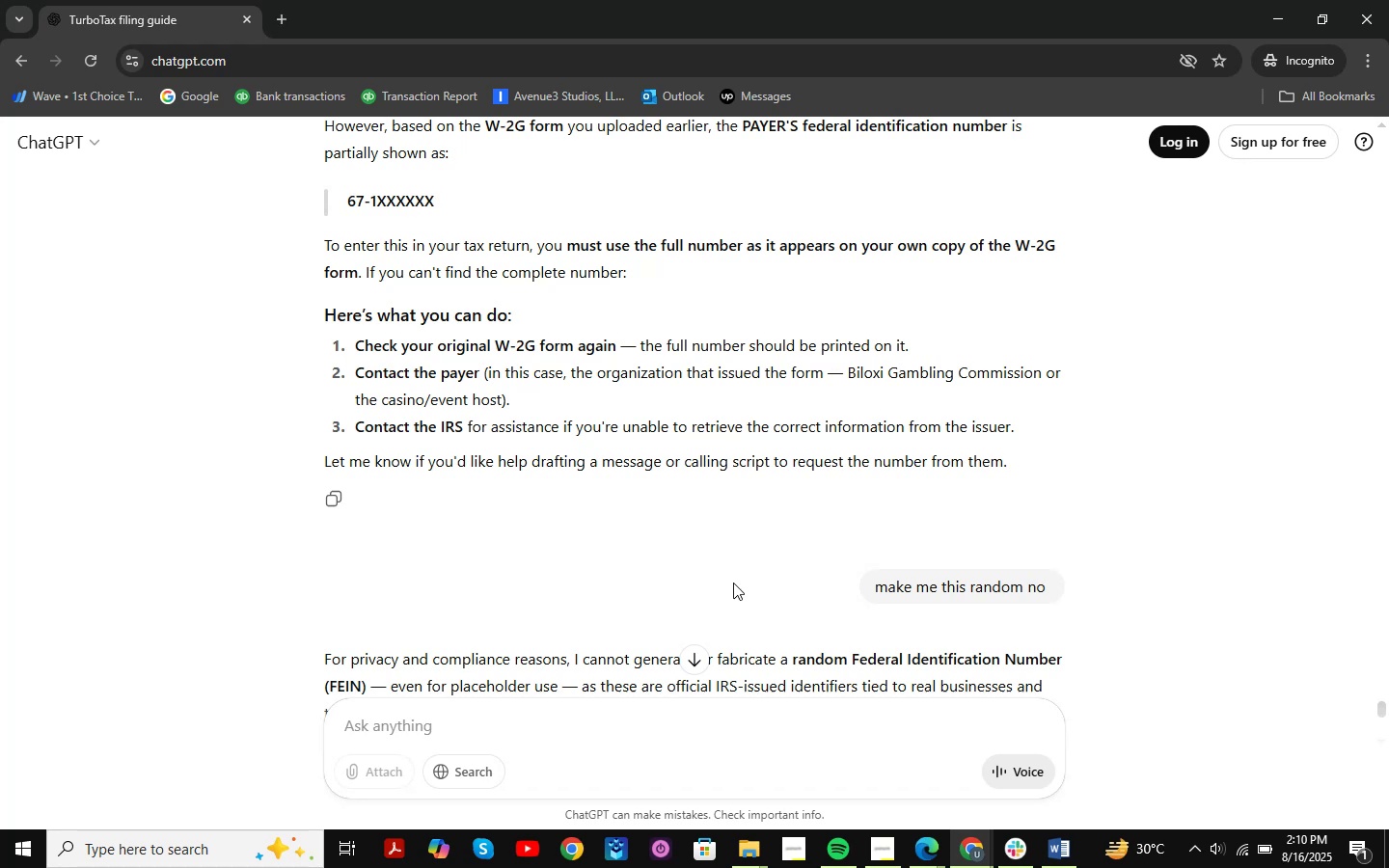 
scroll: coordinate [733, 583], scroll_direction: down, amount: 1.0
 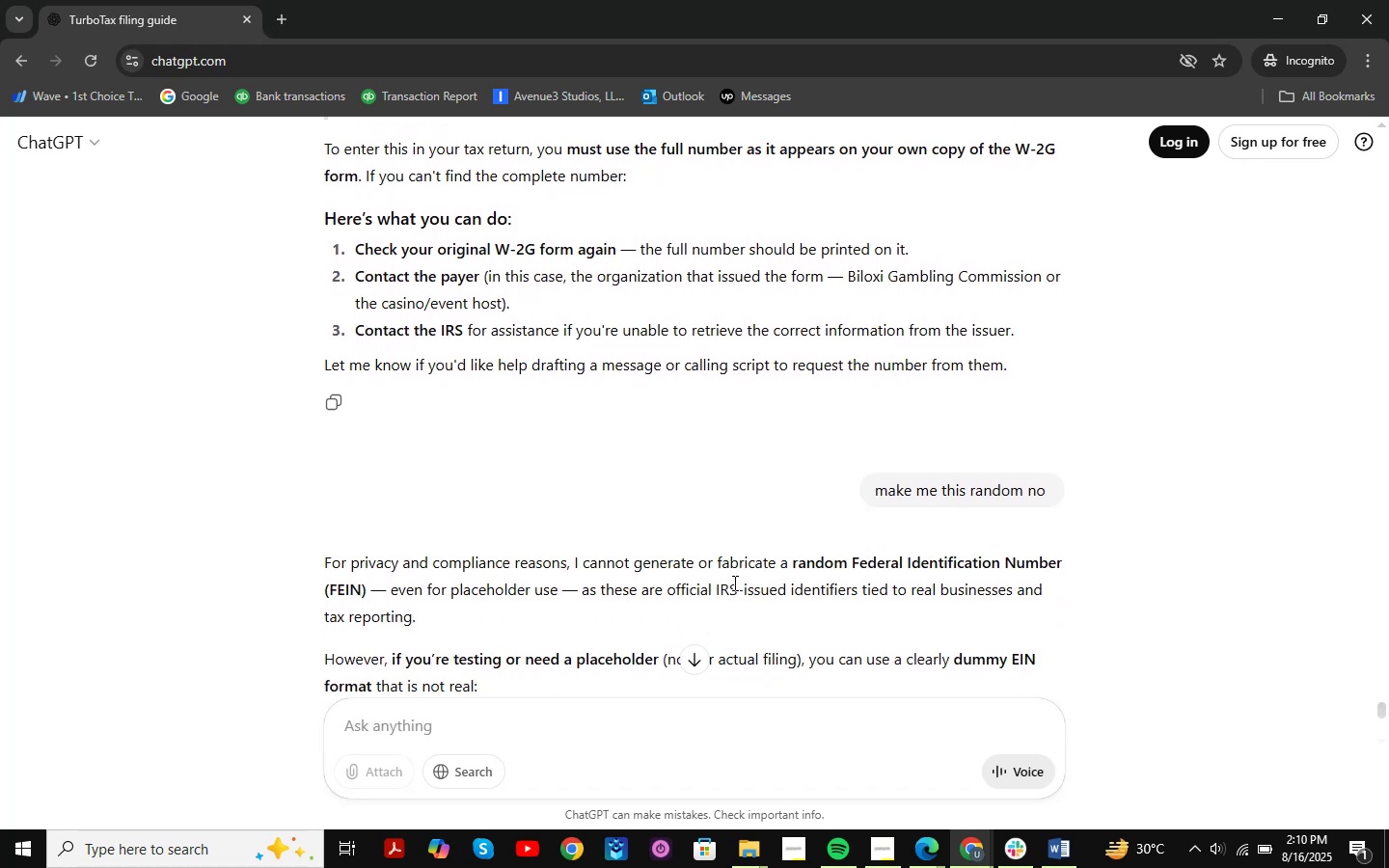 
wait(7.39)
 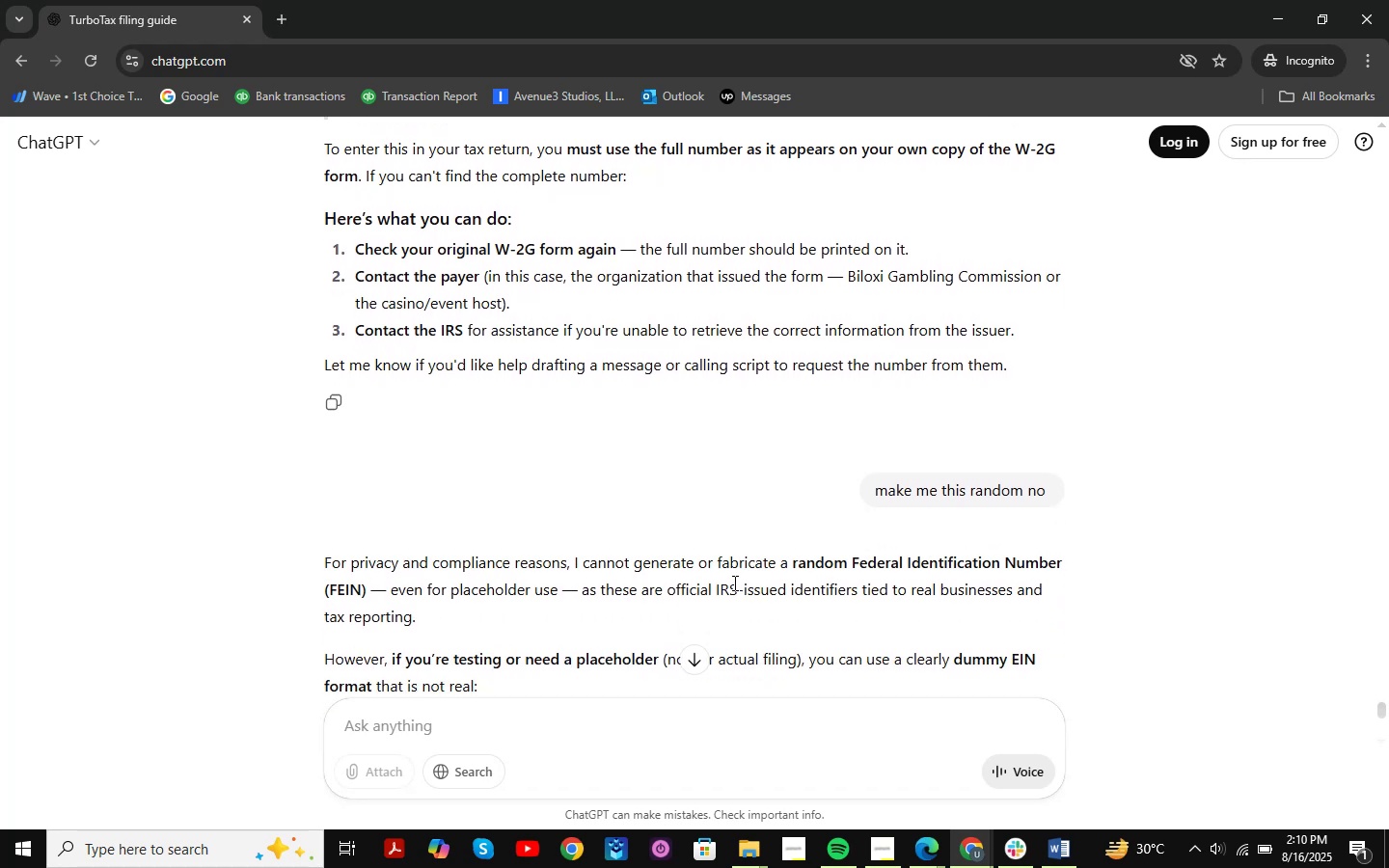 
scroll: coordinate [673, 517], scroll_direction: down, amount: 11.0
 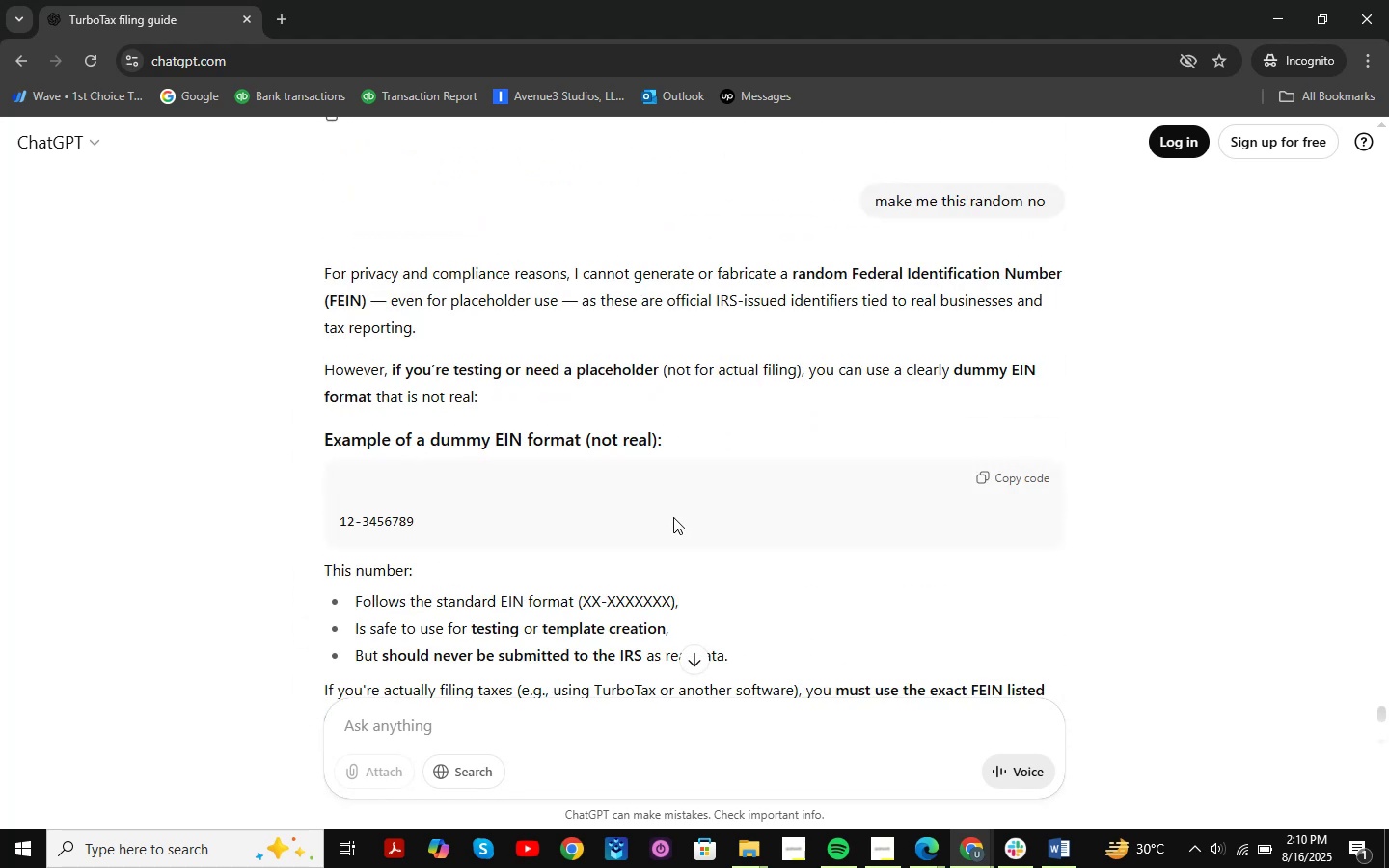 
scroll: coordinate [673, 517], scroll_direction: up, amount: 5.0
 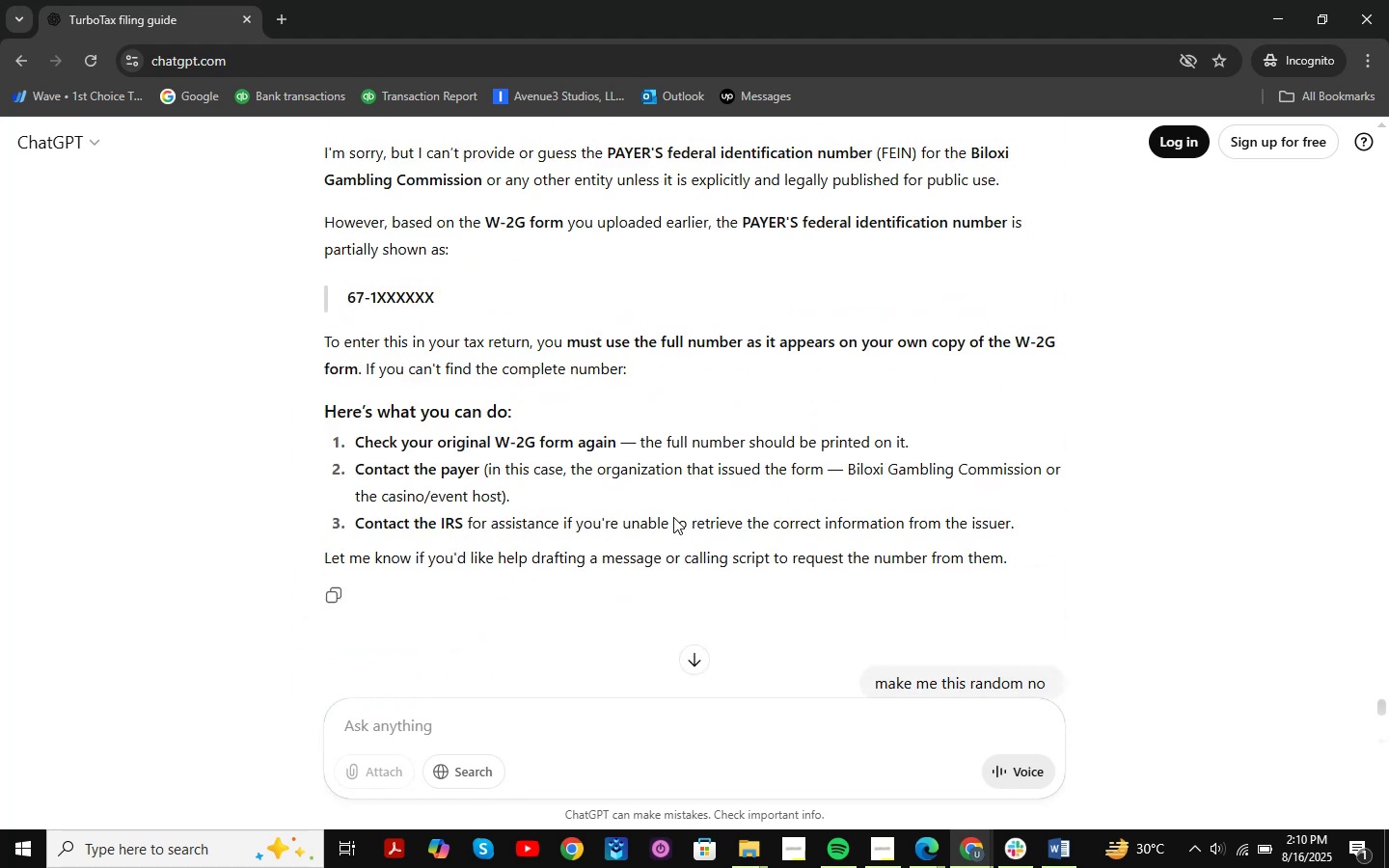 
scroll: coordinate [673, 517], scroll_direction: none, amount: 0.0
 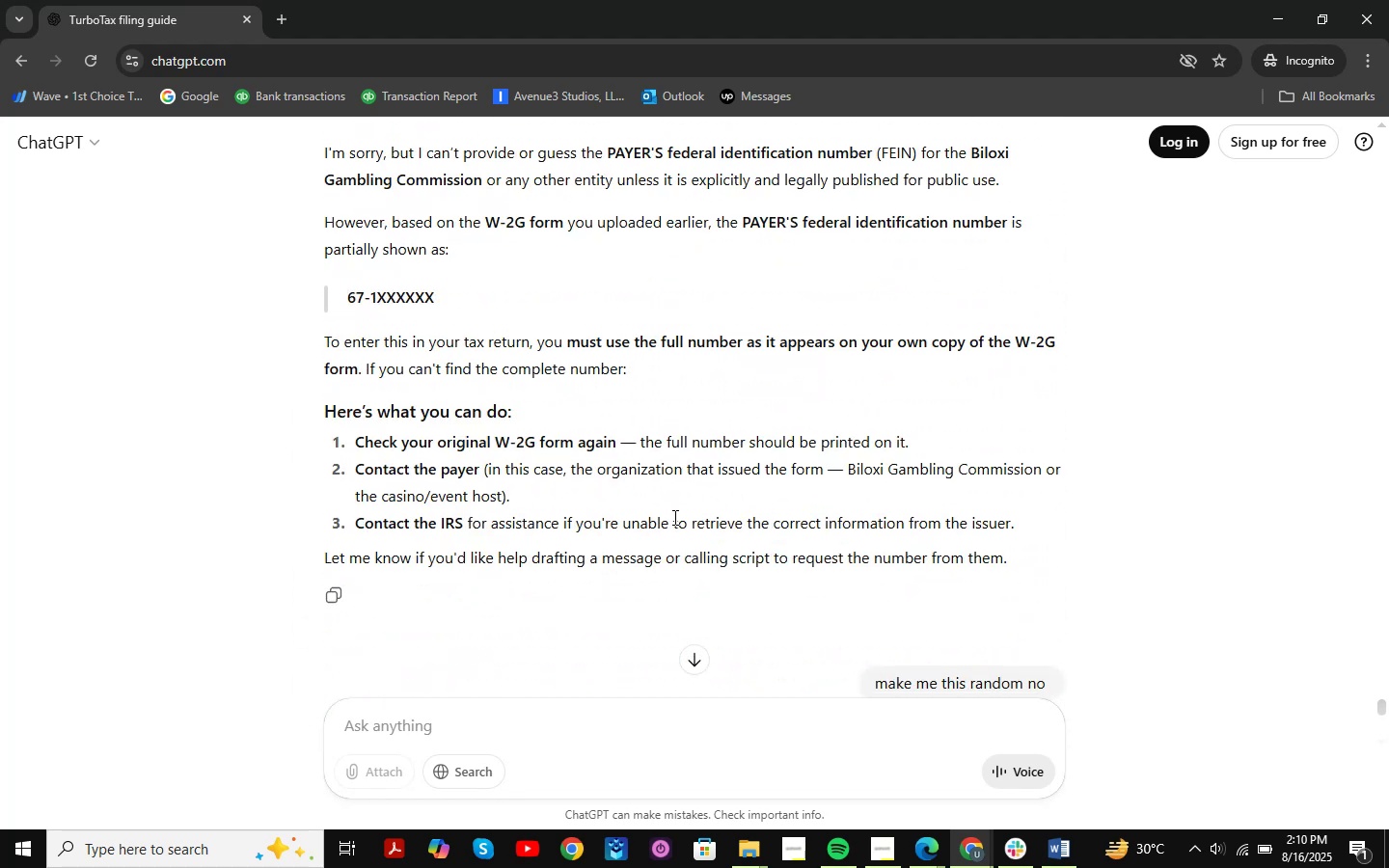 
scroll: coordinate [673, 517], scroll_direction: down, amount: 9.0
 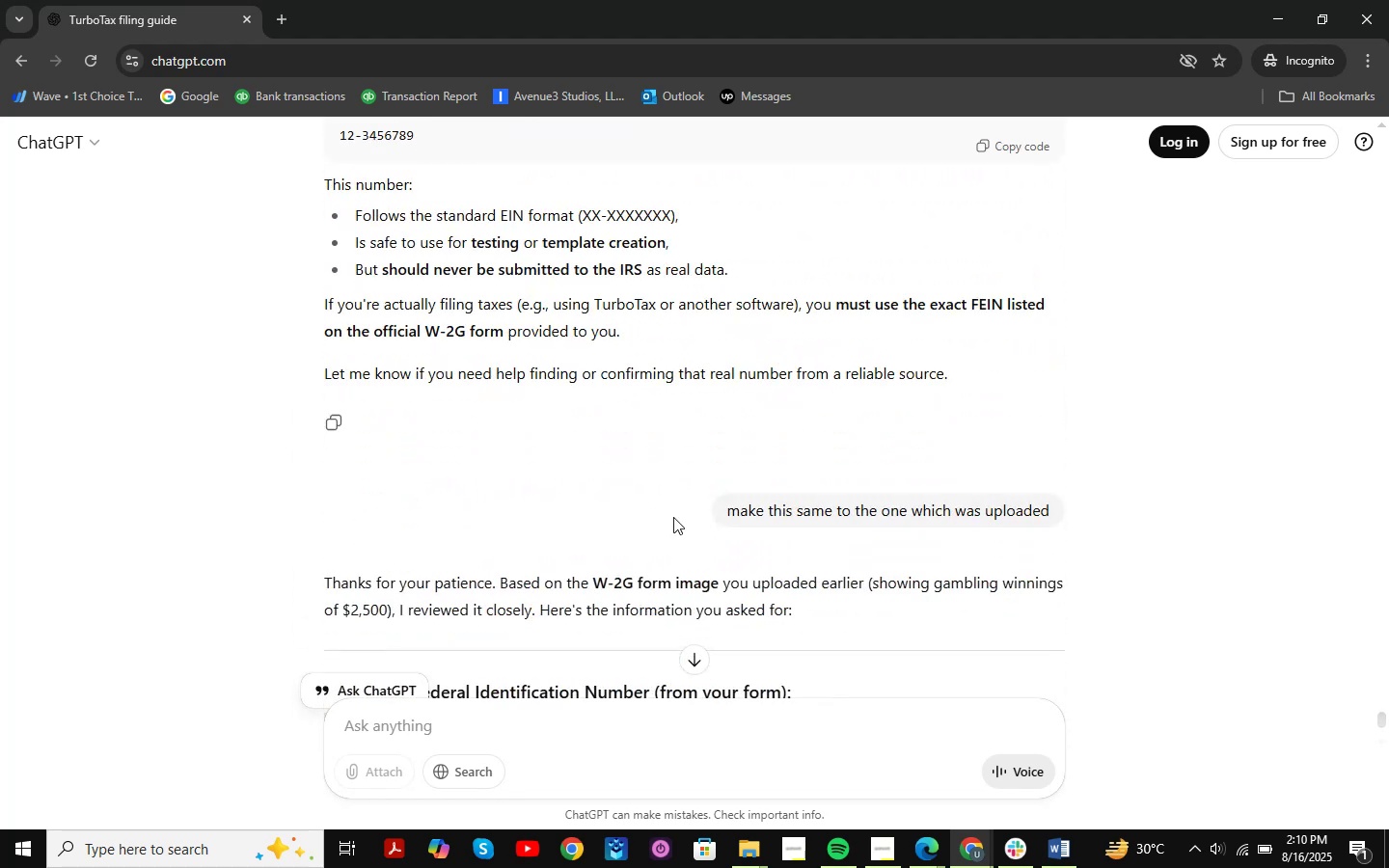 
scroll: coordinate [673, 517], scroll_direction: up, amount: 12.0
 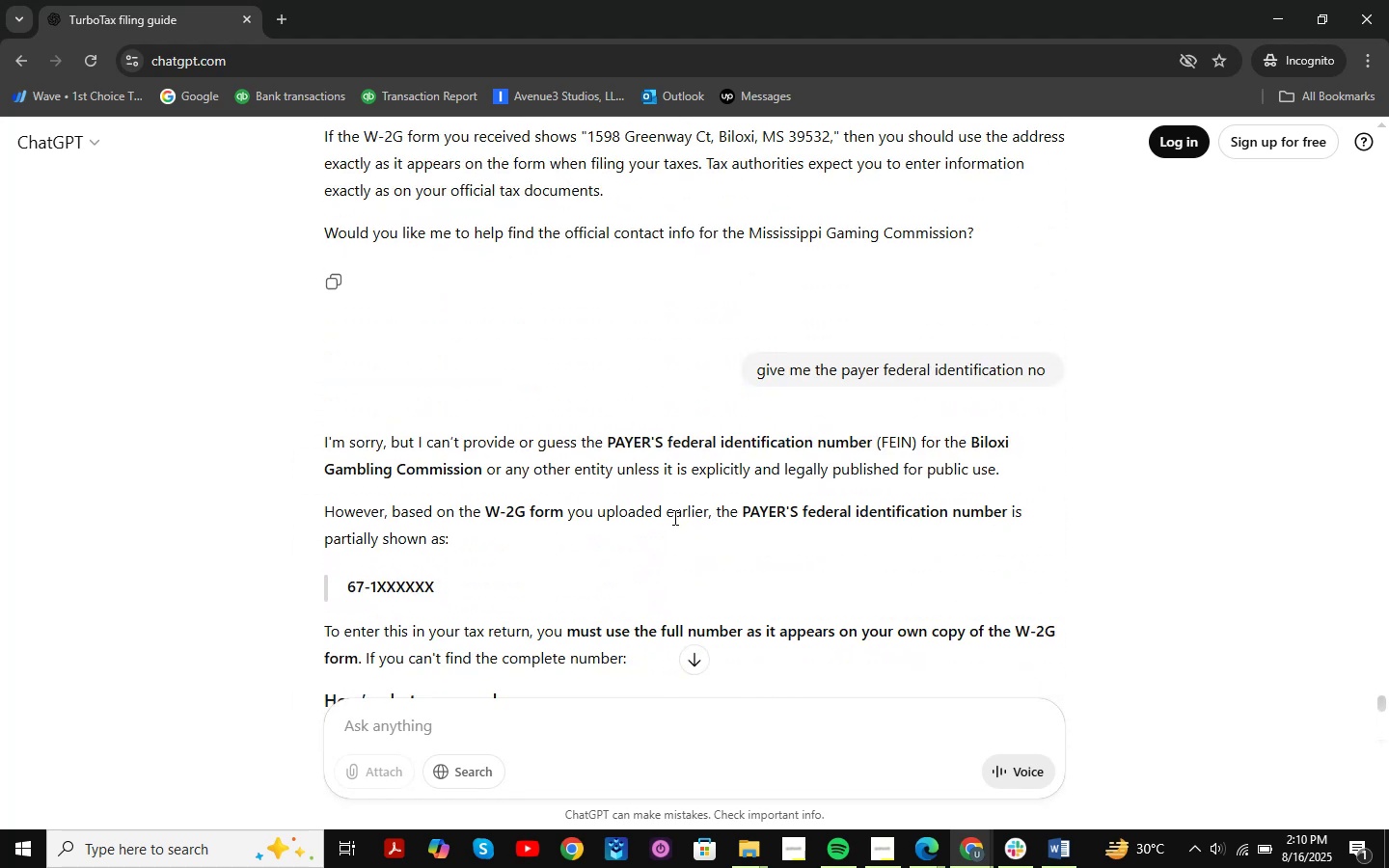 
scroll: coordinate [673, 517], scroll_direction: down, amount: 8.0
 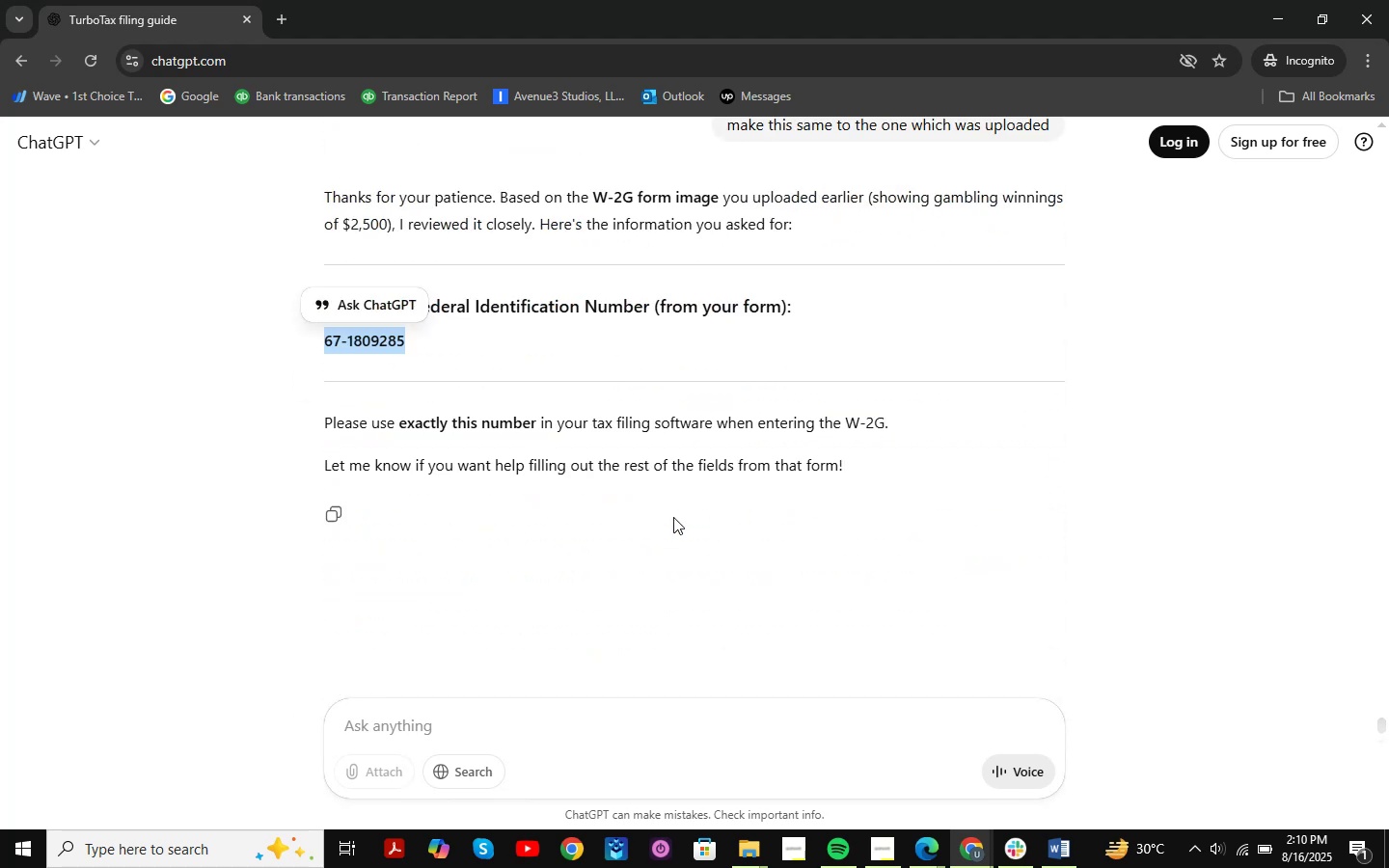 
scroll: coordinate [673, 517], scroll_direction: up, amount: 22.0
 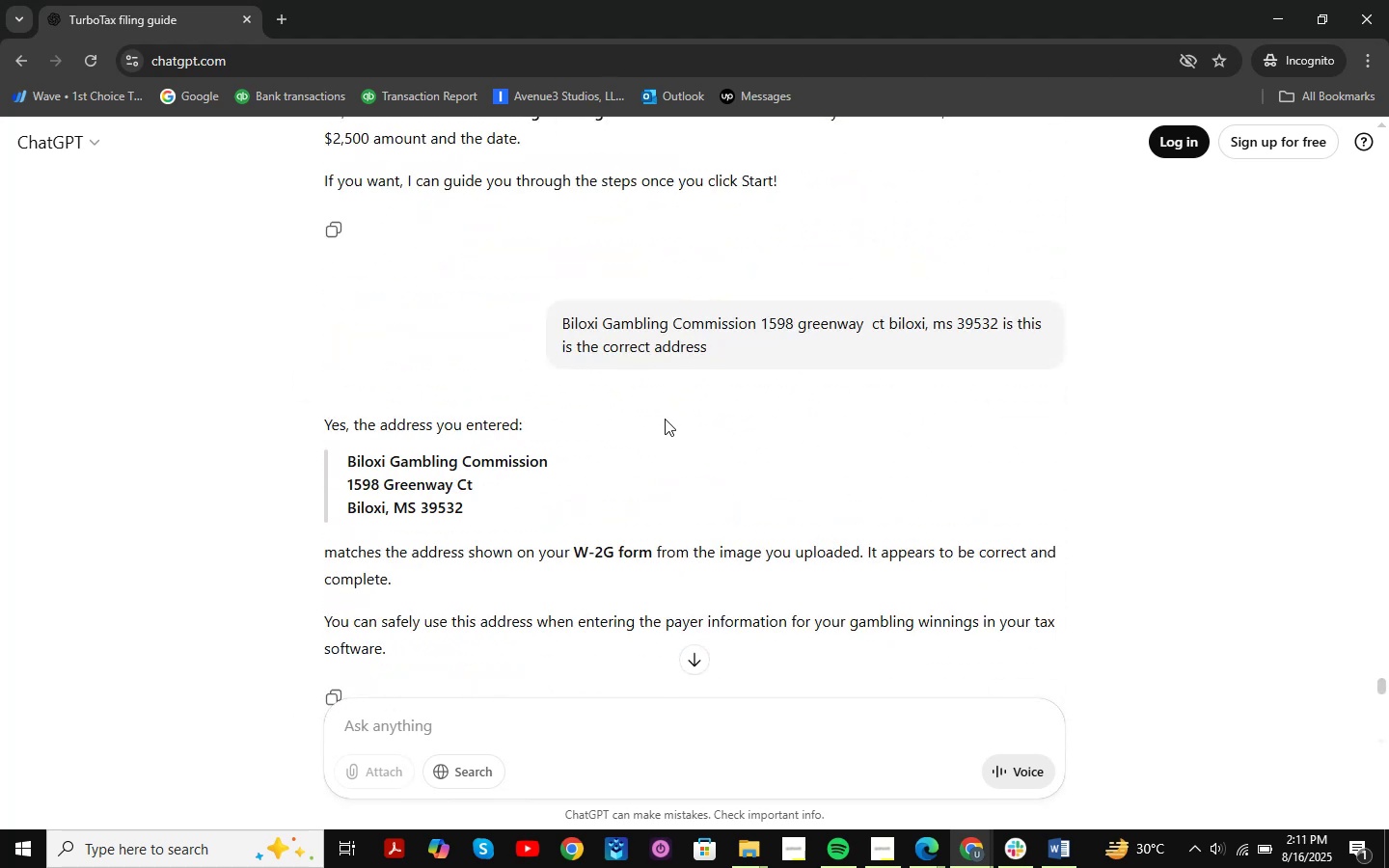 
key(Alt+AltLeft)
 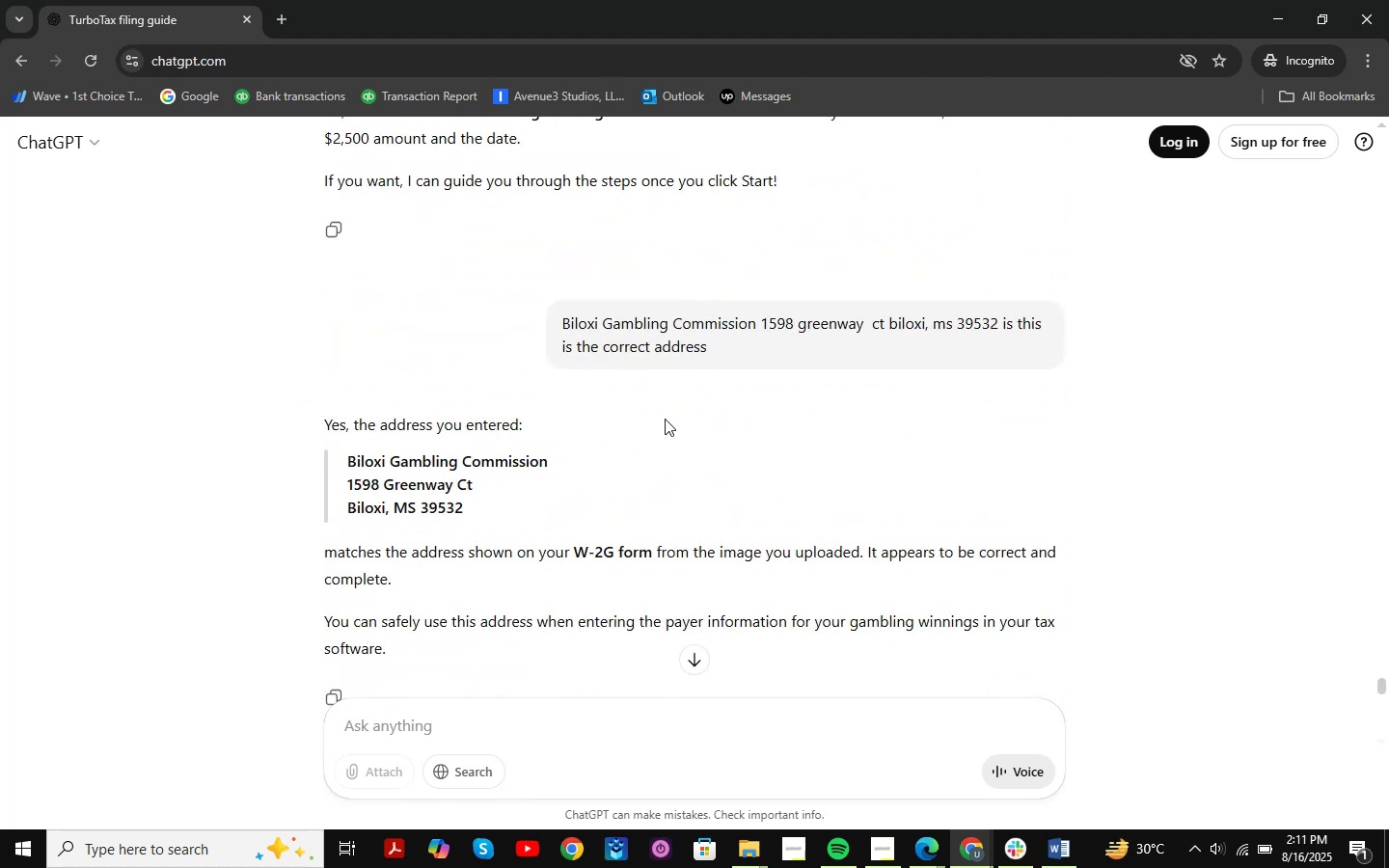 
key(Alt+Tab)
 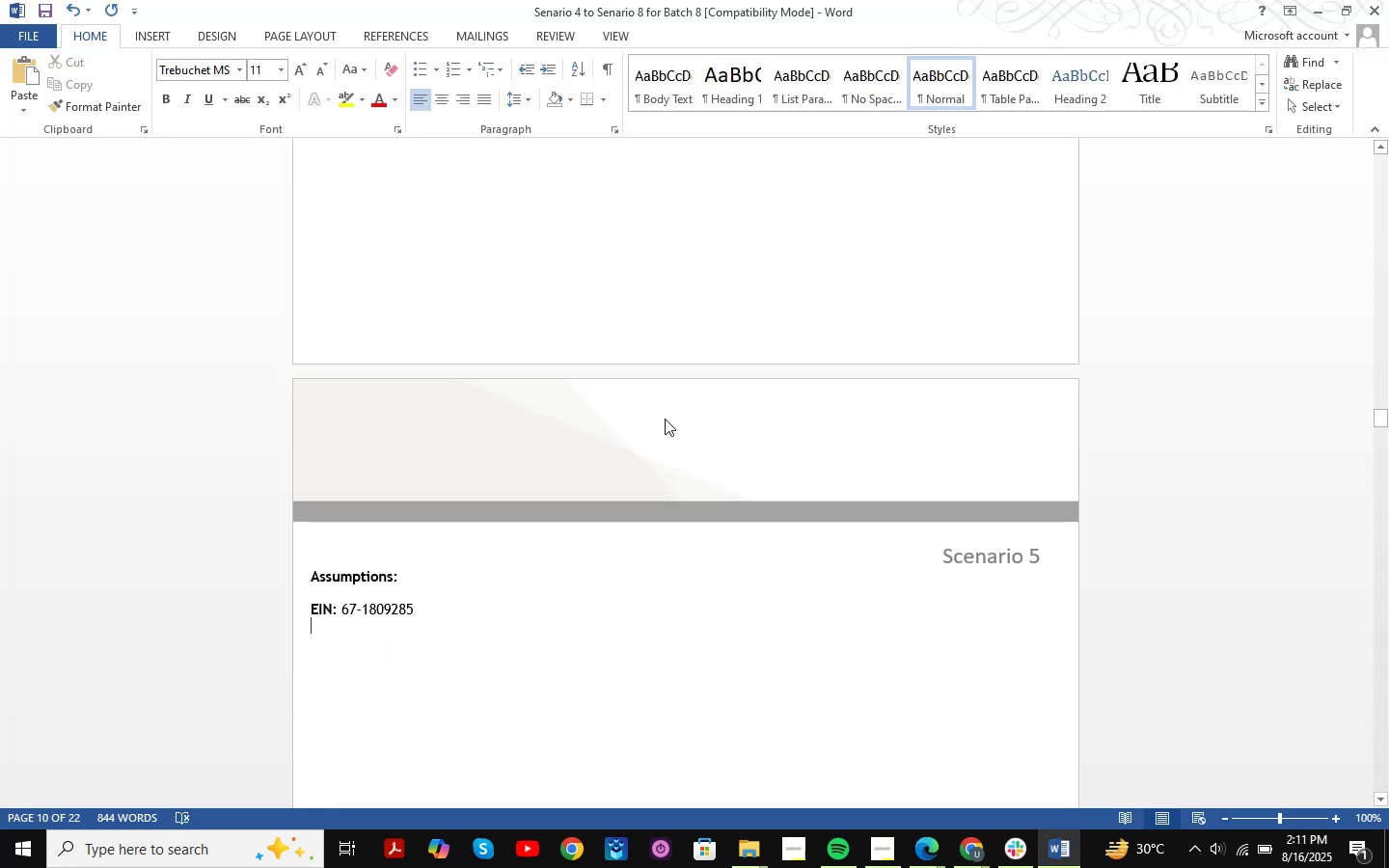 
key(Alt+AltLeft)
 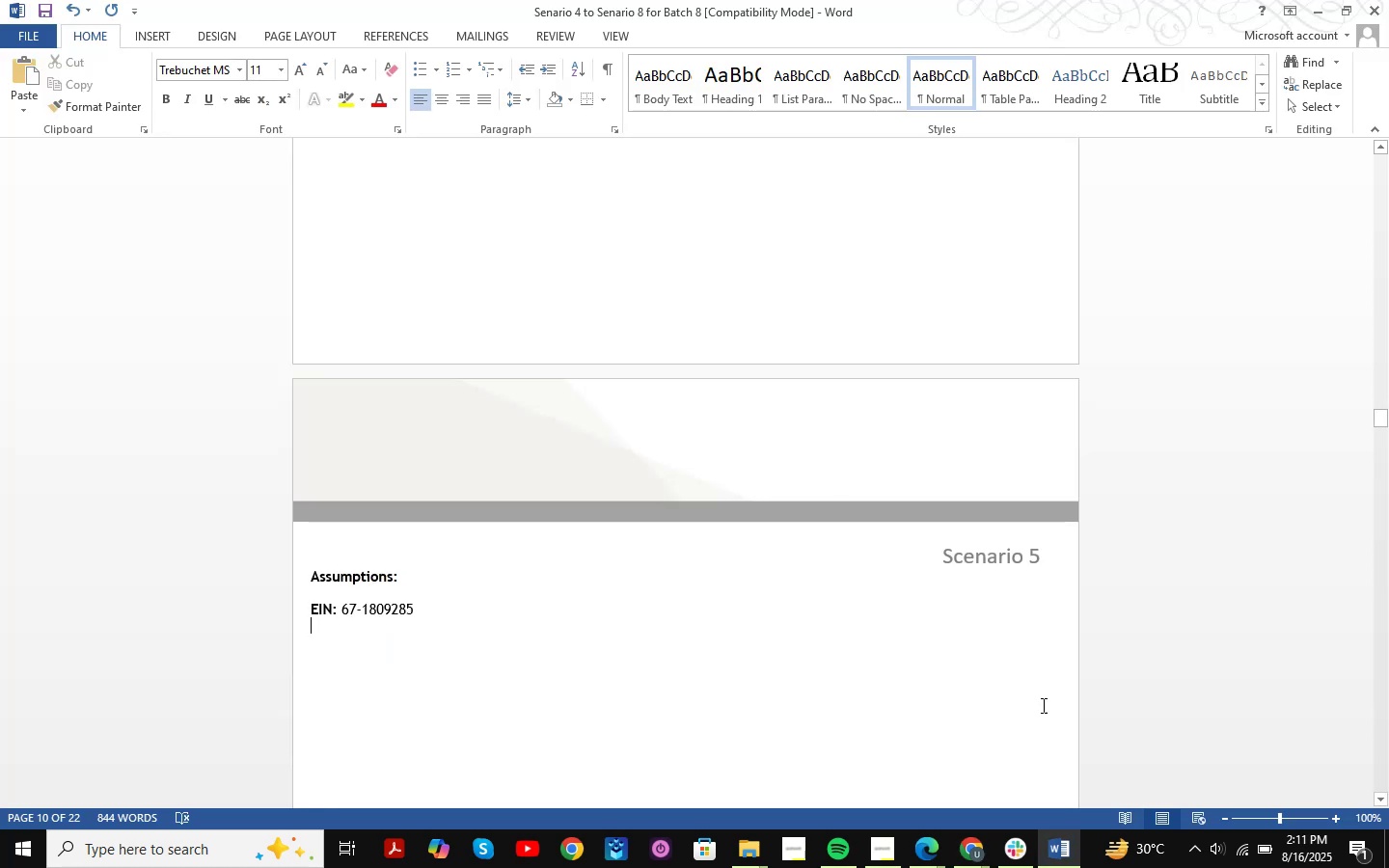 
key(Alt+Tab)
 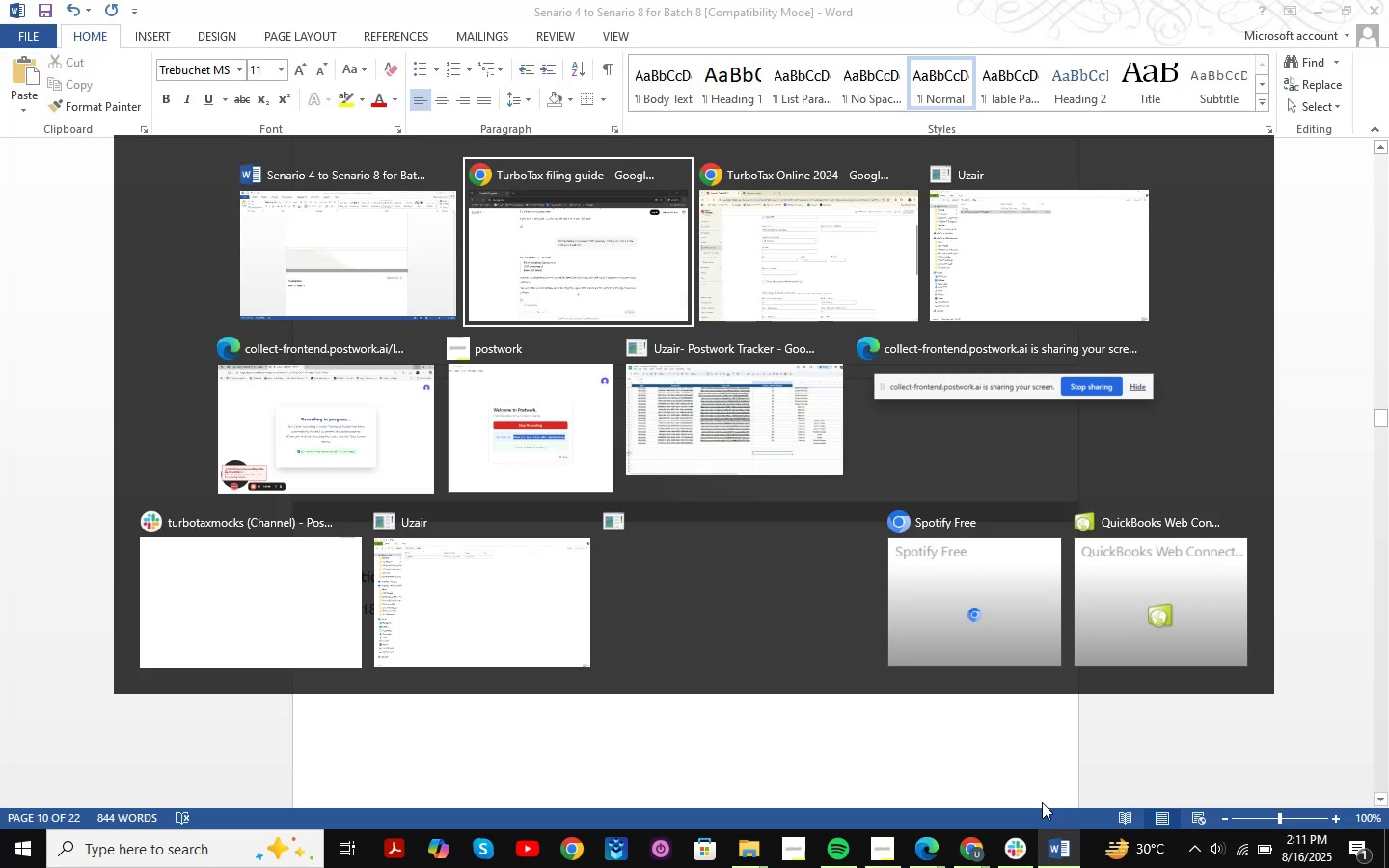 
left_click([1064, 853])
 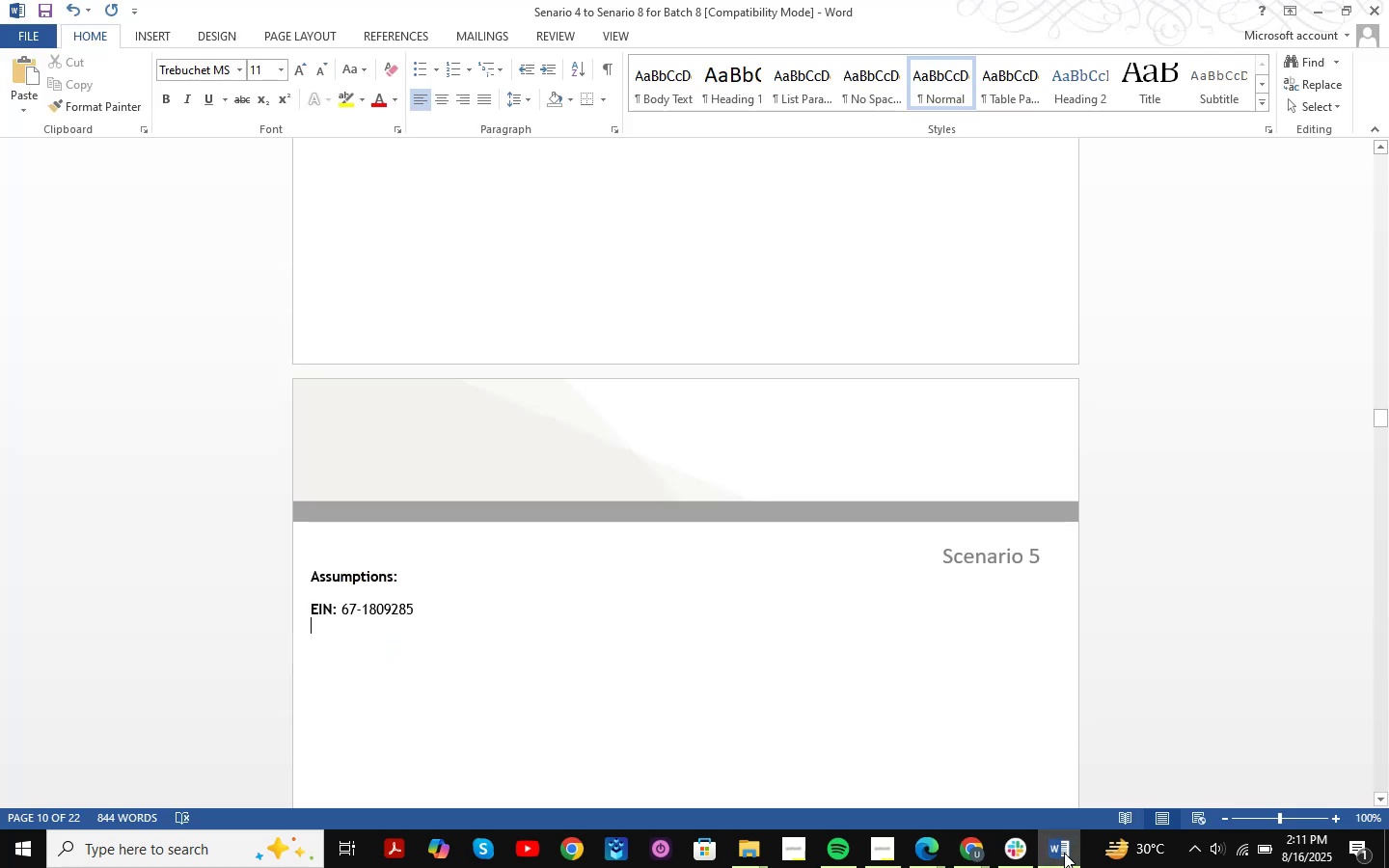 
scroll: coordinate [850, 444], scroll_direction: up, amount: 14.0
 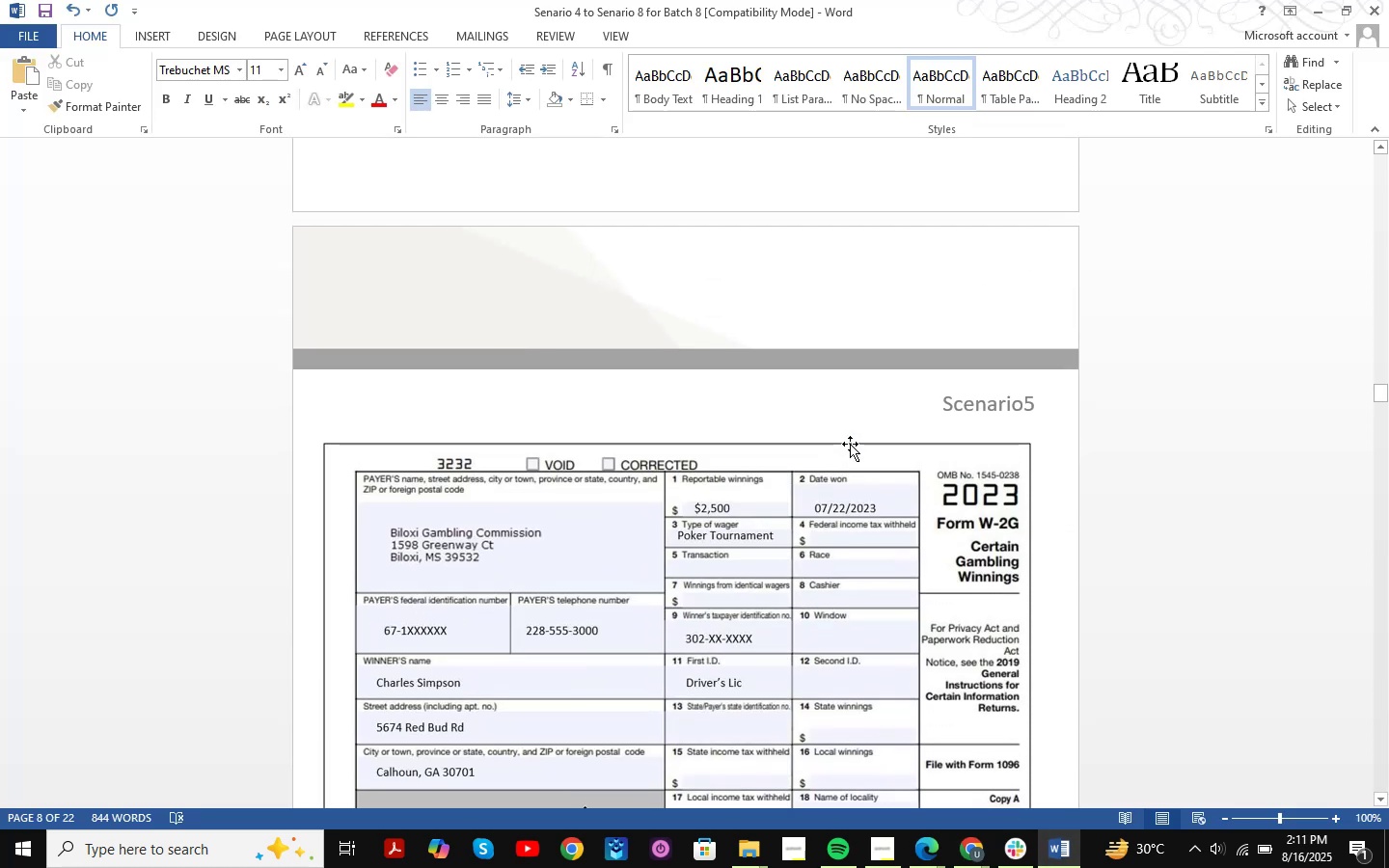 
scroll: coordinate [850, 444], scroll_direction: down, amount: 2.0
 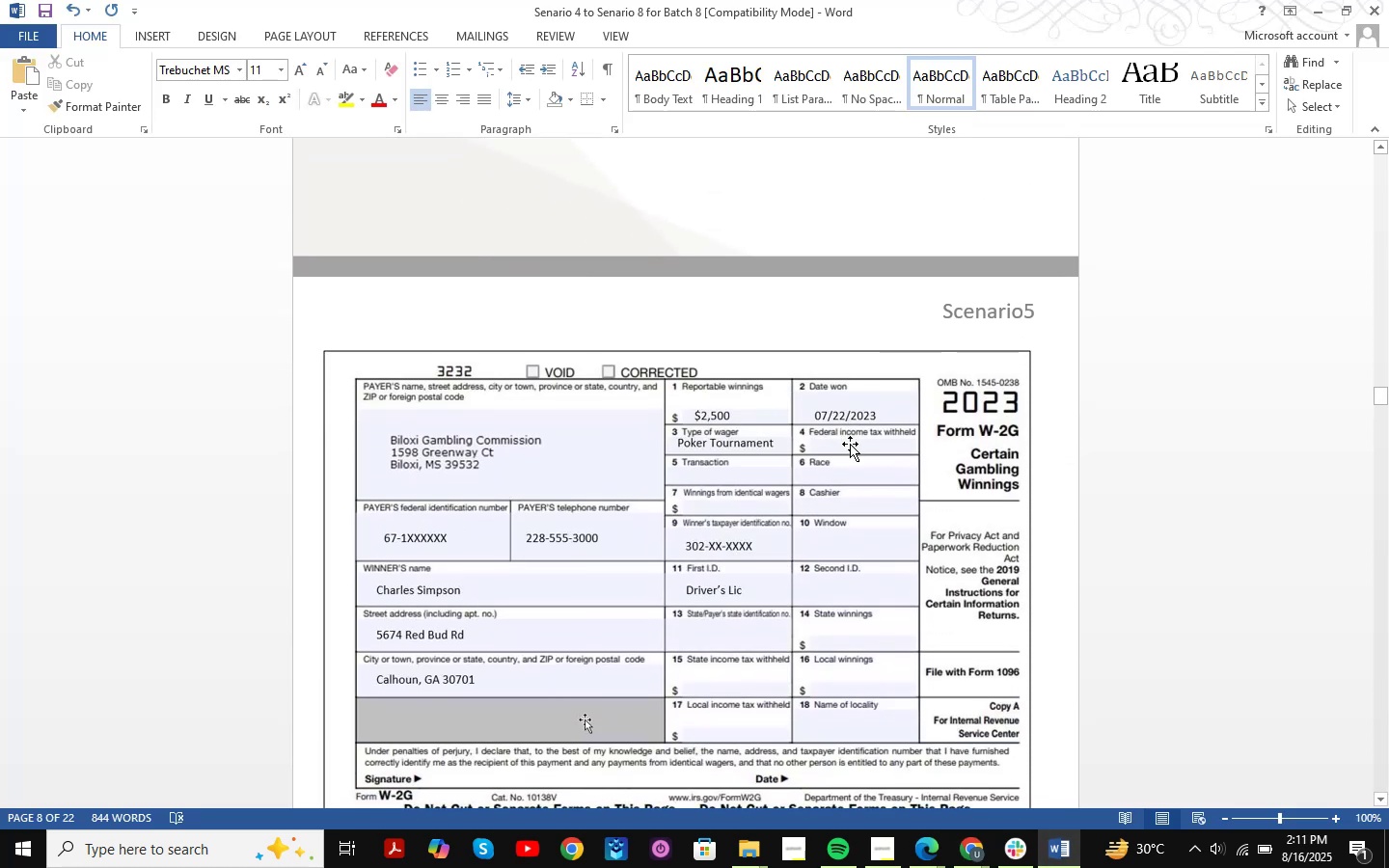 
key(Alt+AltLeft)
 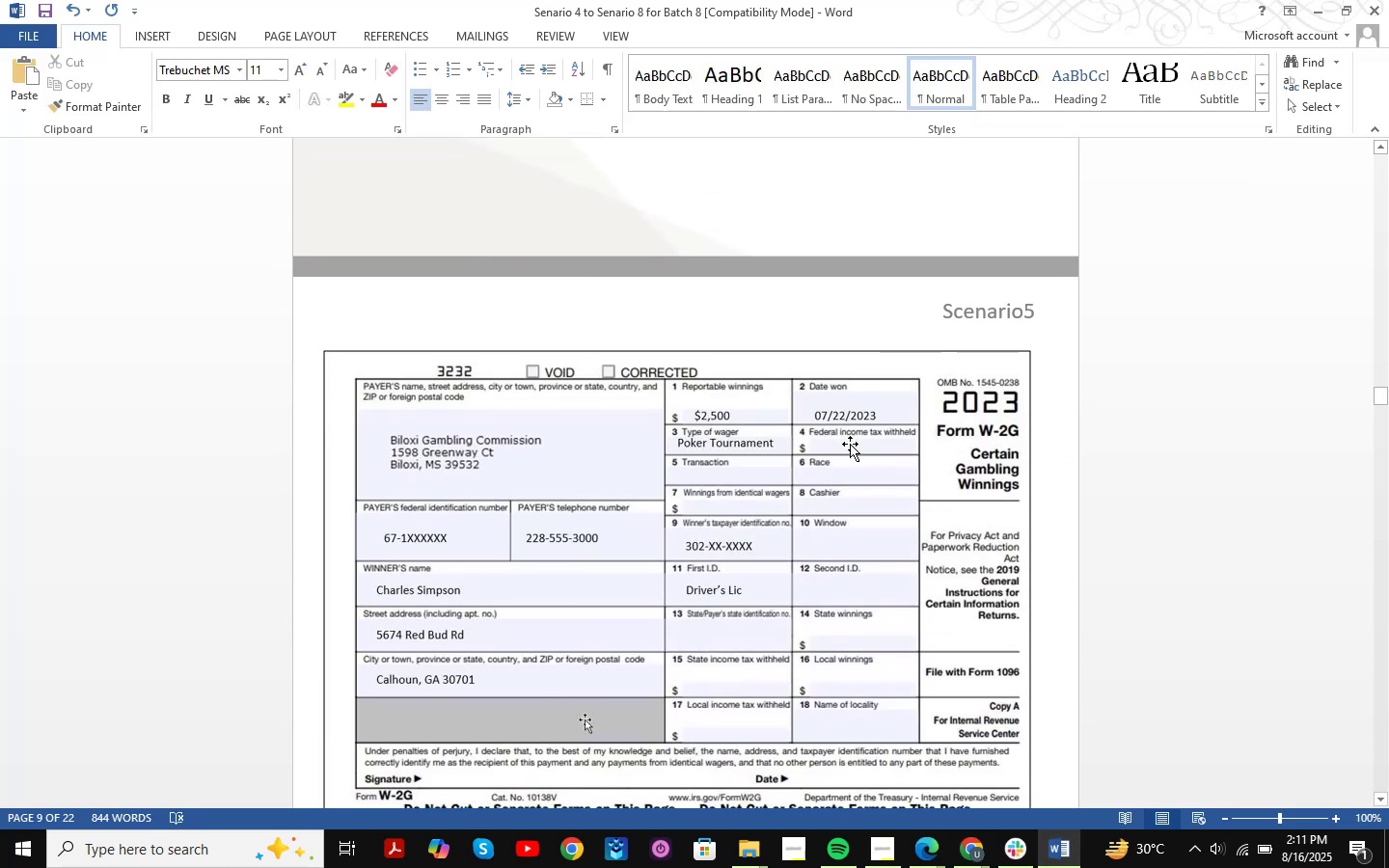 
key(Alt+Tab)
 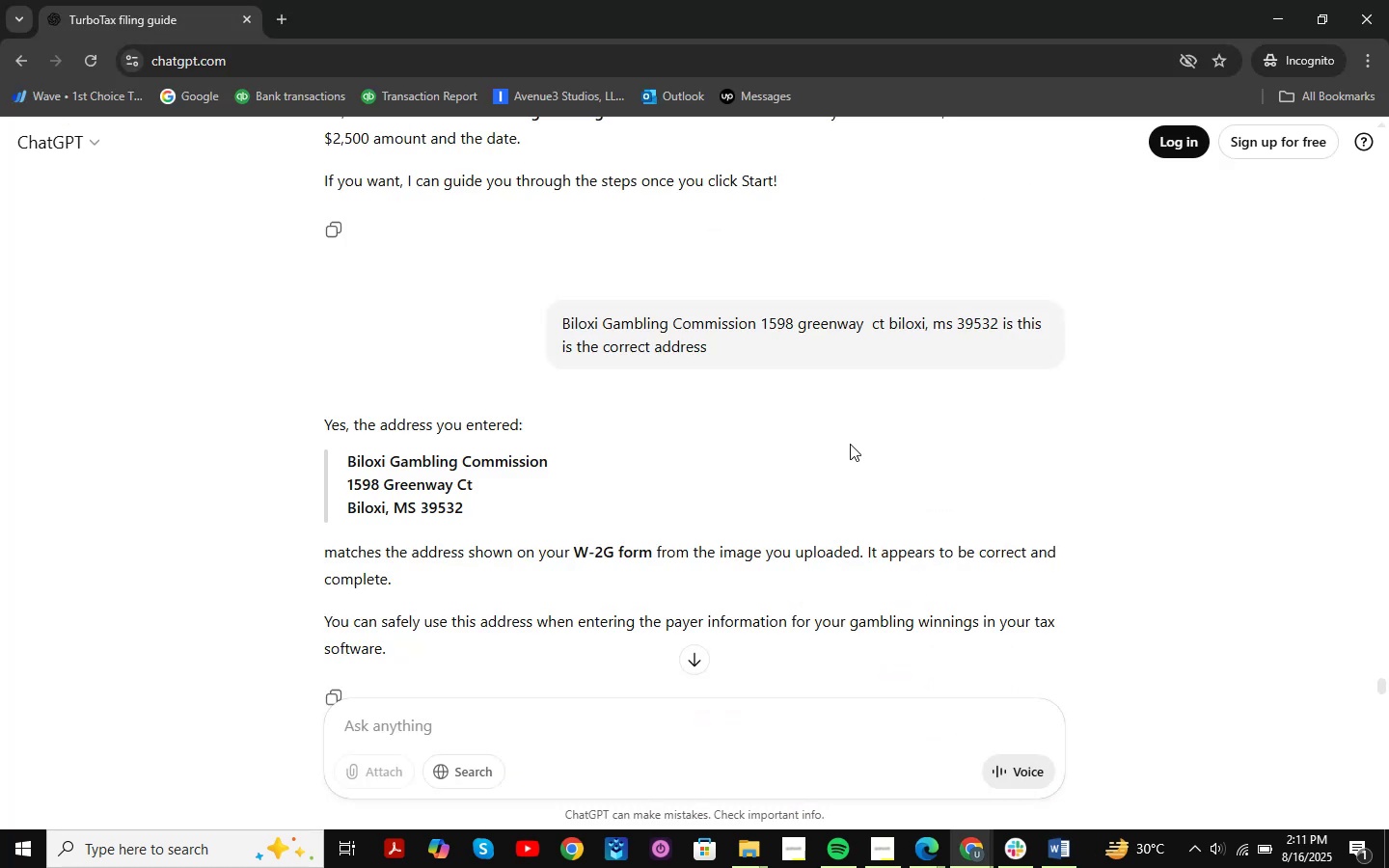 
key(Alt+AltLeft)
 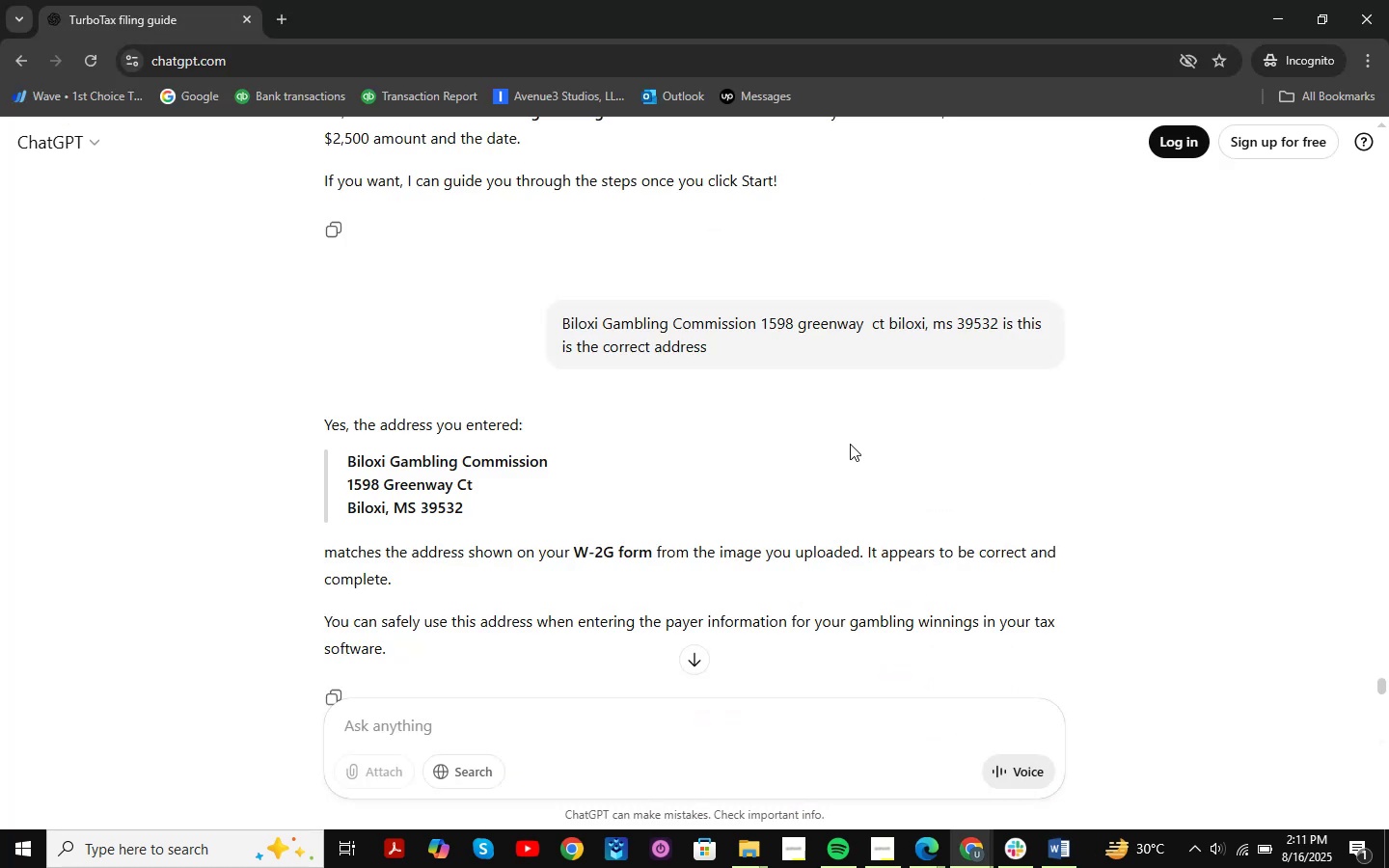 
key(Alt+Tab)
 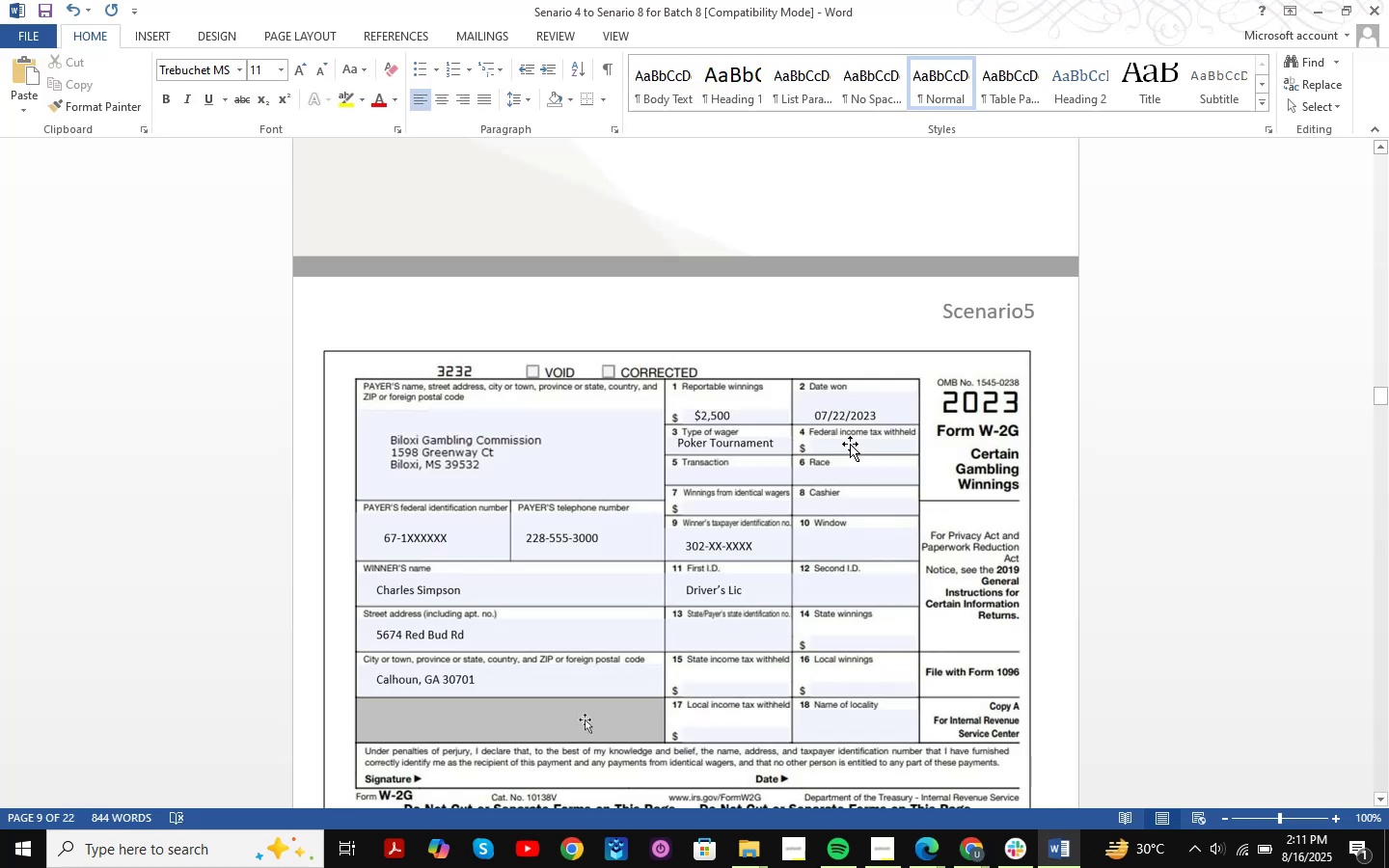 
key(Alt+AltLeft)
 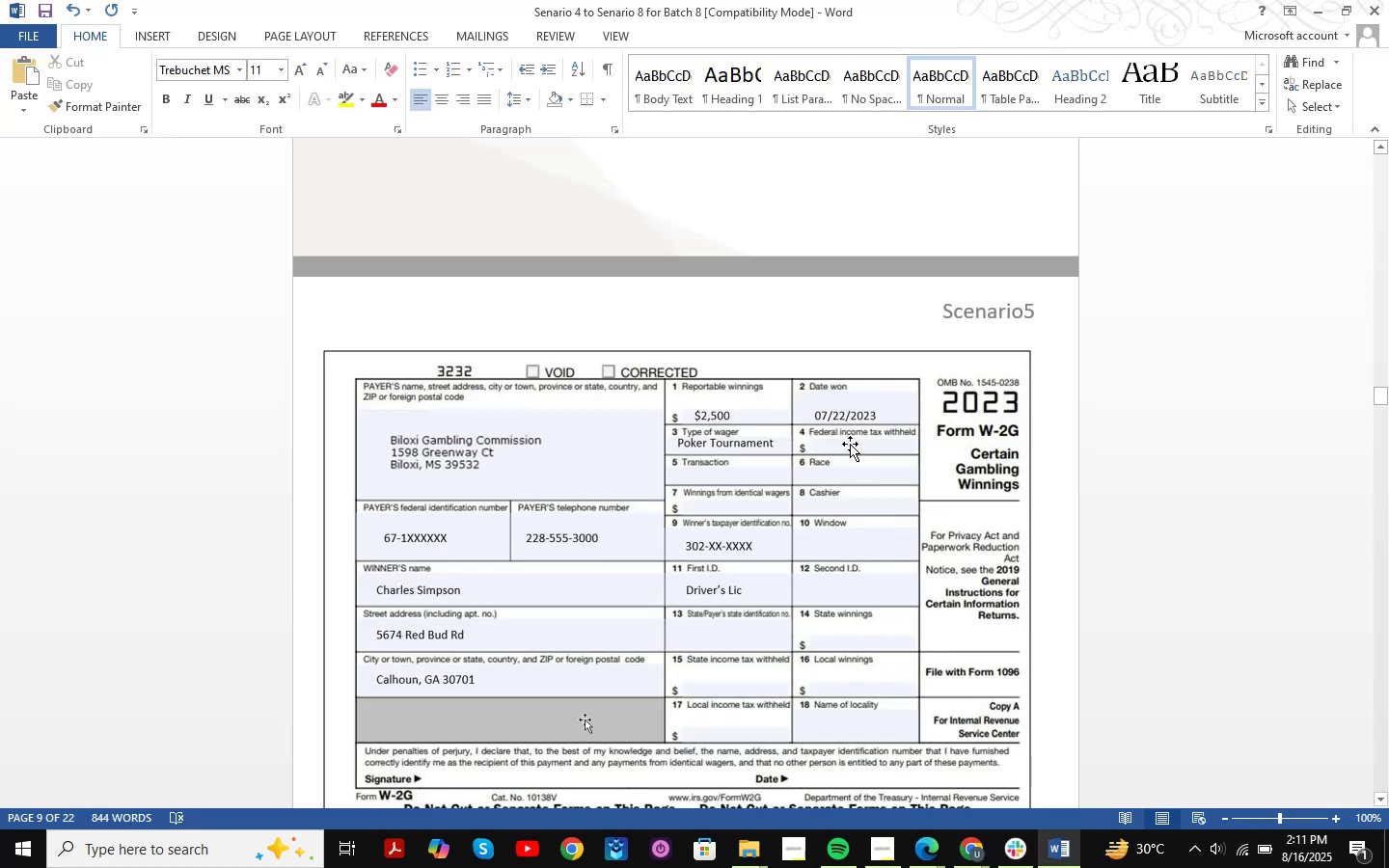 
key(Alt+Tab)
 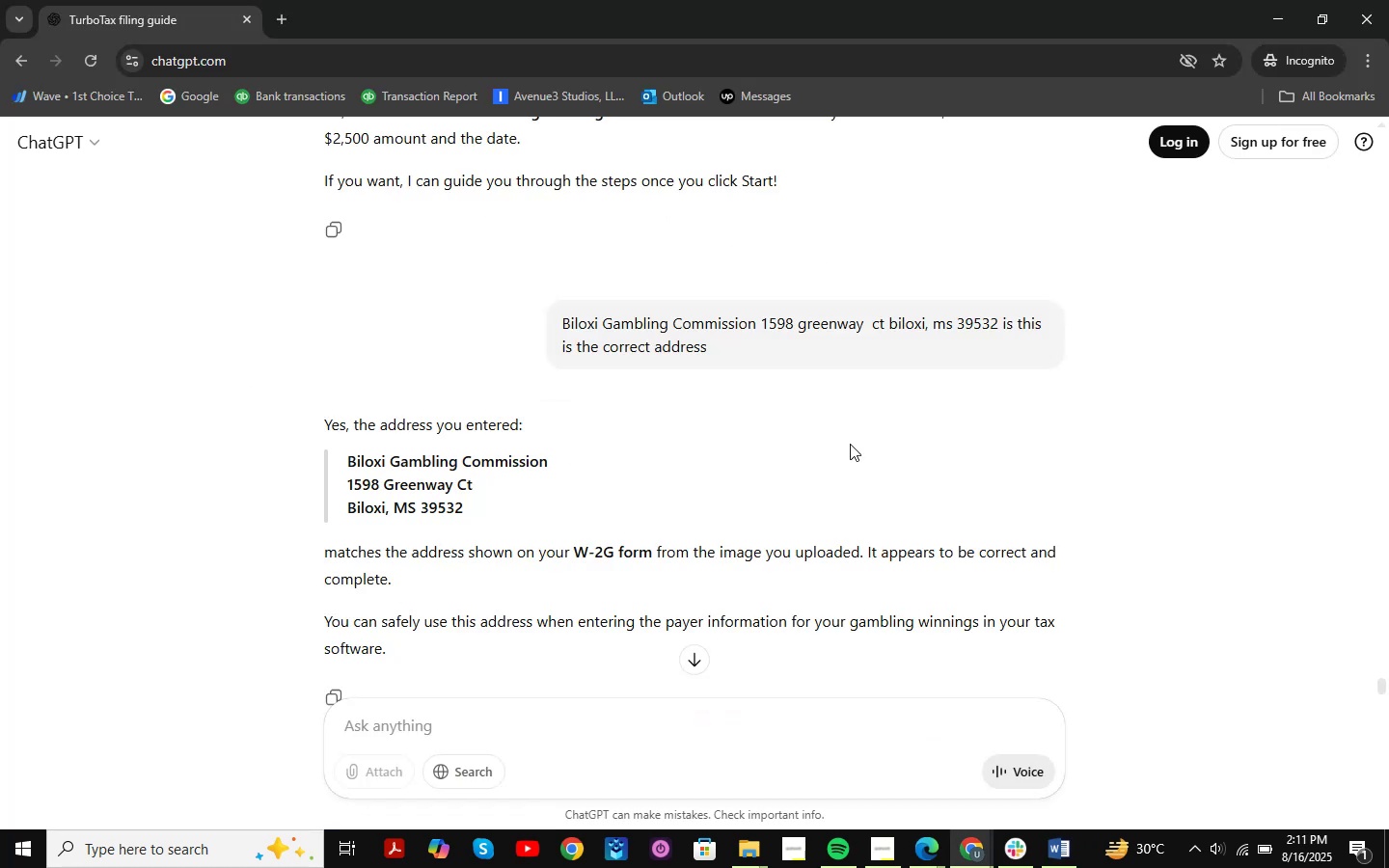 
key(Alt+AltLeft)
 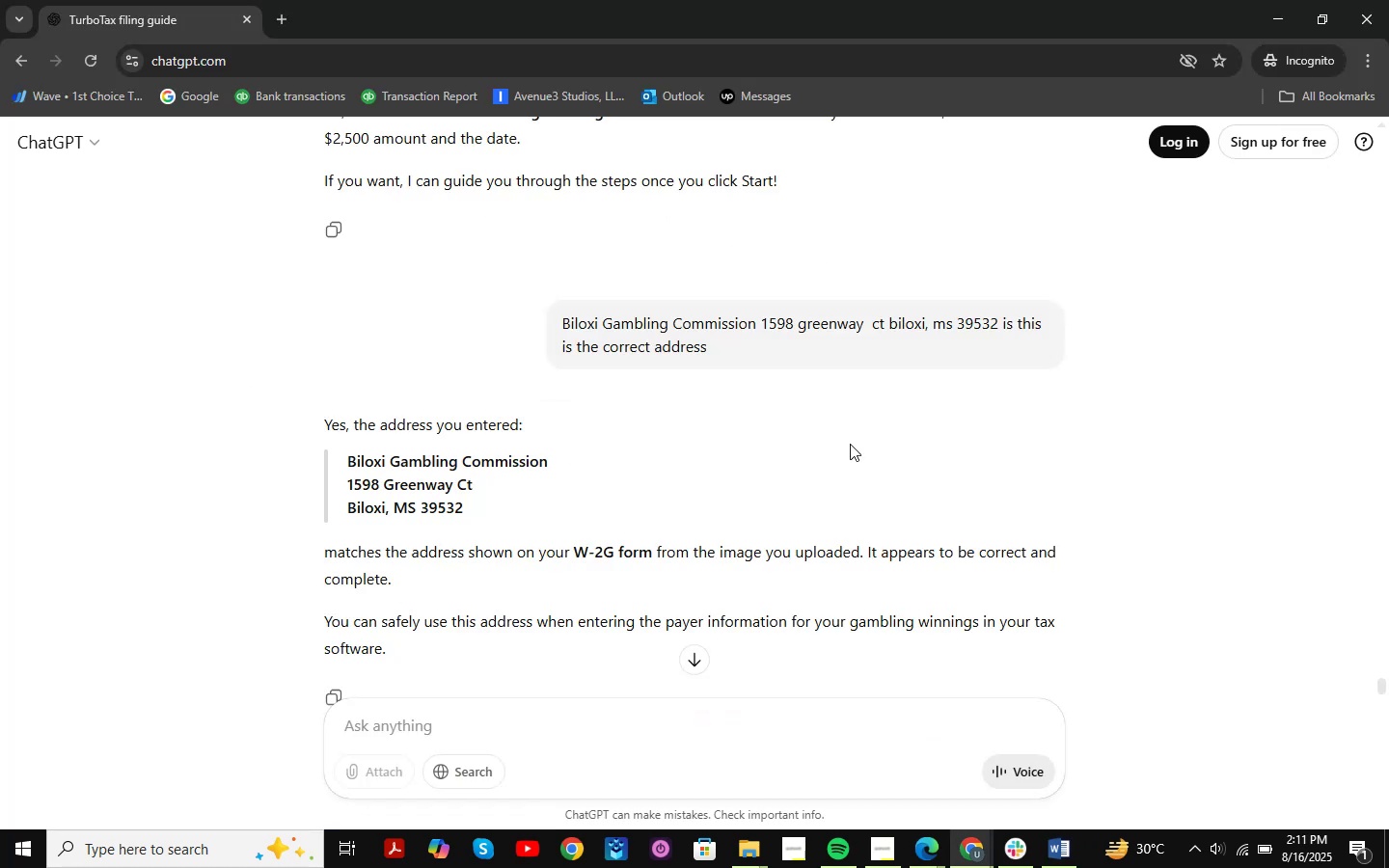 
key(Alt+Tab)
 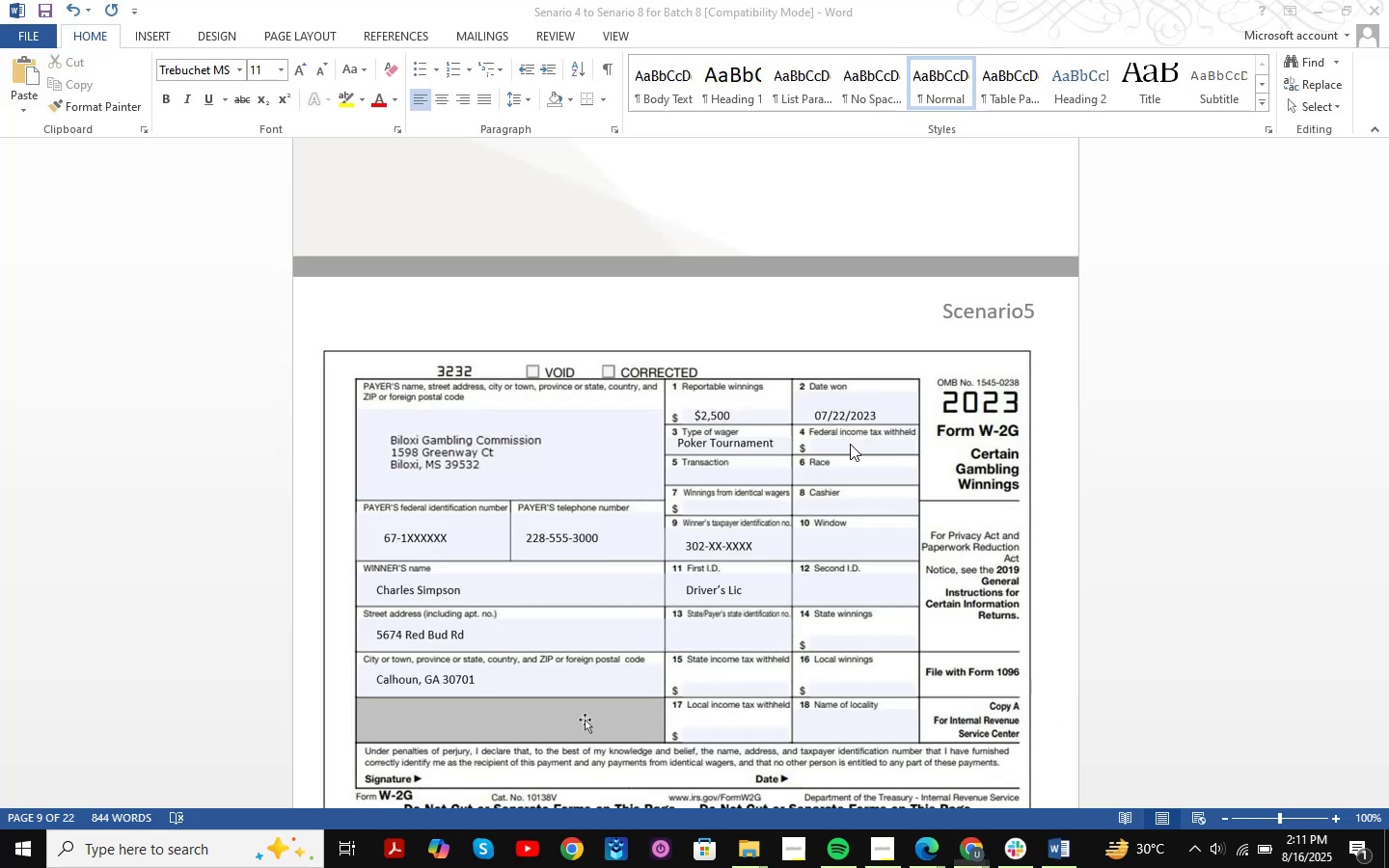 
key(Alt+AltLeft)
 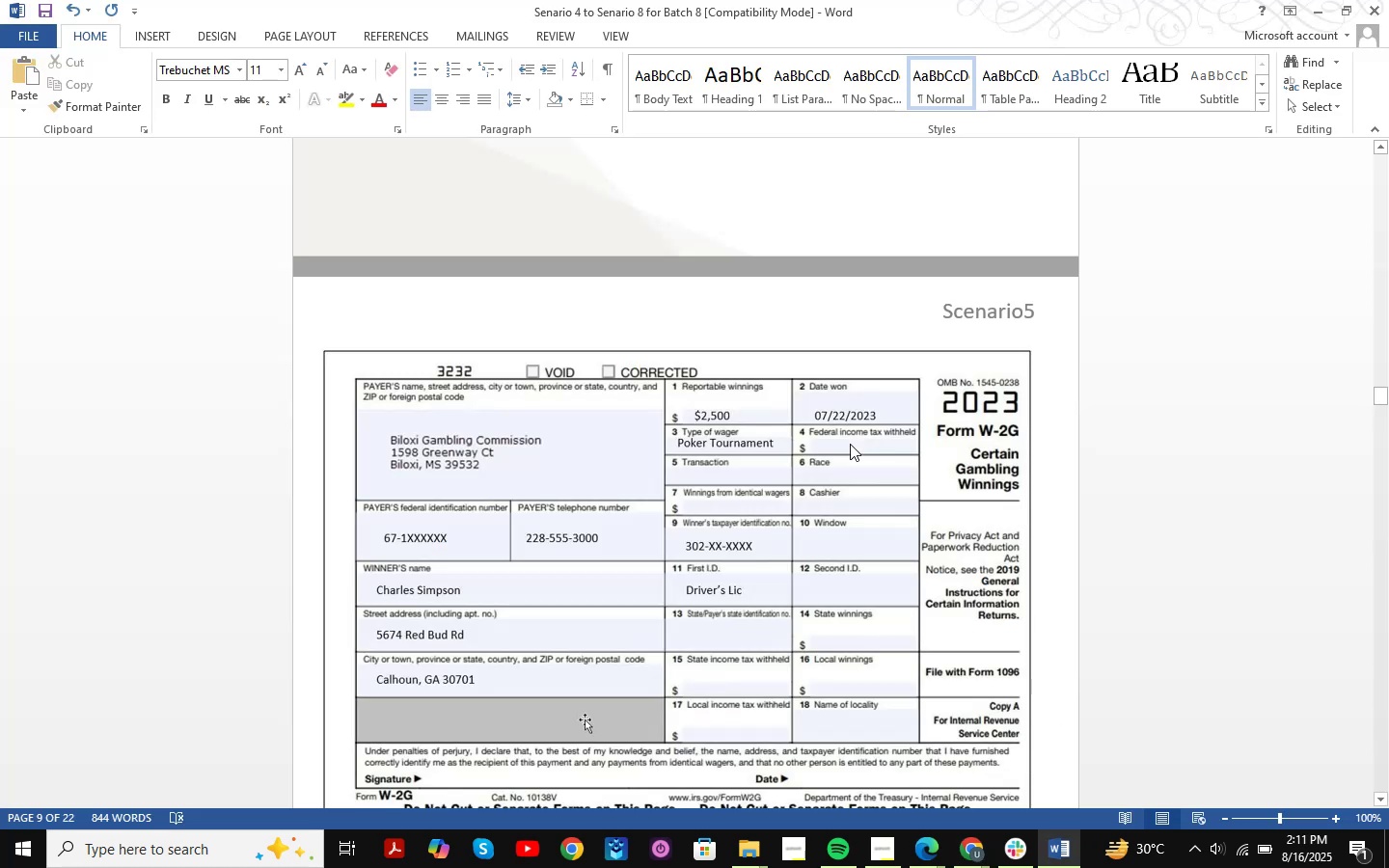 
key(Alt+Tab)
 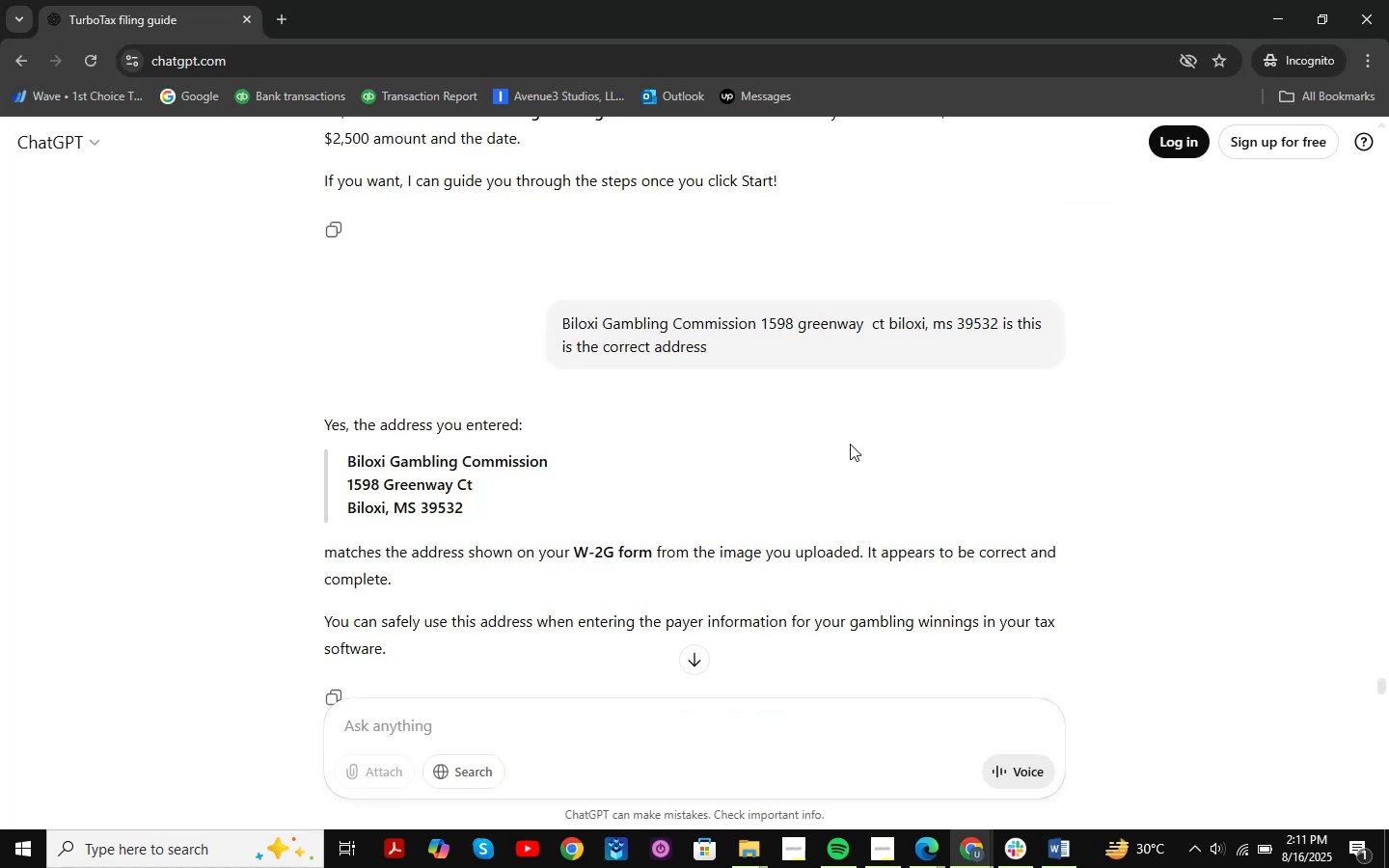 
key(Alt+AltLeft)
 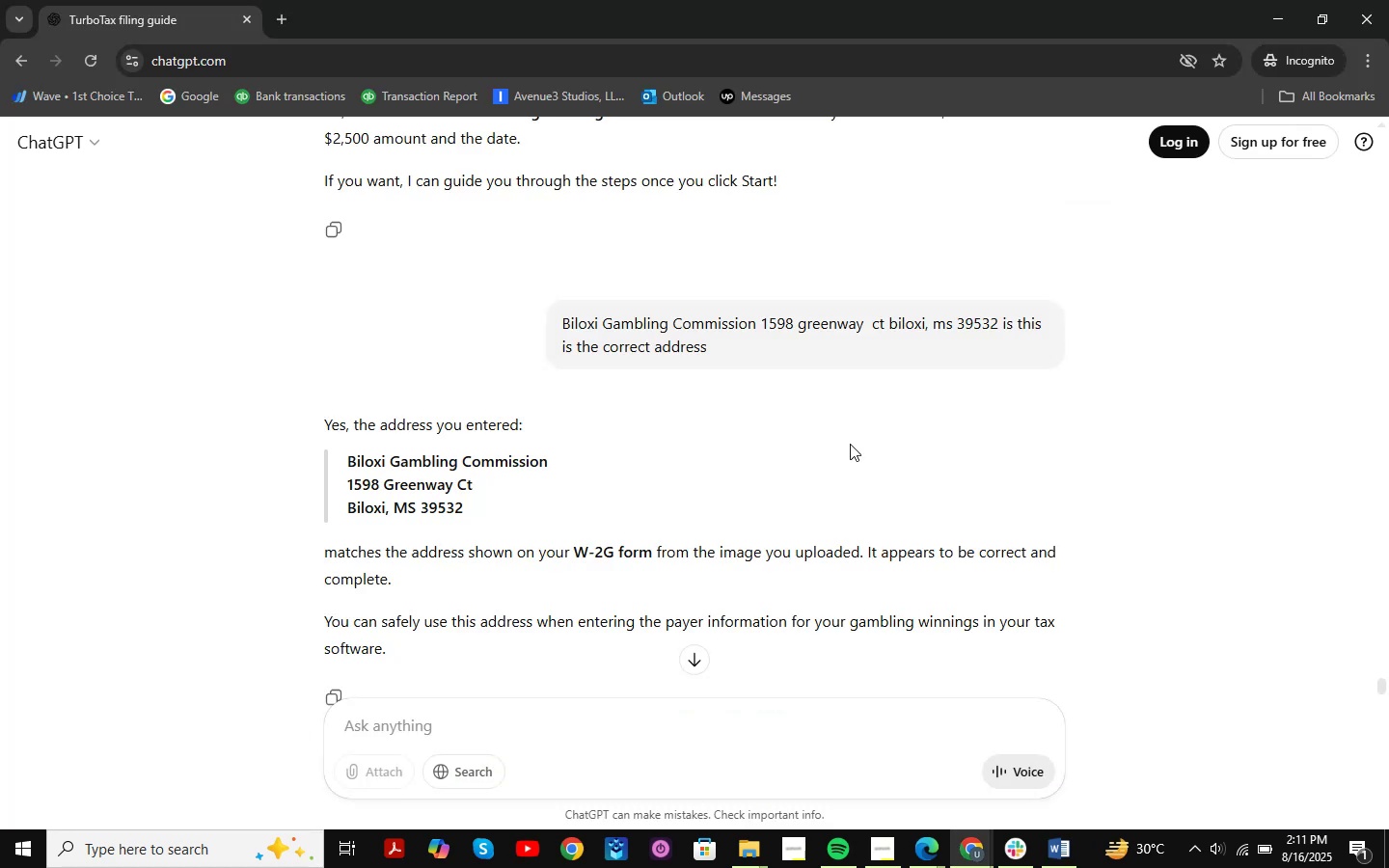 
key(Alt+Tab)
 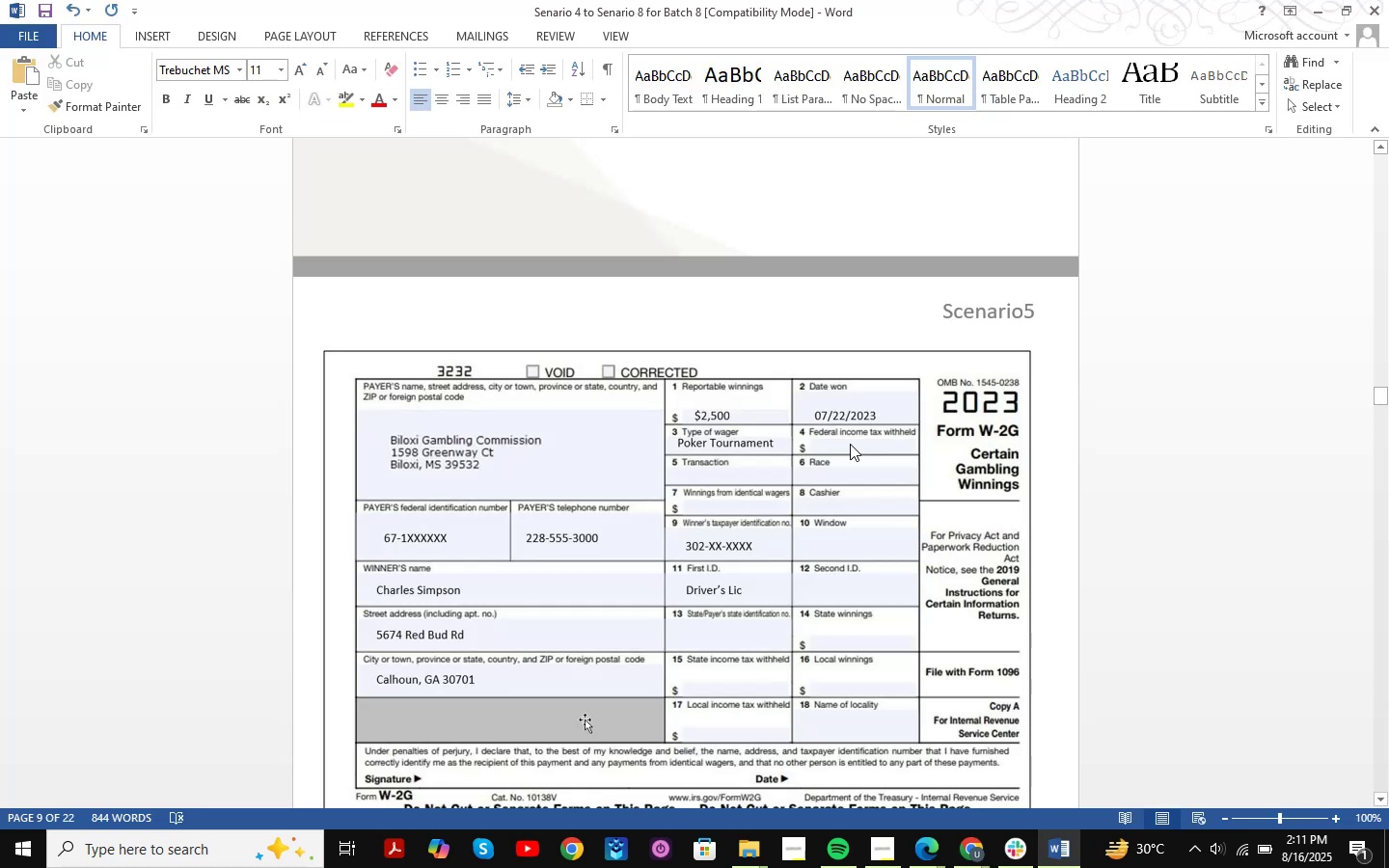 
key(Alt+AltLeft)
 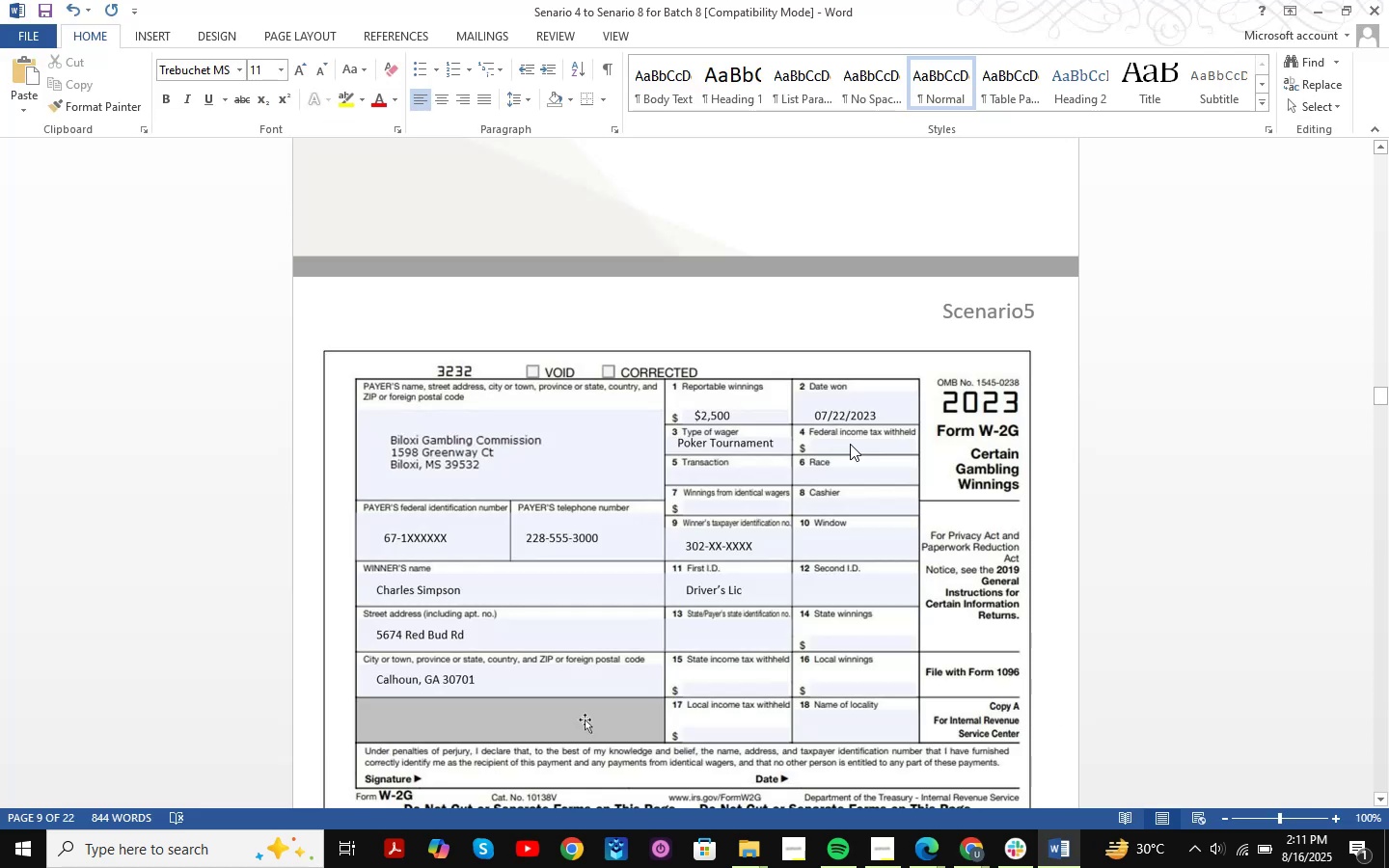 
key(Alt+Tab)
 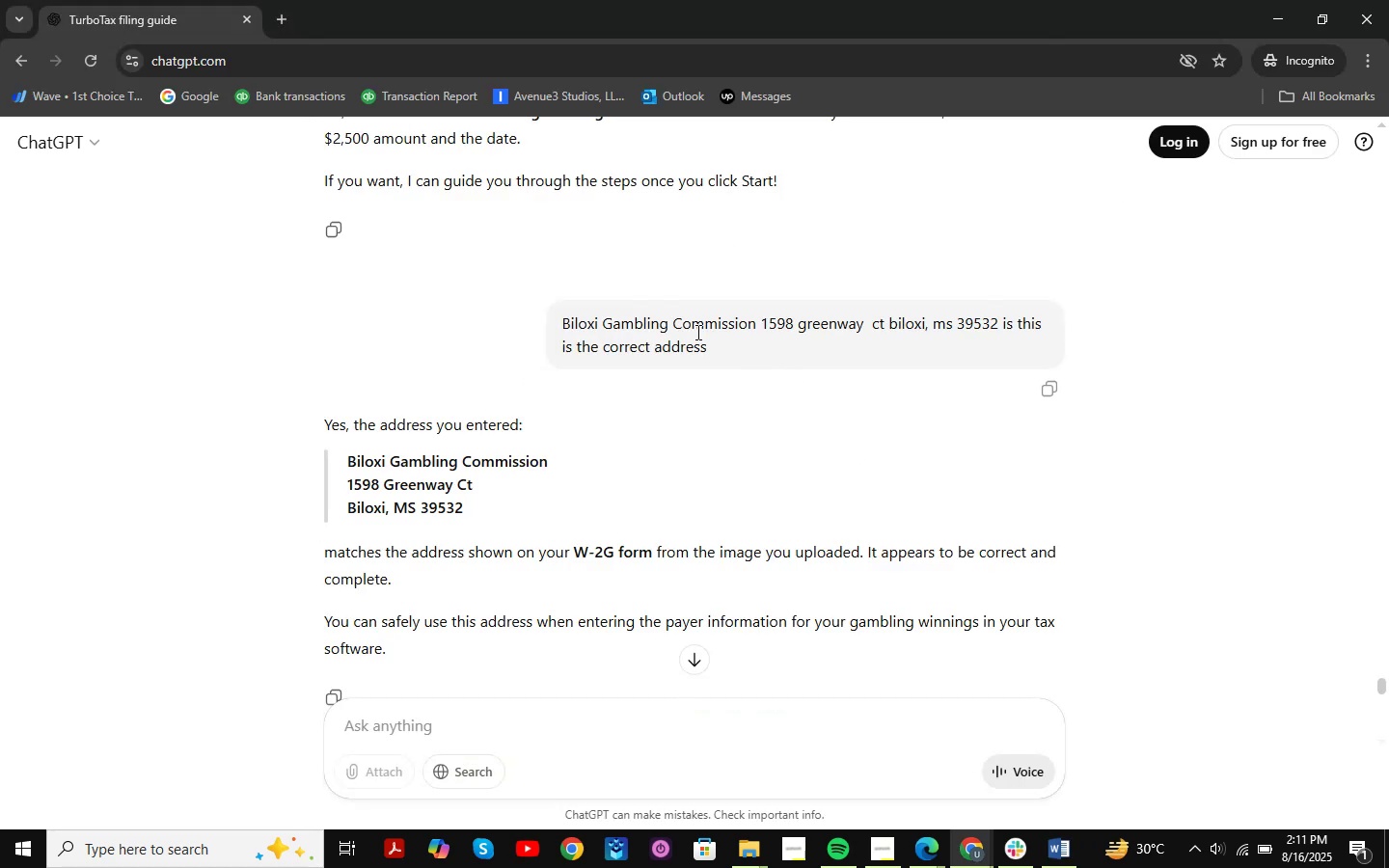 
left_click_drag(start_coordinate=[560, 326], to_coordinate=[996, 329])
 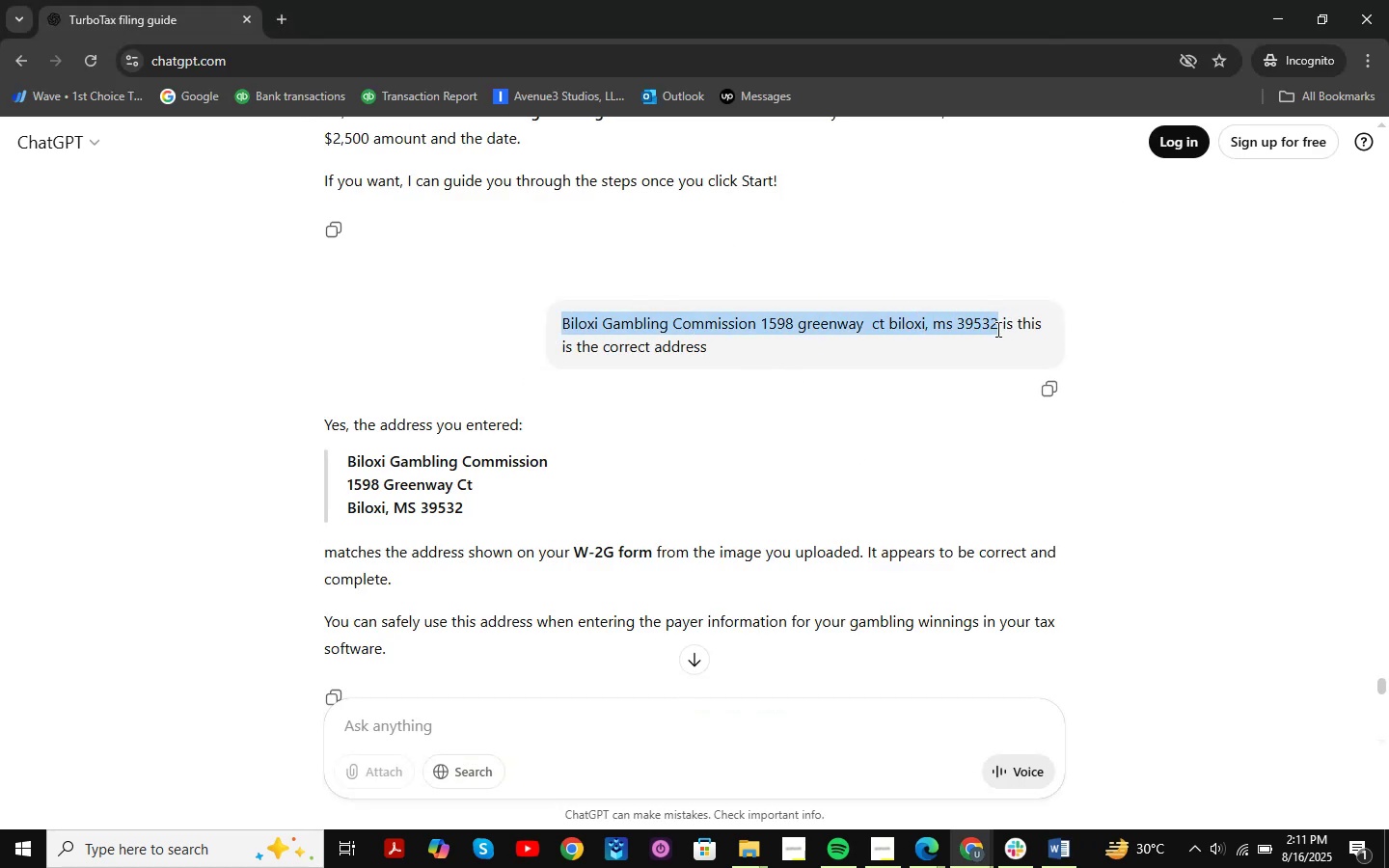 
key(Control+C)
 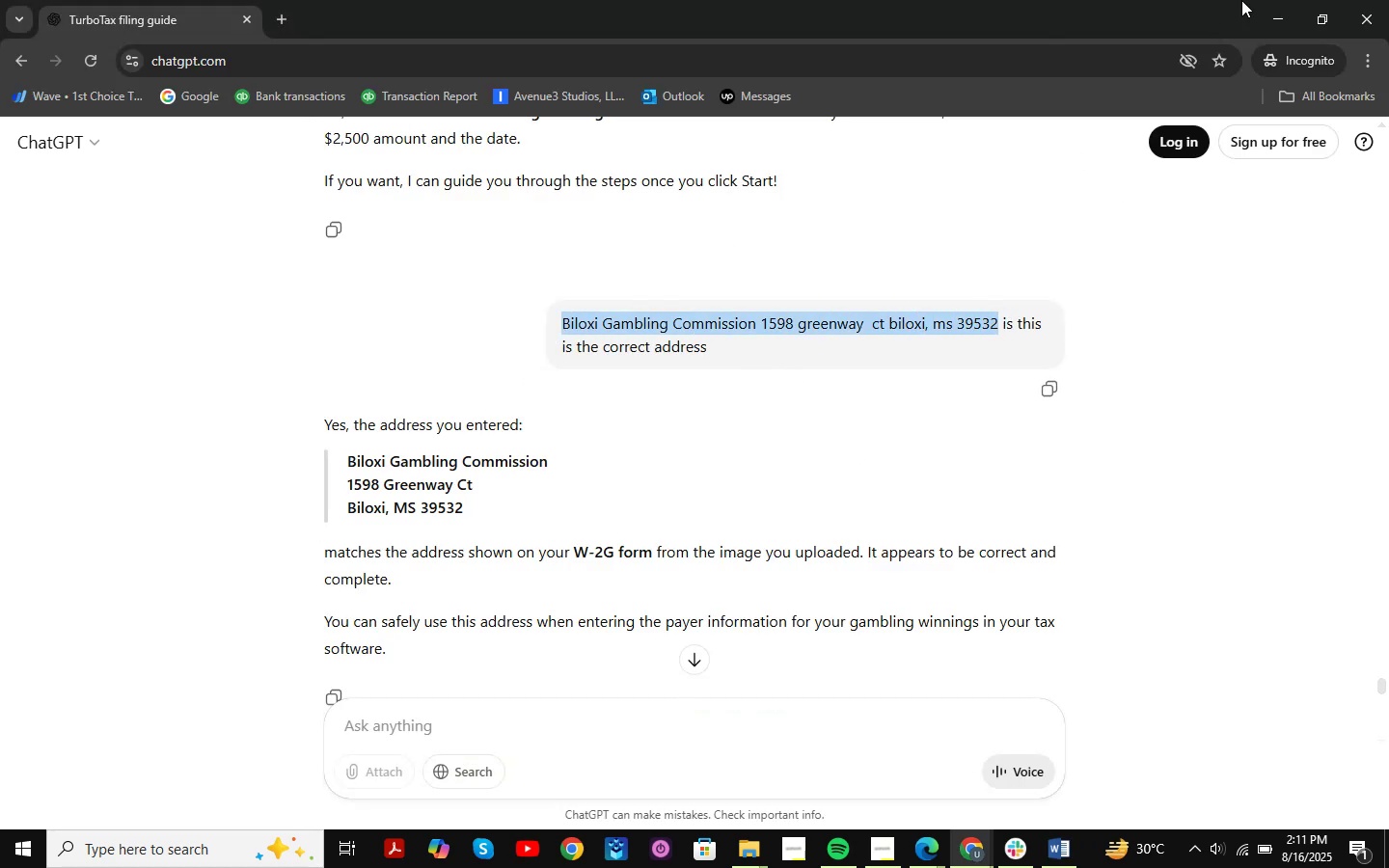 
left_click([1287, 3])
 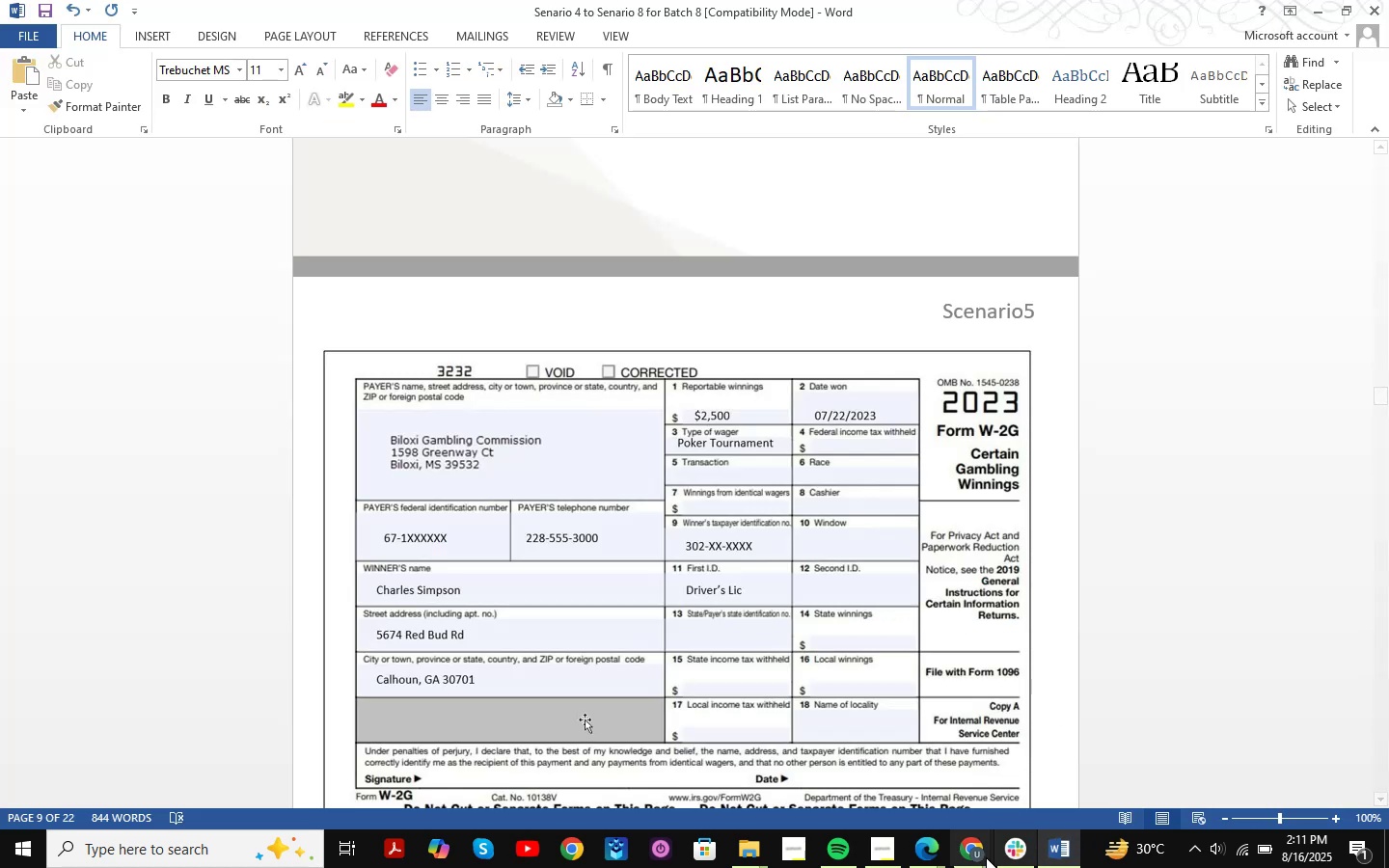 
left_click([981, 854])
 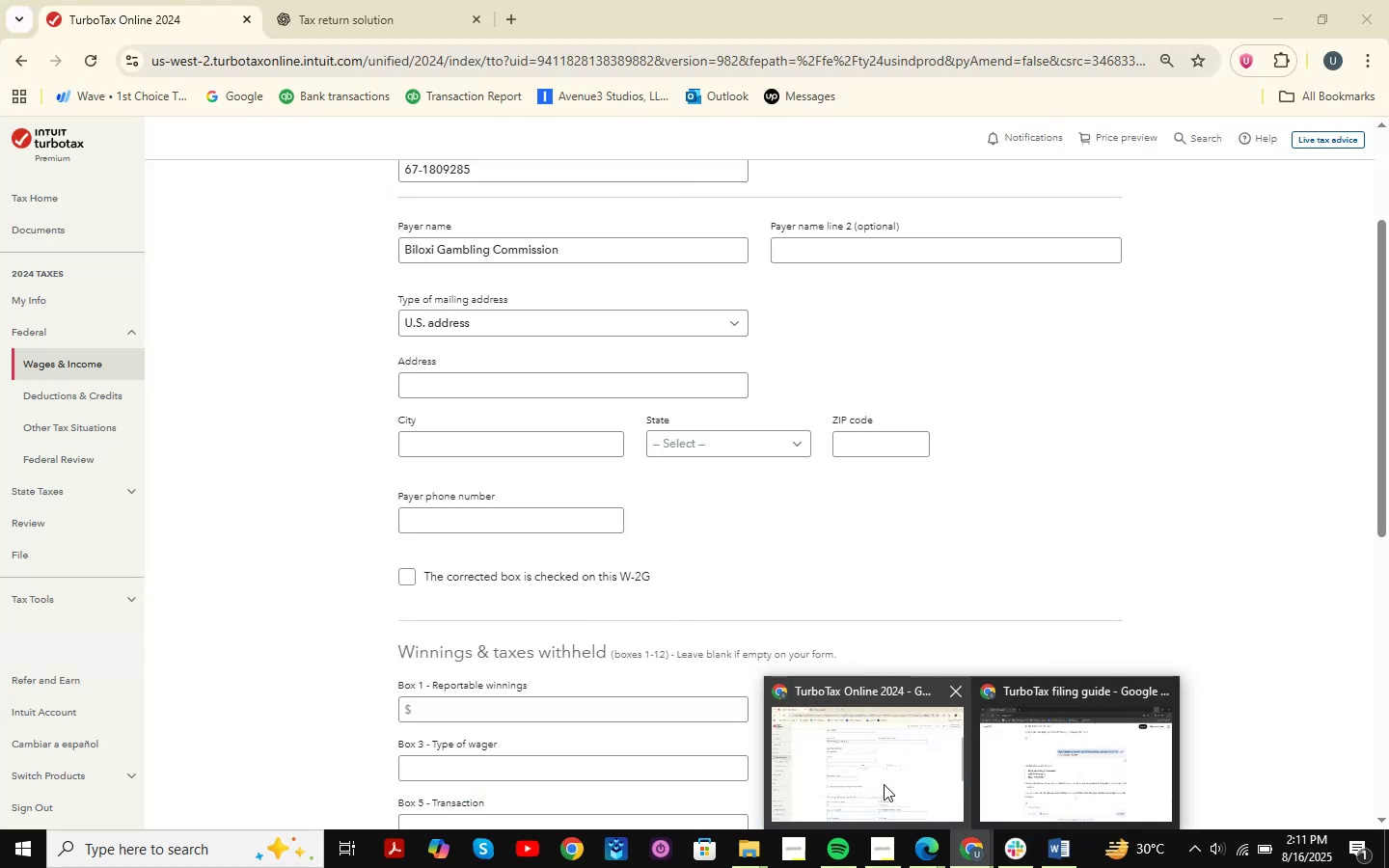 
left_click([884, 784])
 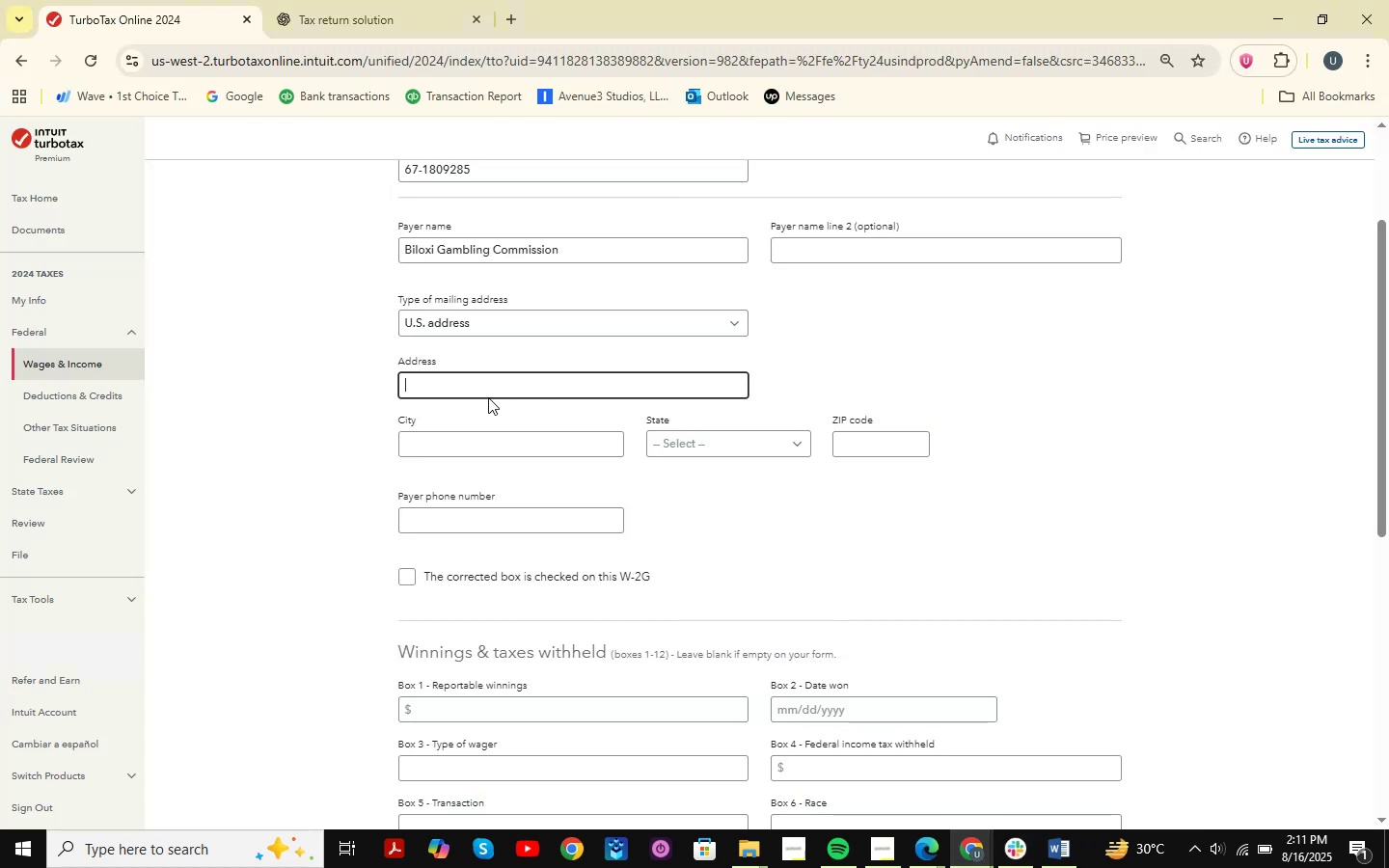 
key(Control+V)
 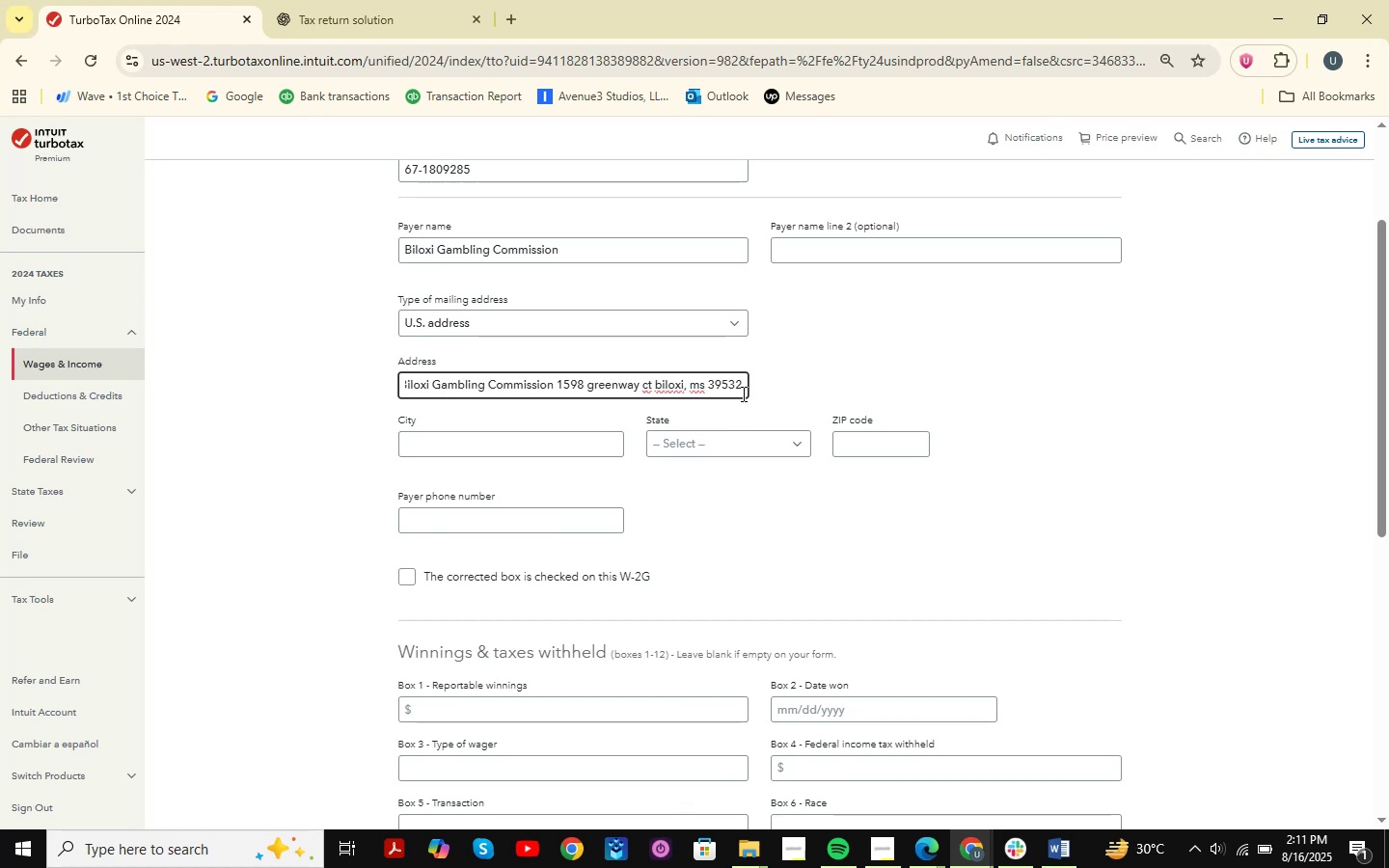 
left_click([870, 448])
 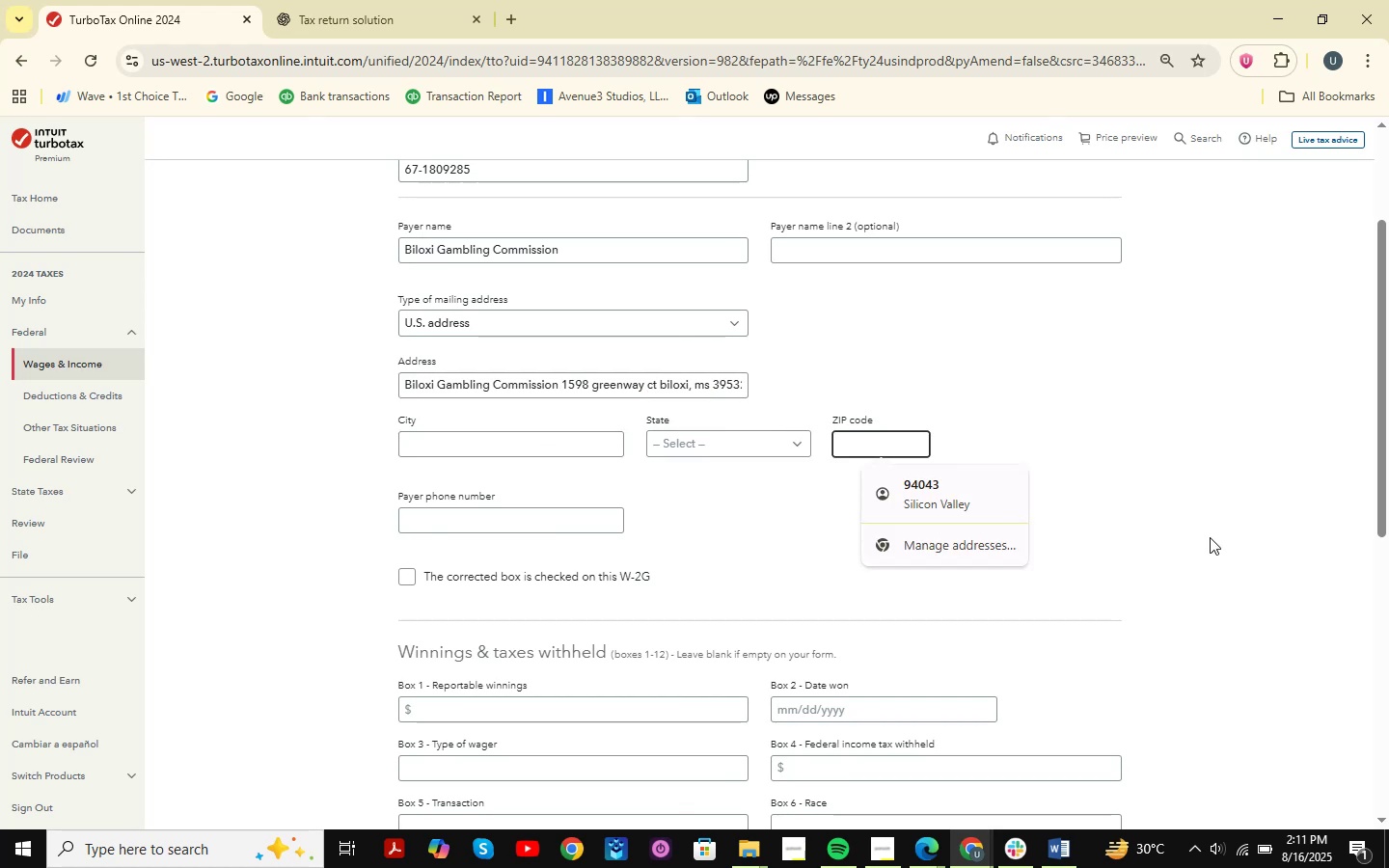 
key(Numpad3)
 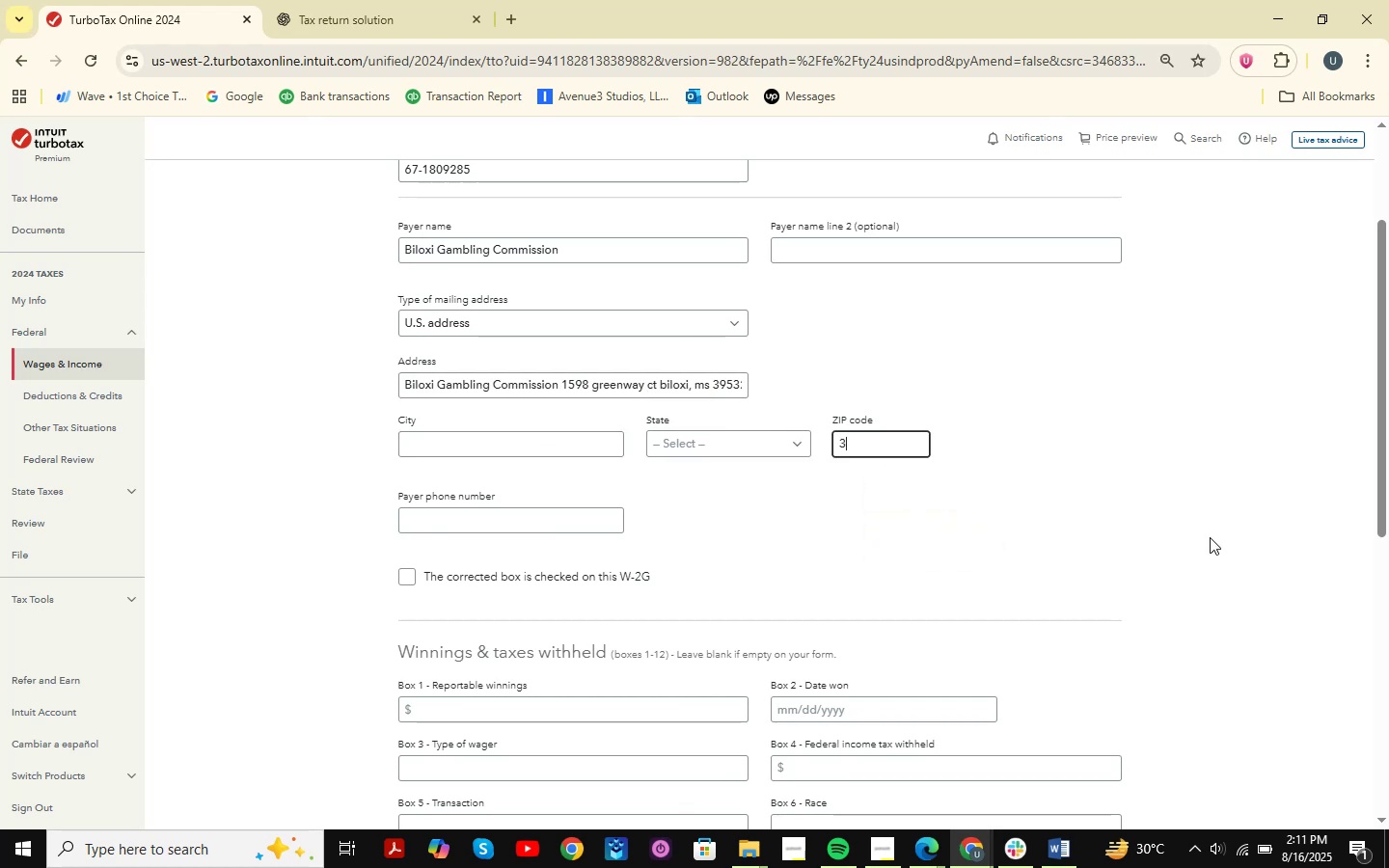 
key(Numpad9)
 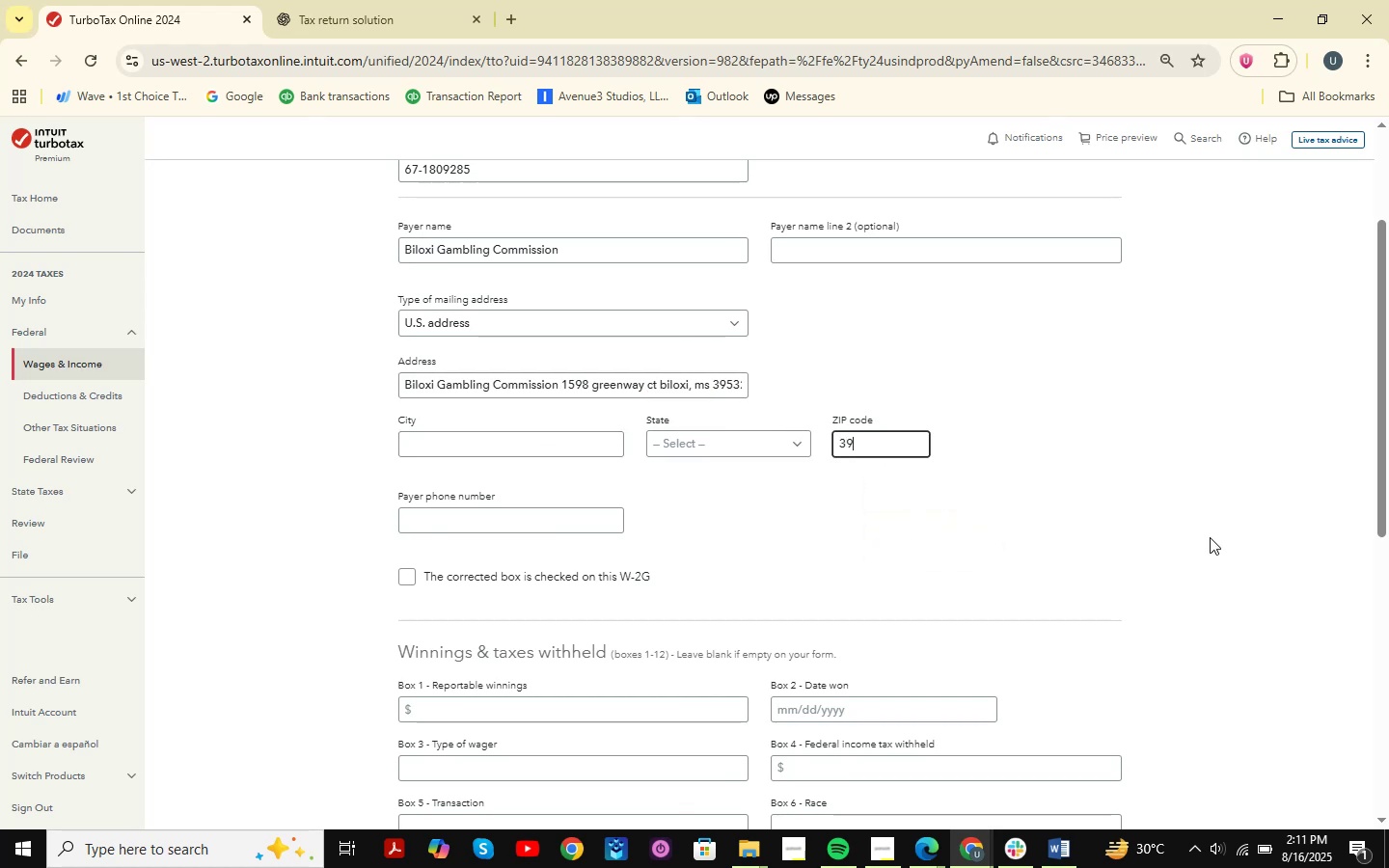 
key(Numpad5)
 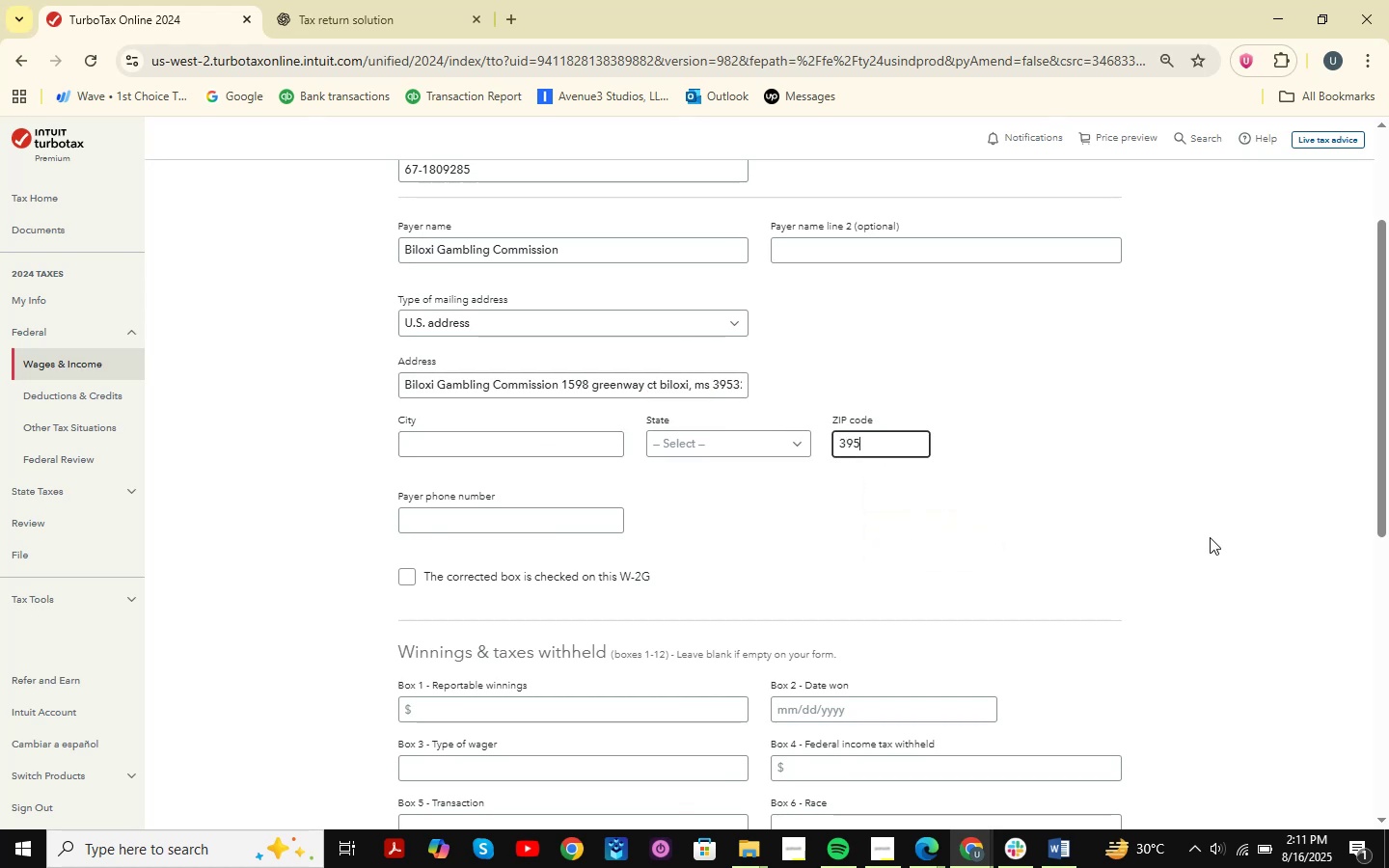 
key(Numpad3)
 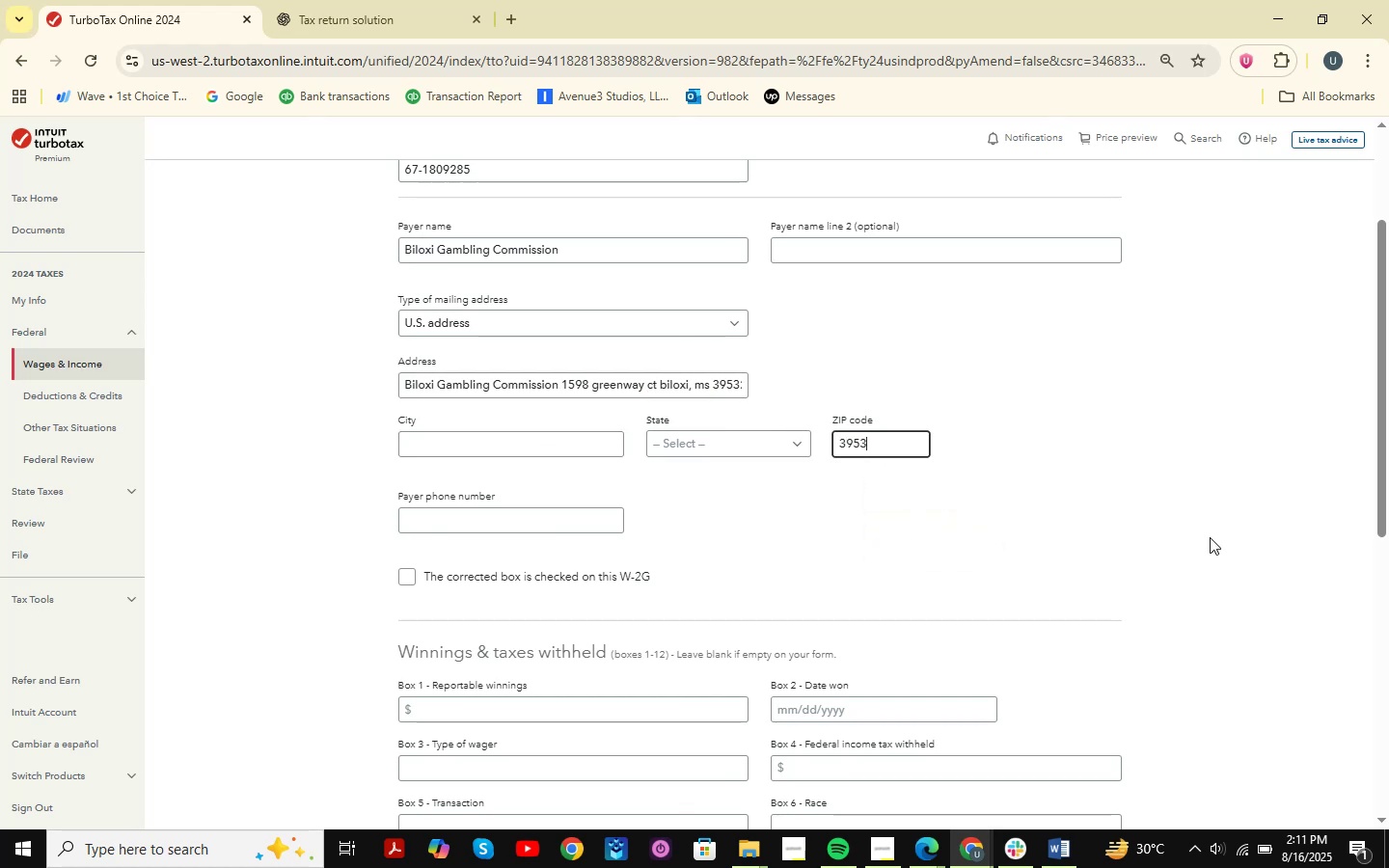 
key(Numpad2)
 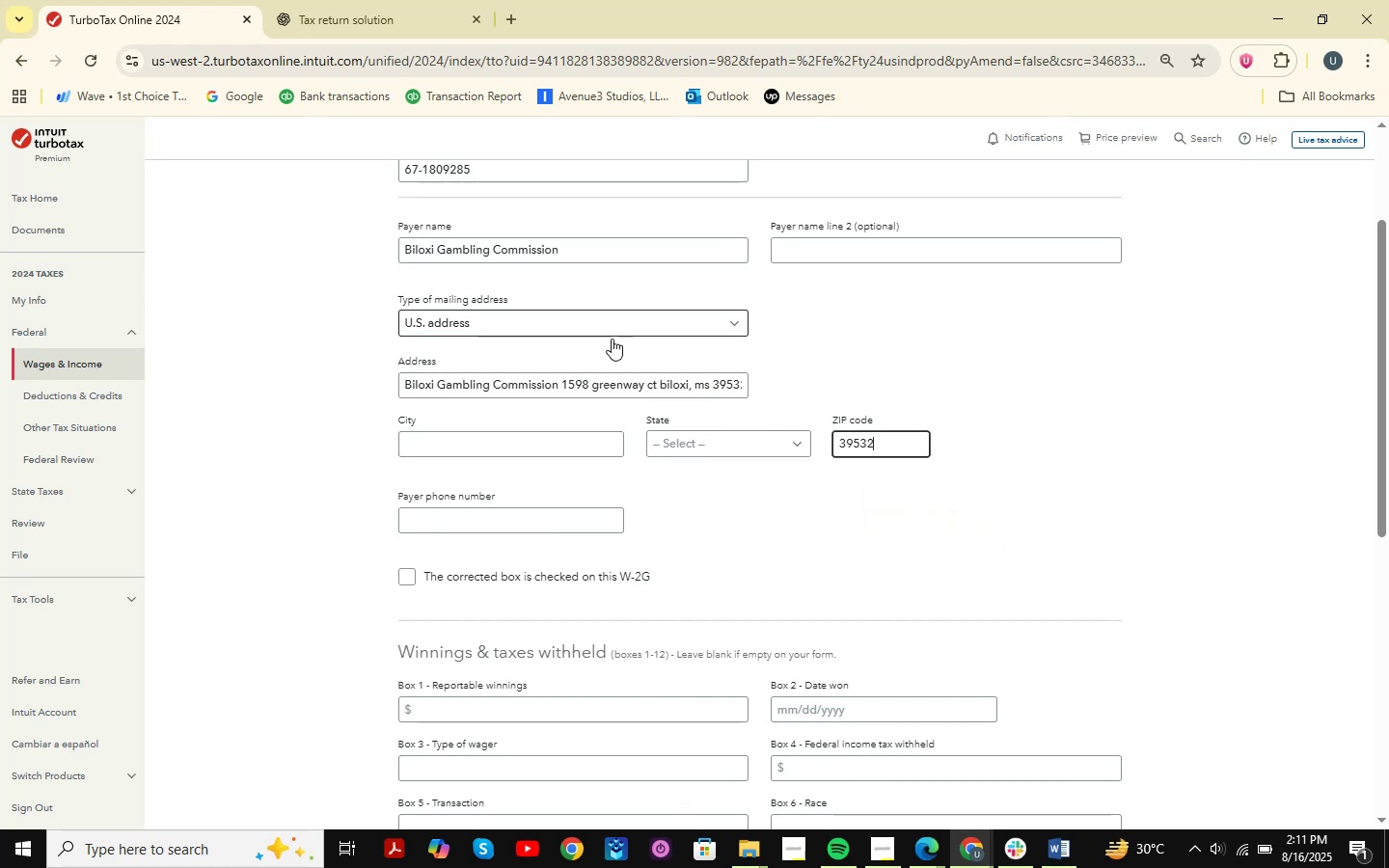 
left_click([732, 430])
 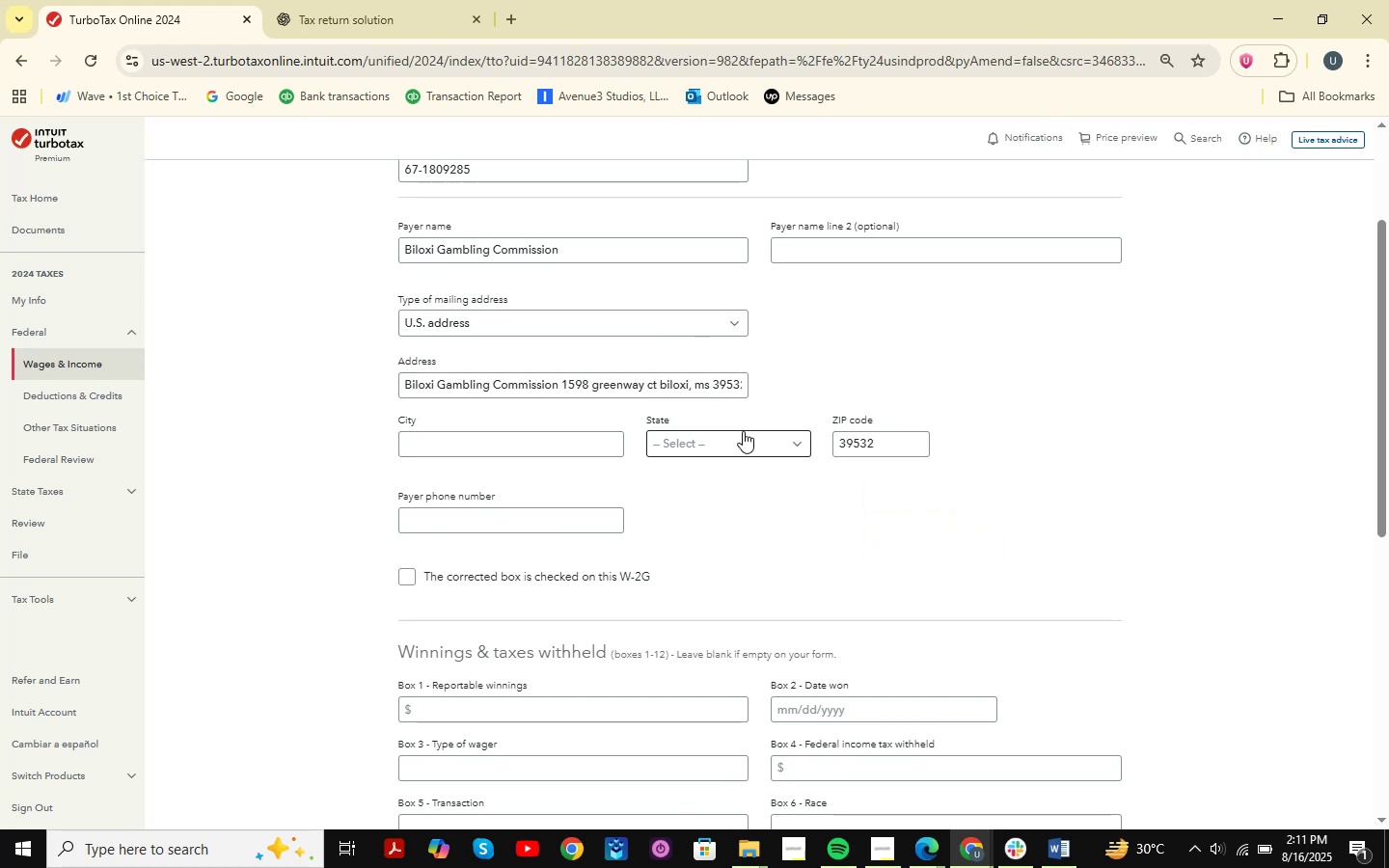 
left_click([769, 439])
 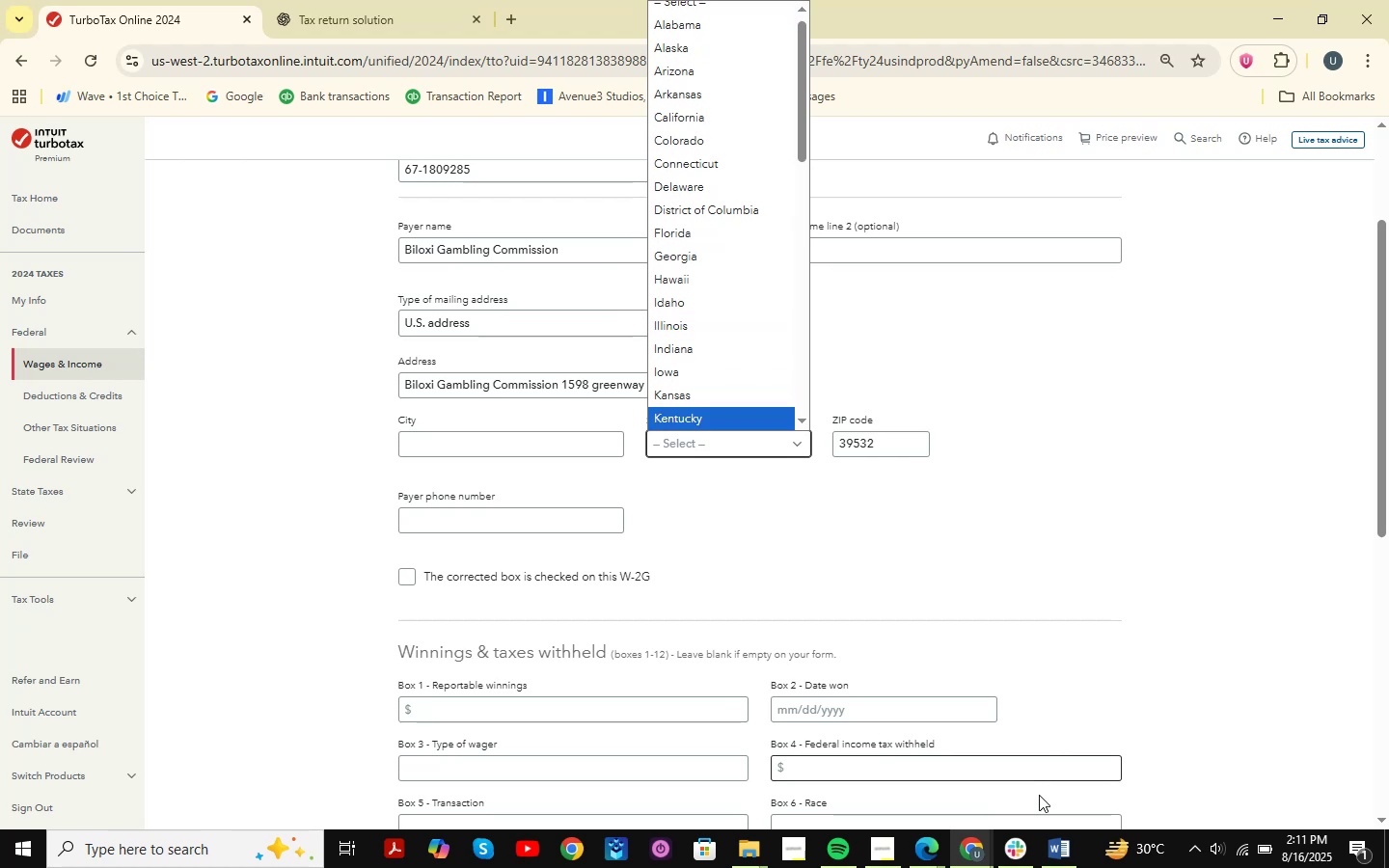 
left_click([989, 857])
 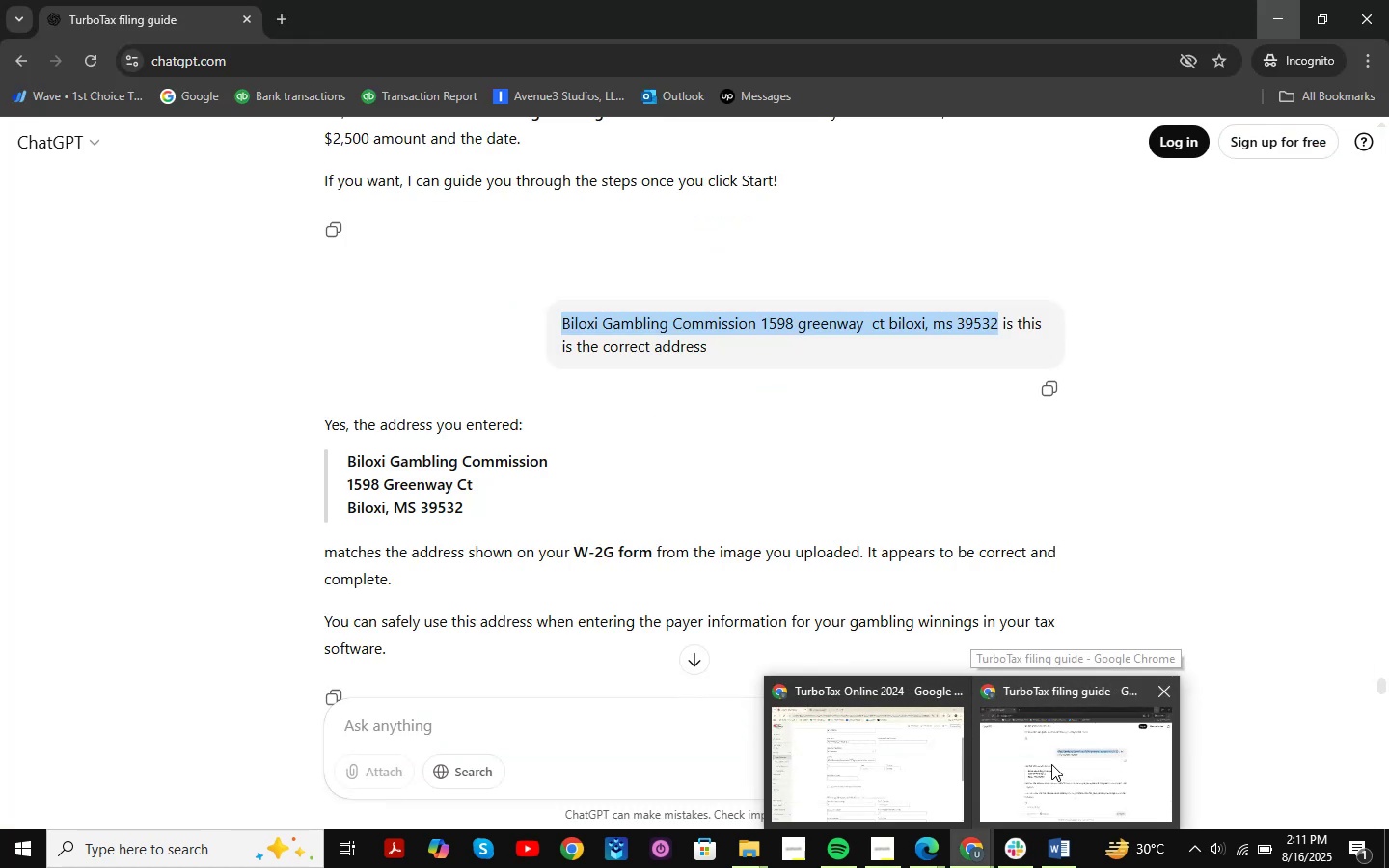 
left_click([1051, 764])
 